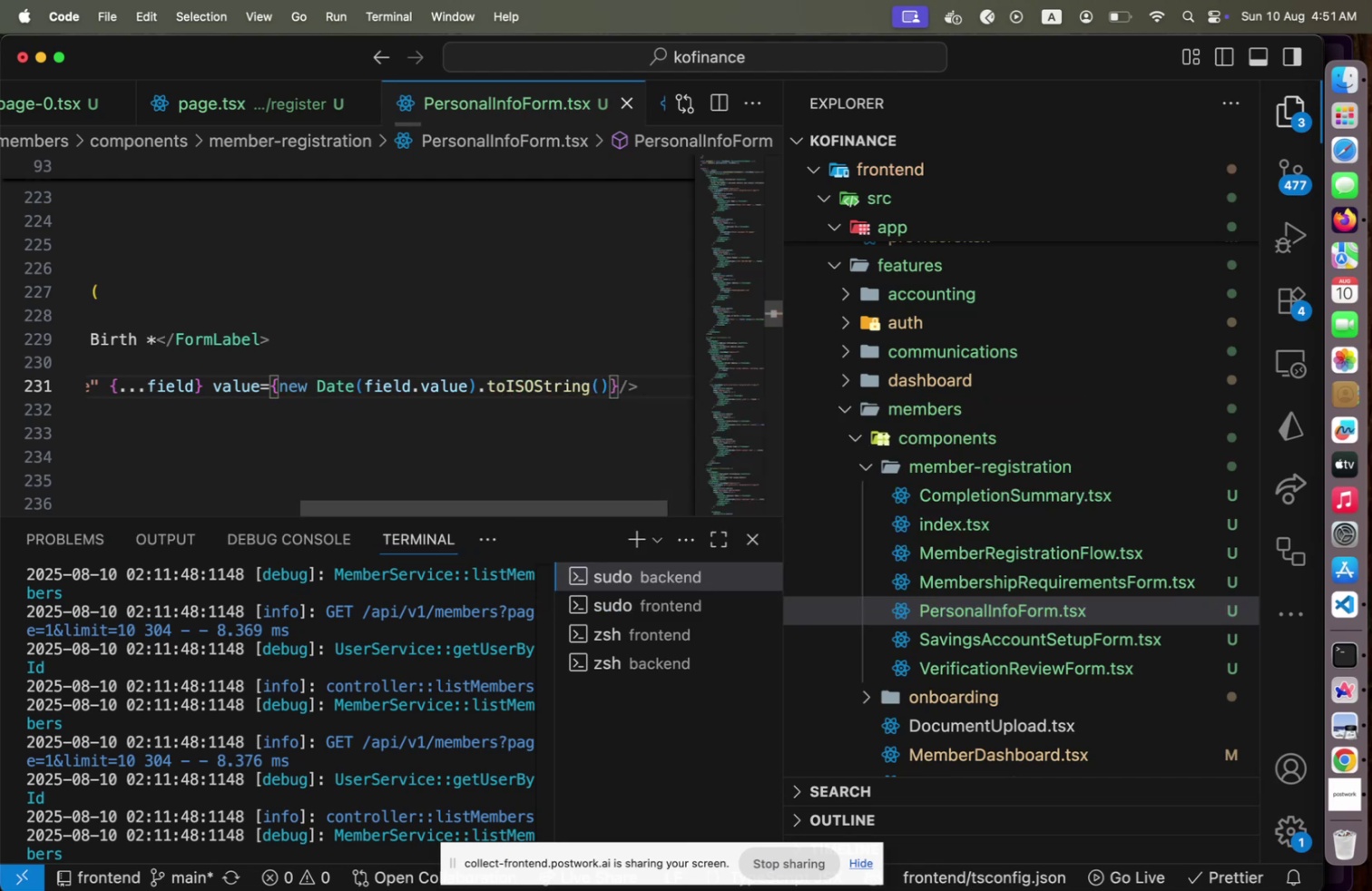 
key(Meta+CommandLeft)
 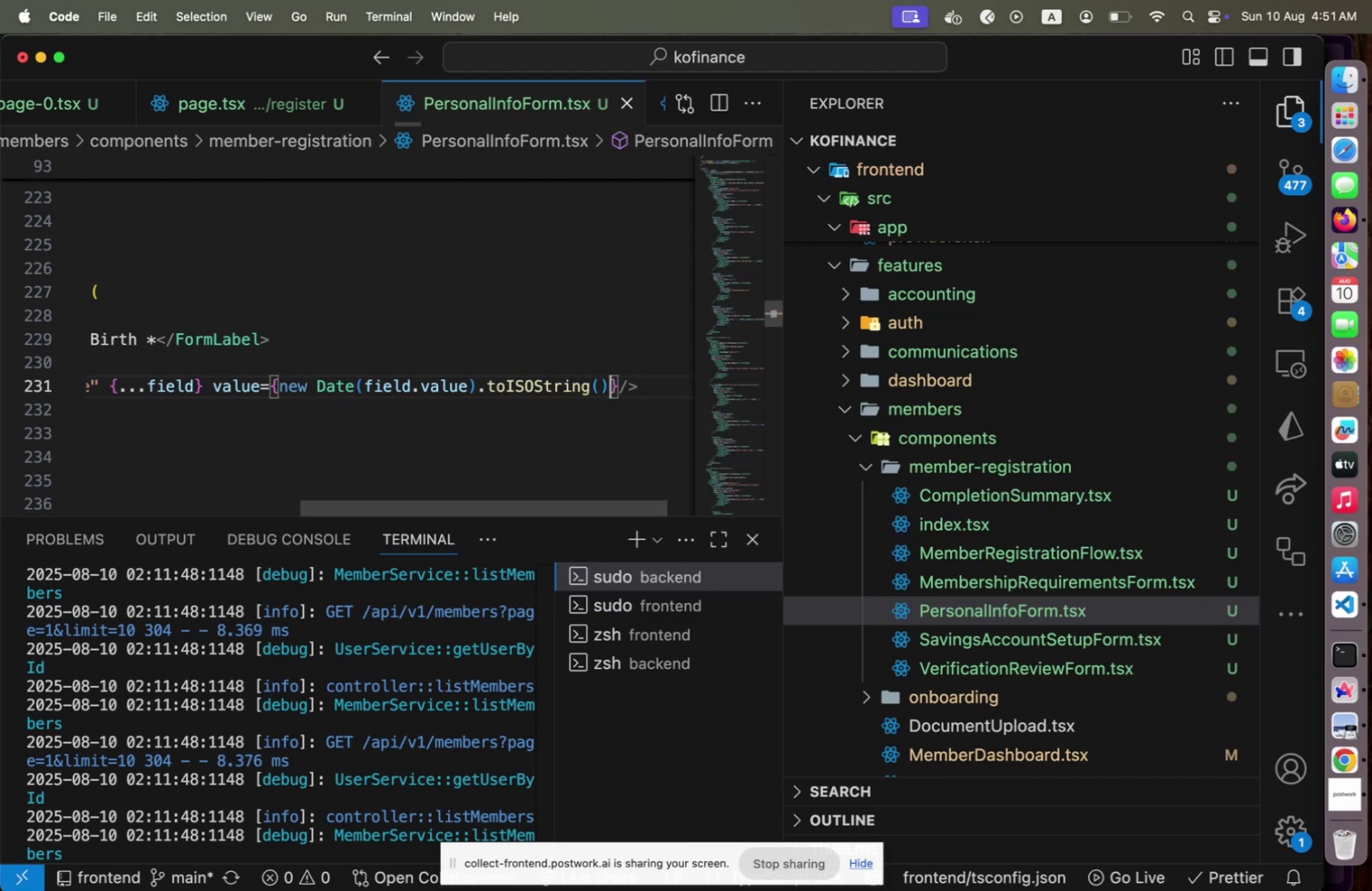 
key(Meta+Tab)
 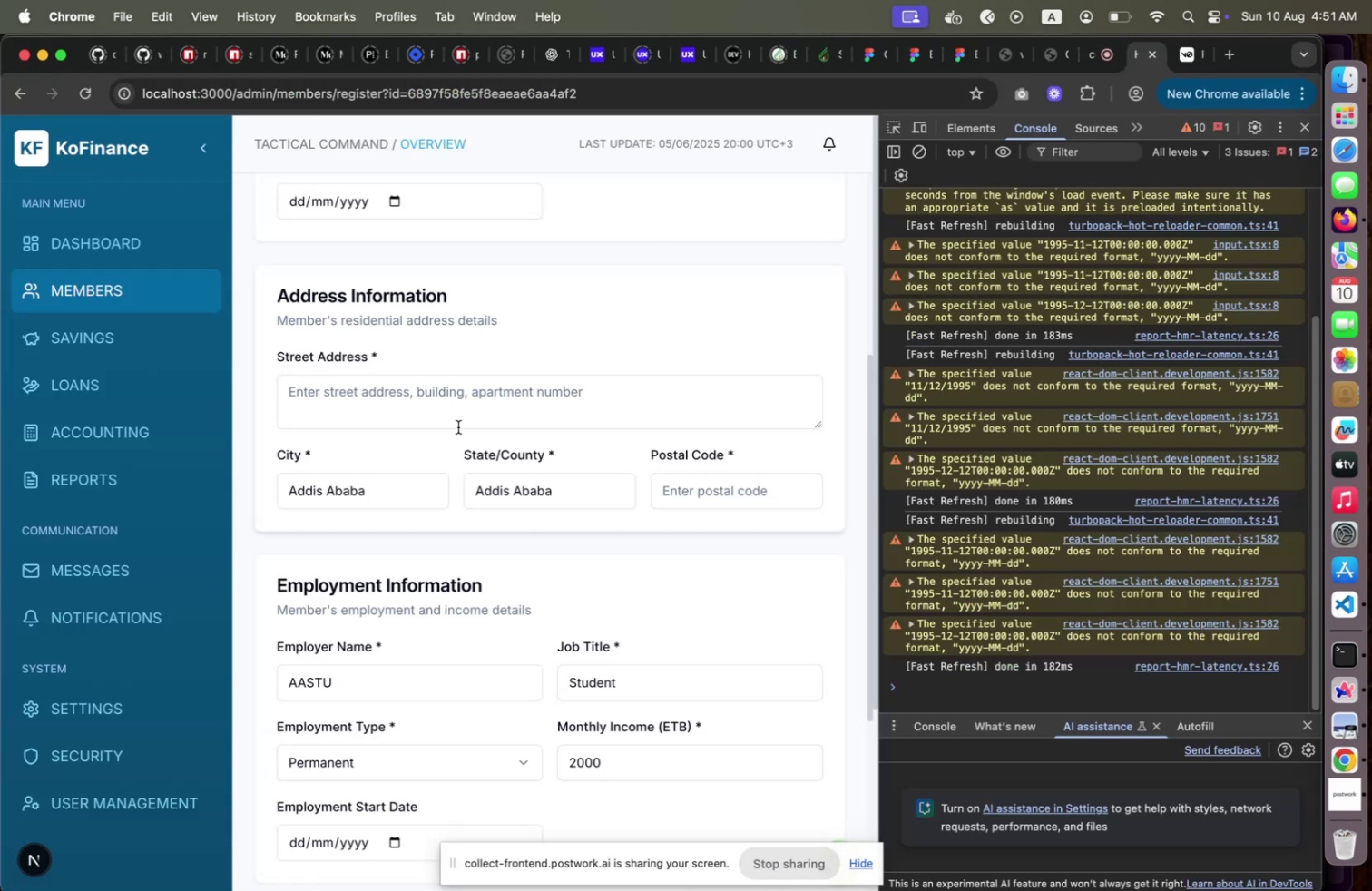 
scroll: coordinate [458, 428], scroll_direction: up, amount: 8.0
 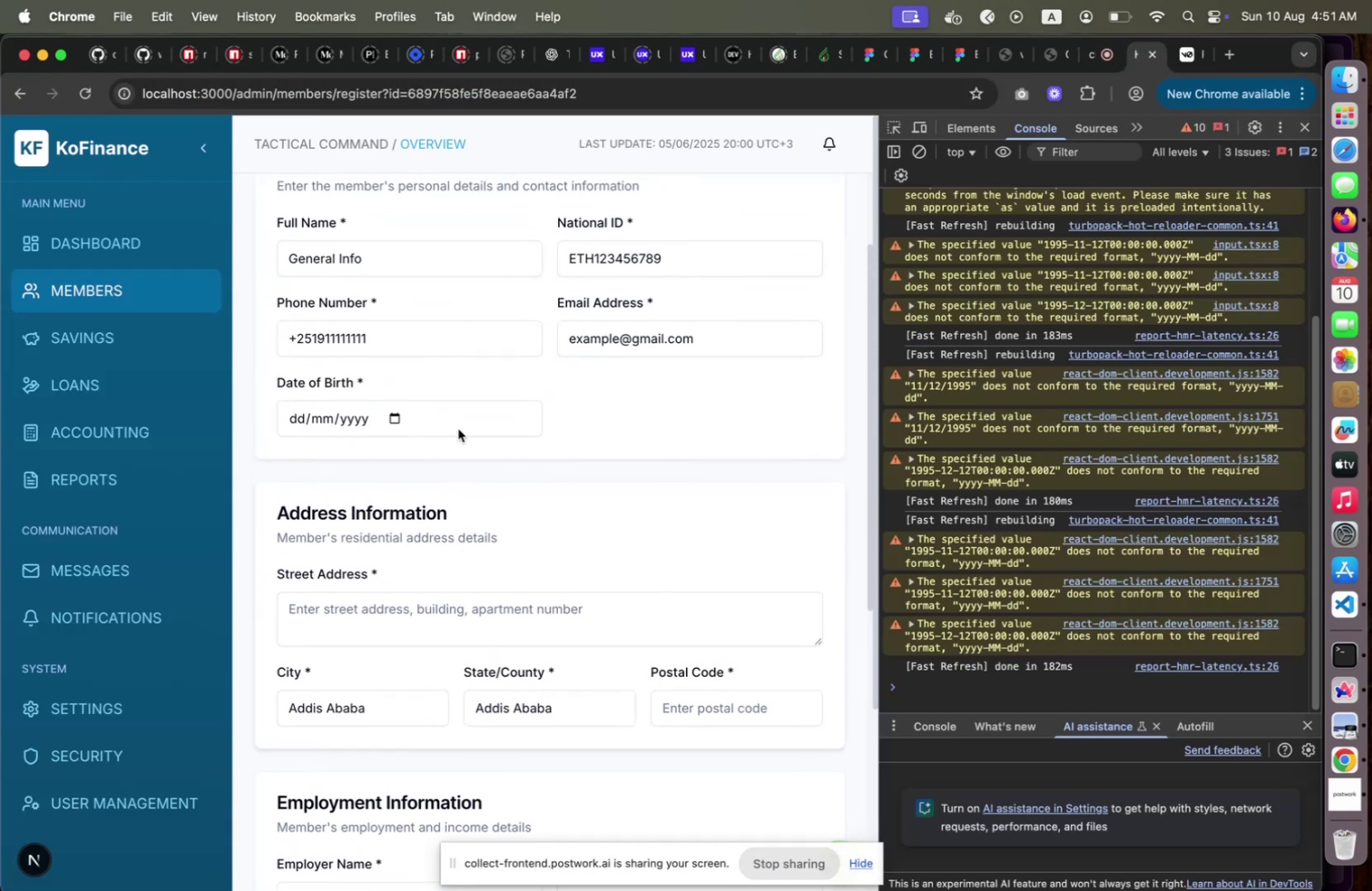 
key(Meta+CommandLeft)
 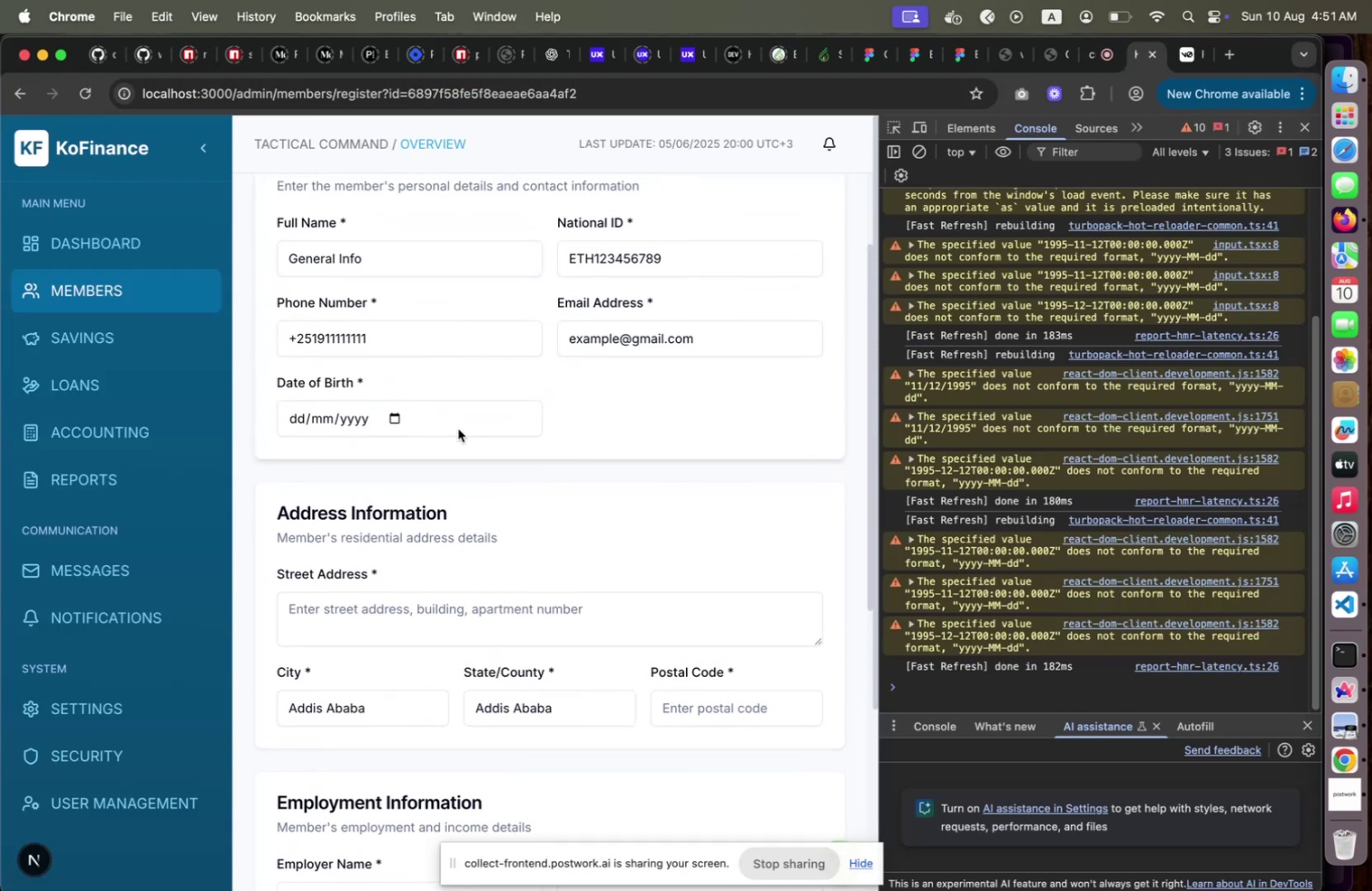 
key(Meta+Tab)
 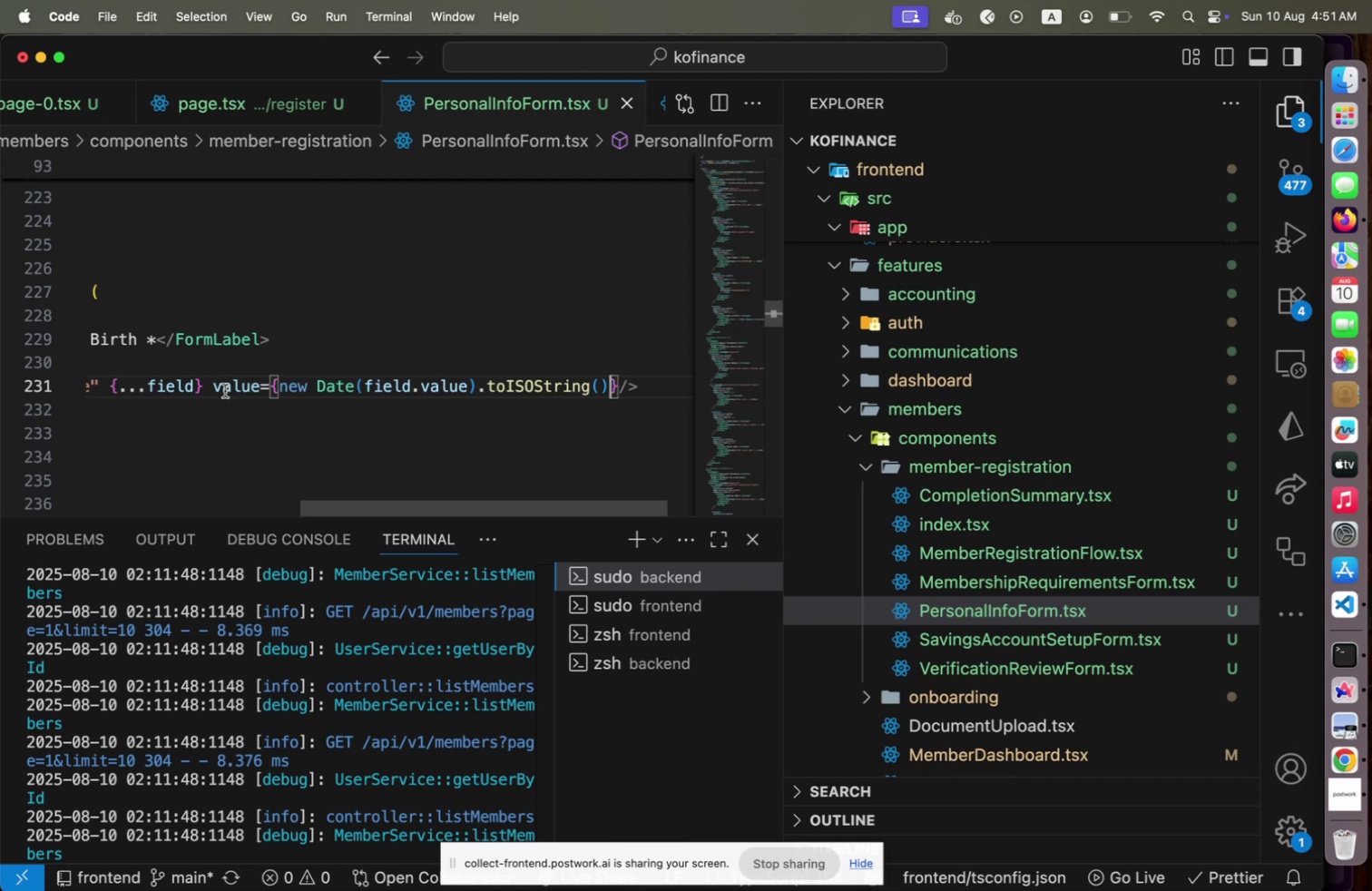 
left_click([216, 388])
 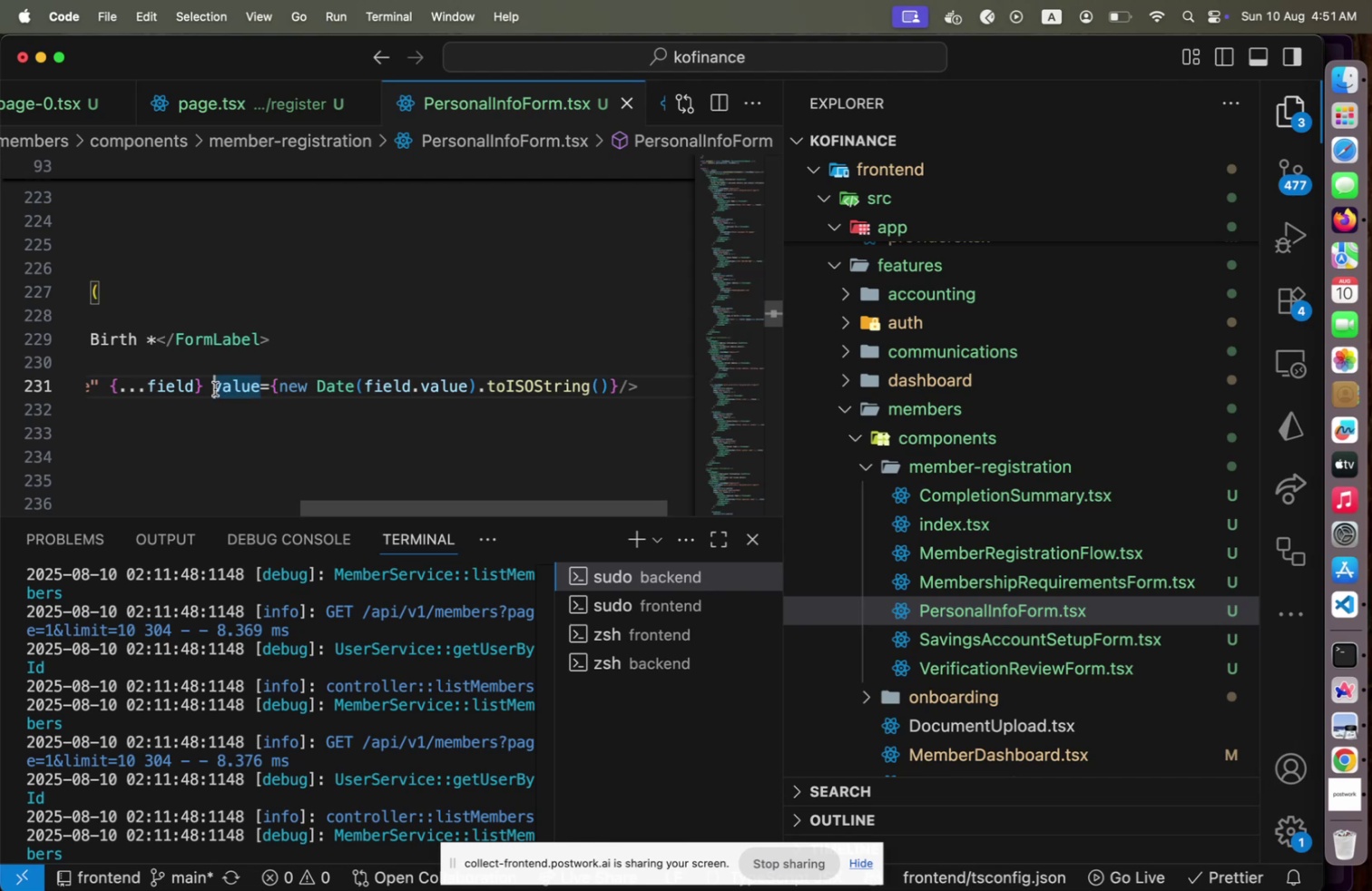 
key(Shift+End)
 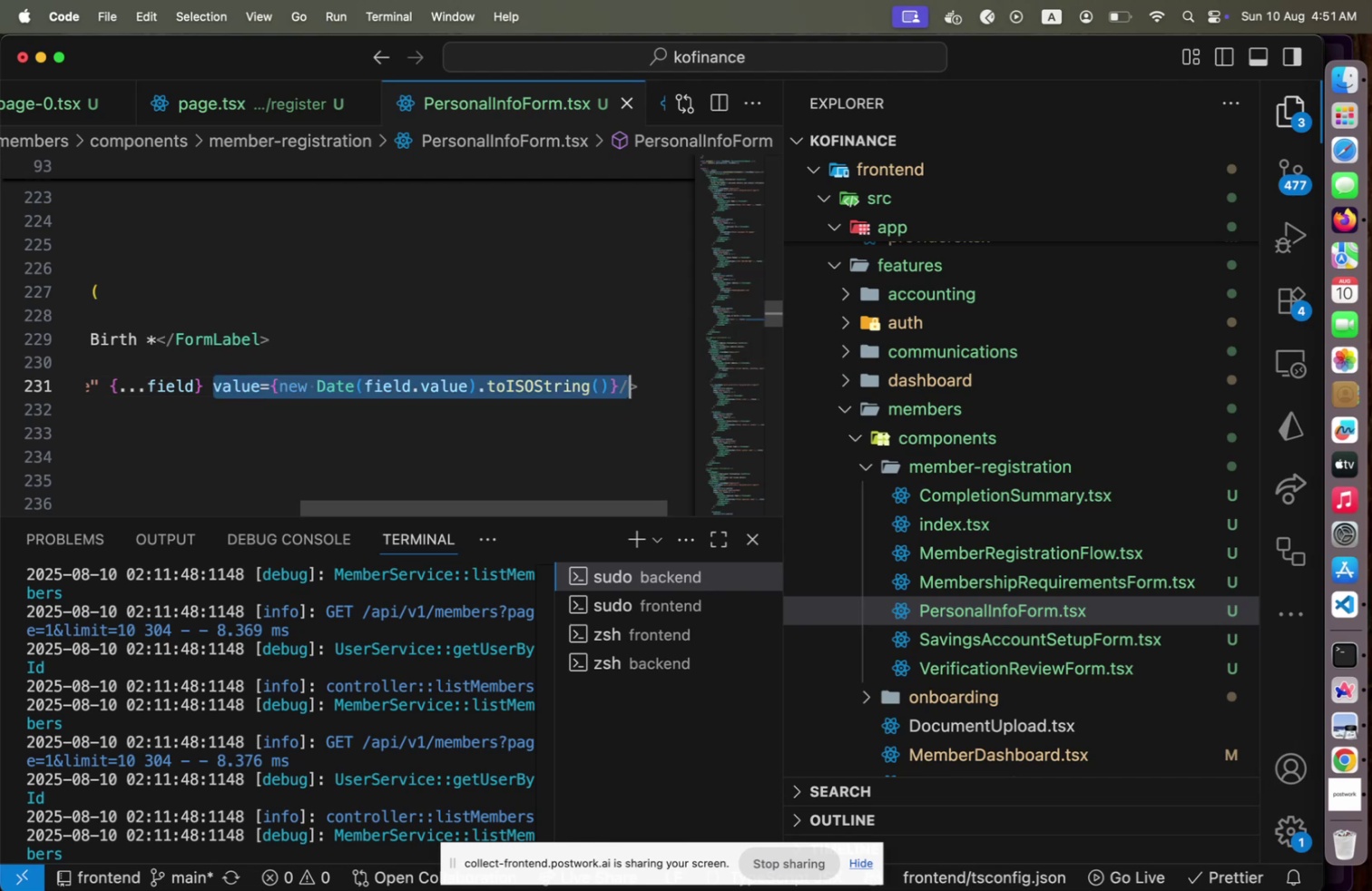 
key(Shift+ArrowLeft)
 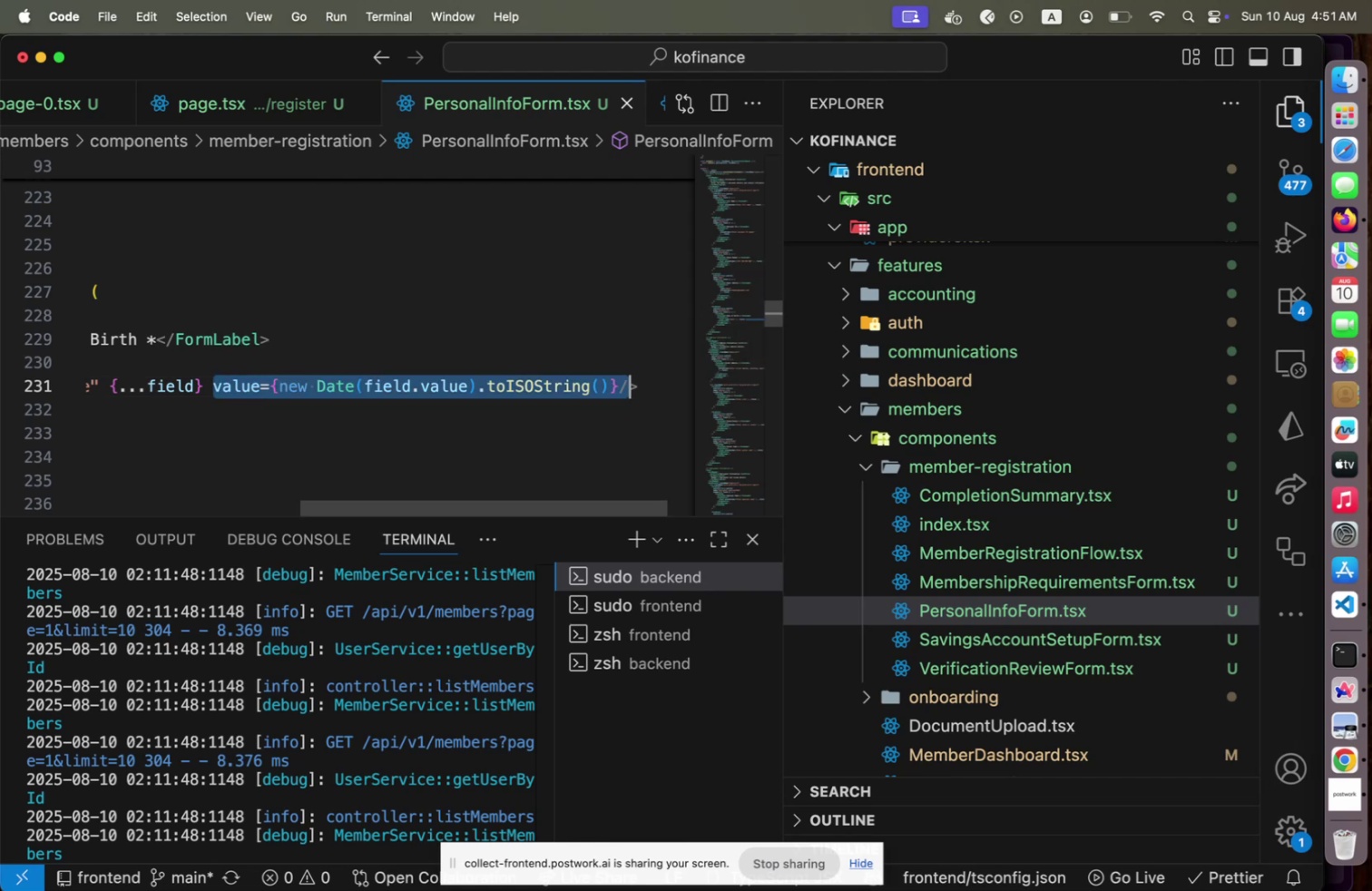 
key(Shift+ArrowLeft)
 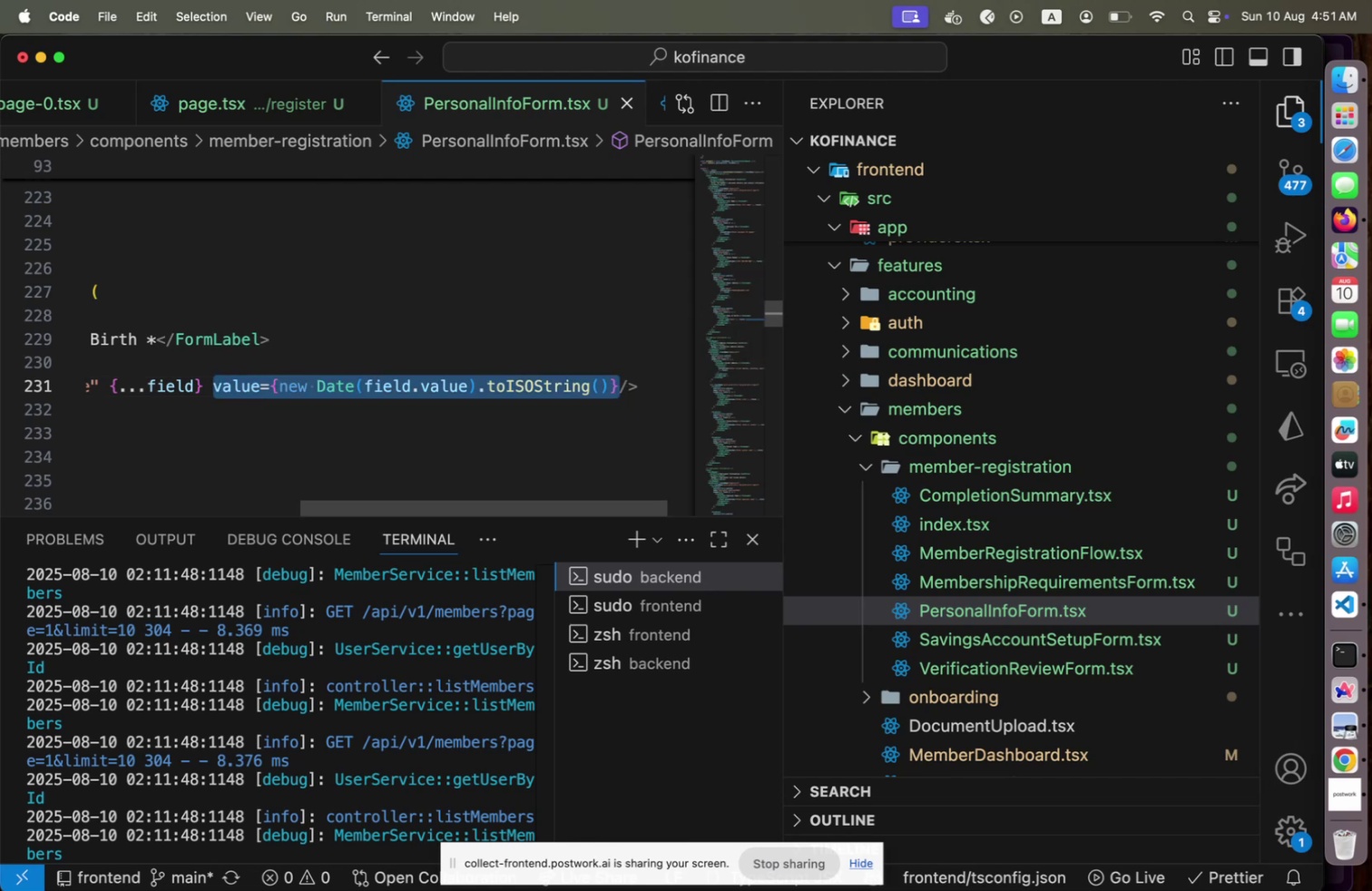 
key(Backspace)
 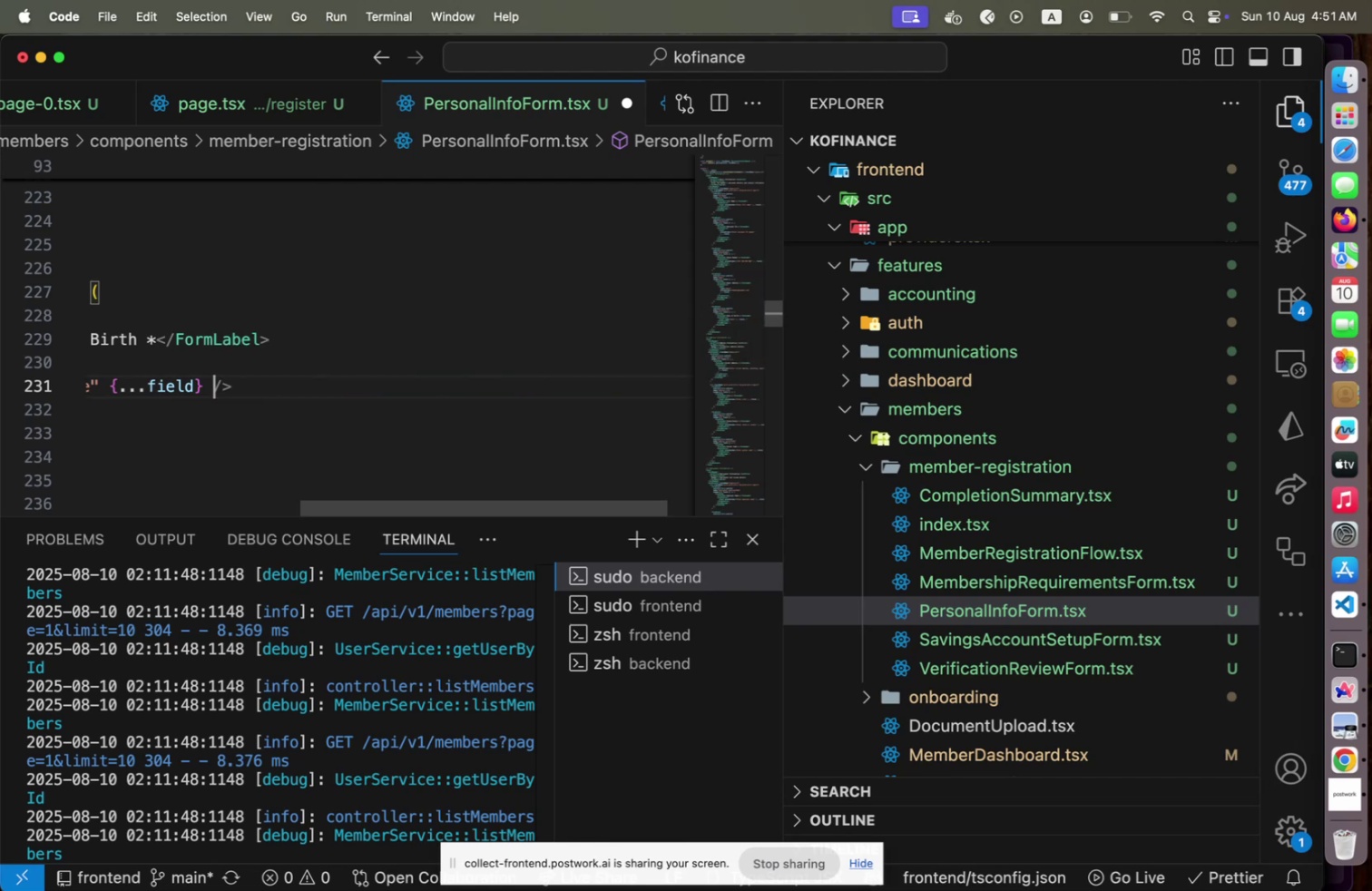 
key(Alt+Shift+F)
 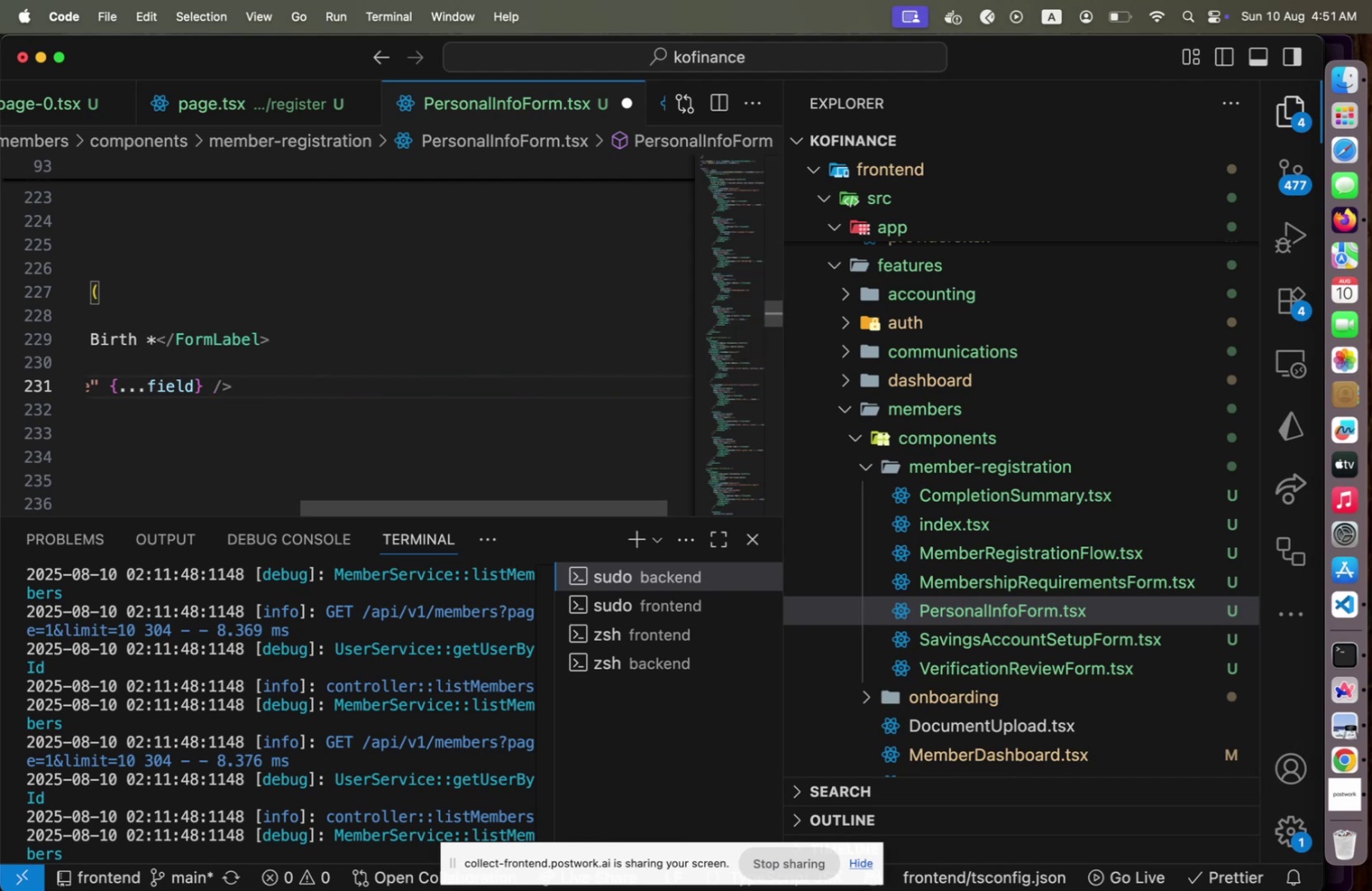 
key(Meta+CommandLeft)
 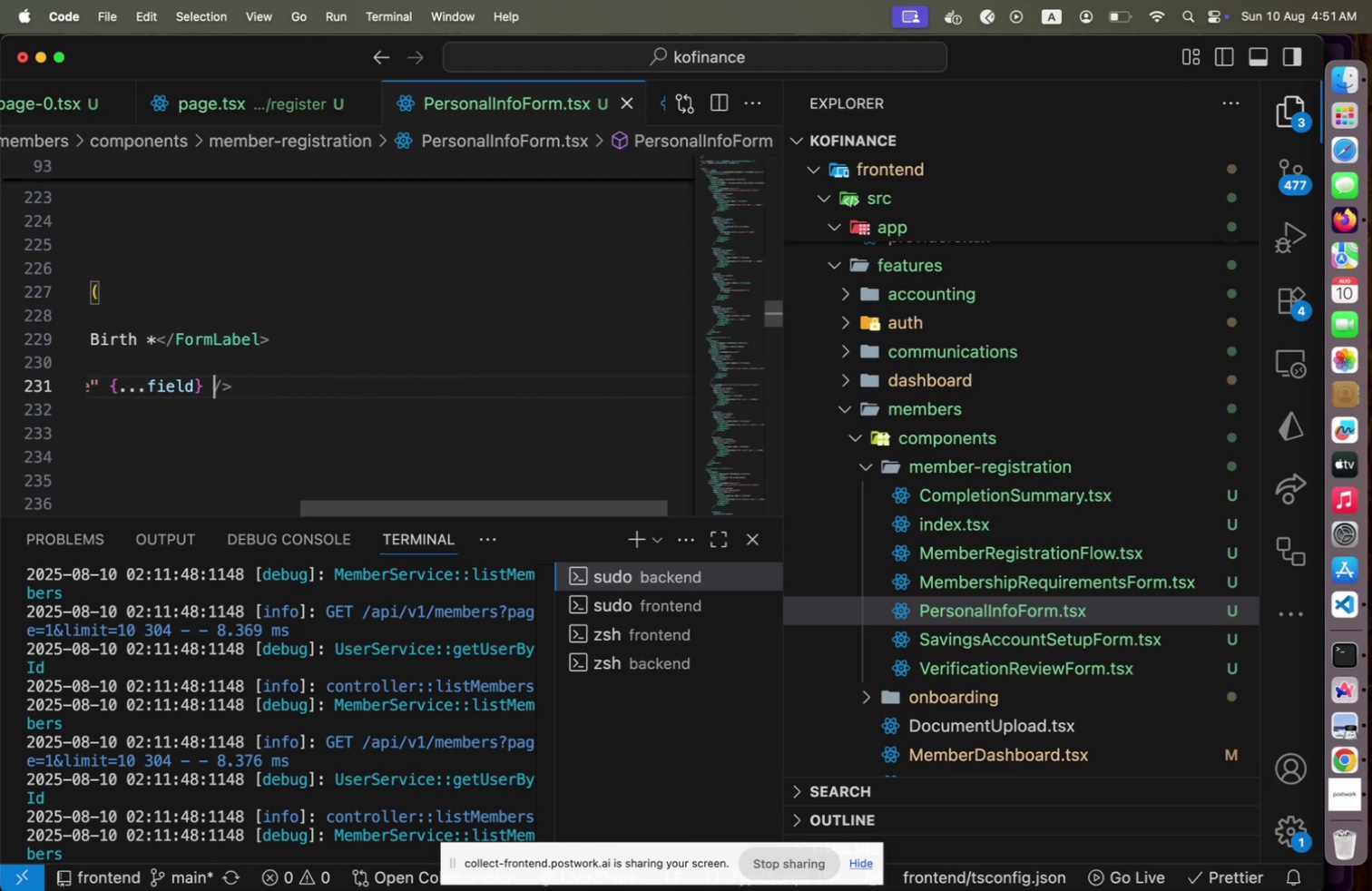 
key(Meta+S)
 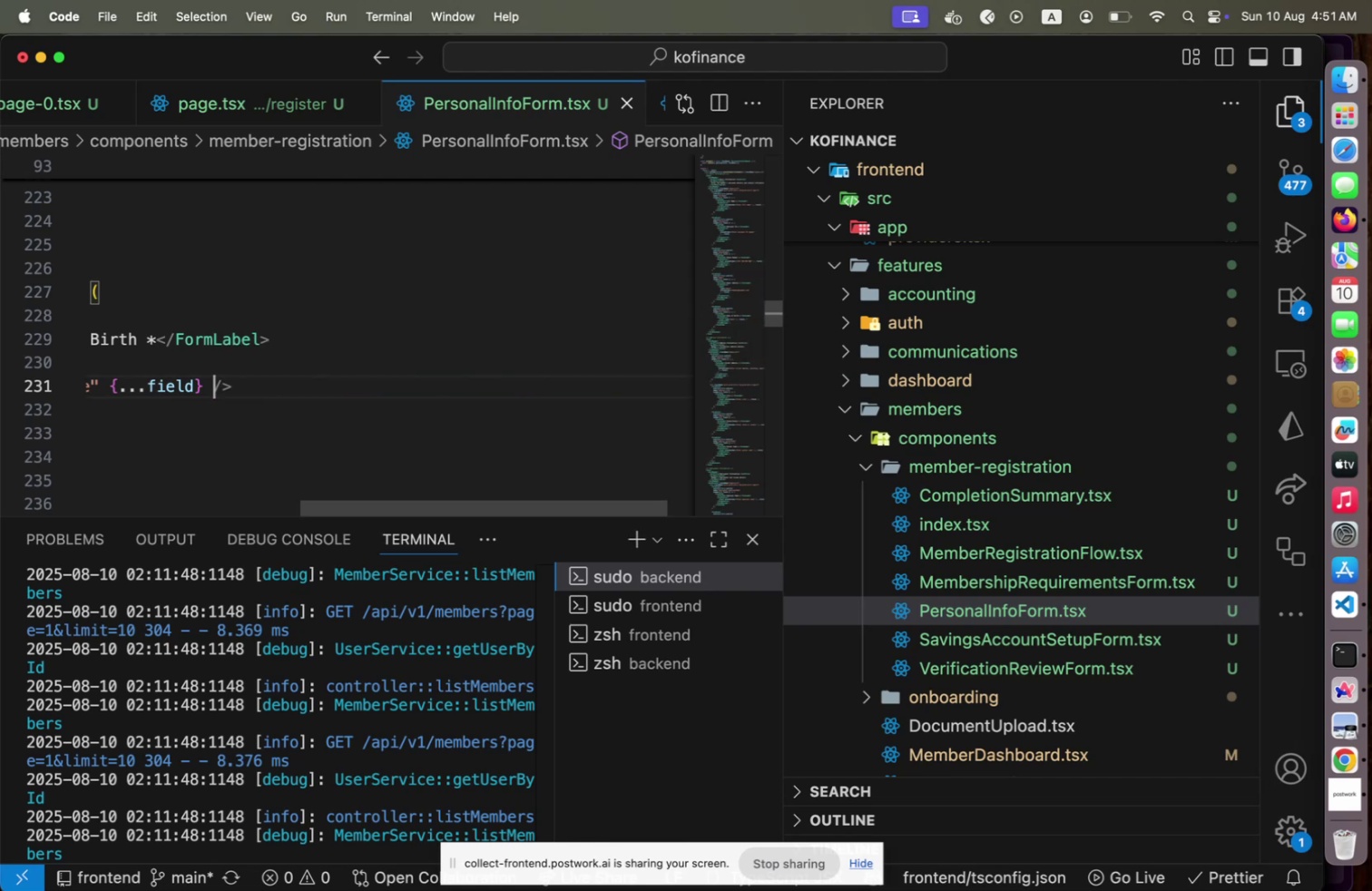 
key(Meta+CommandLeft)
 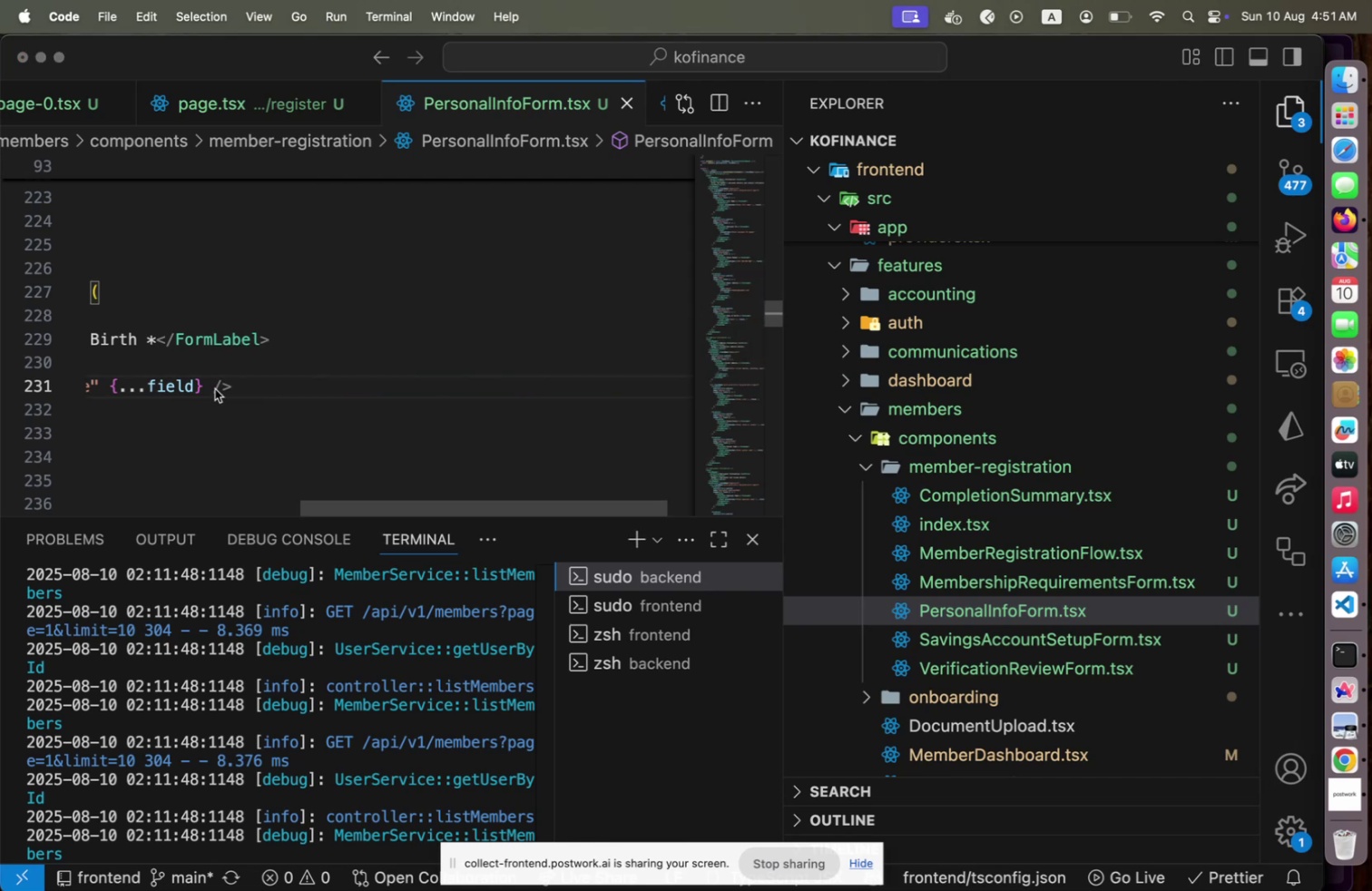 
key(Meta+Tab)
 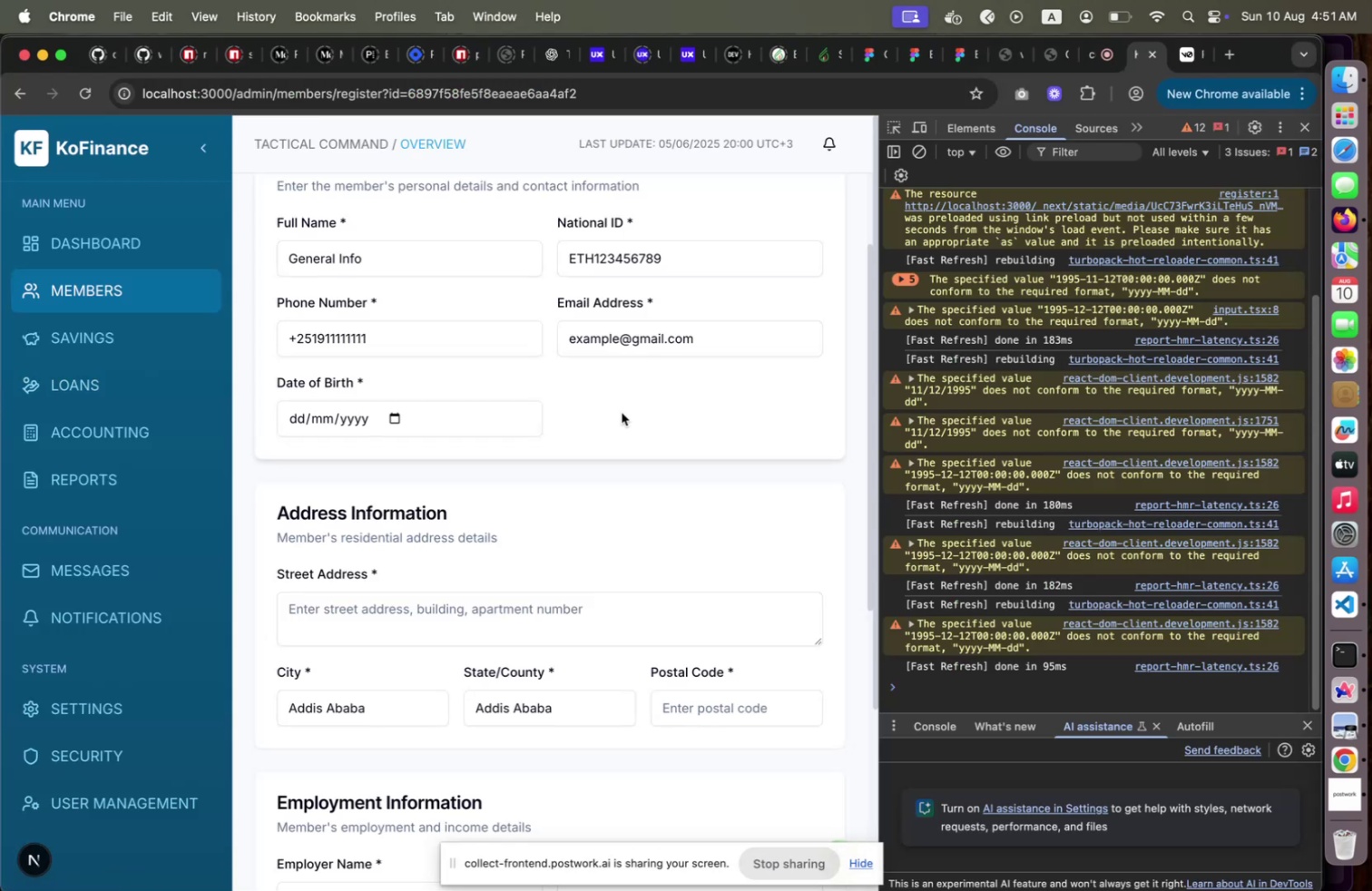 
wait(8.01)
 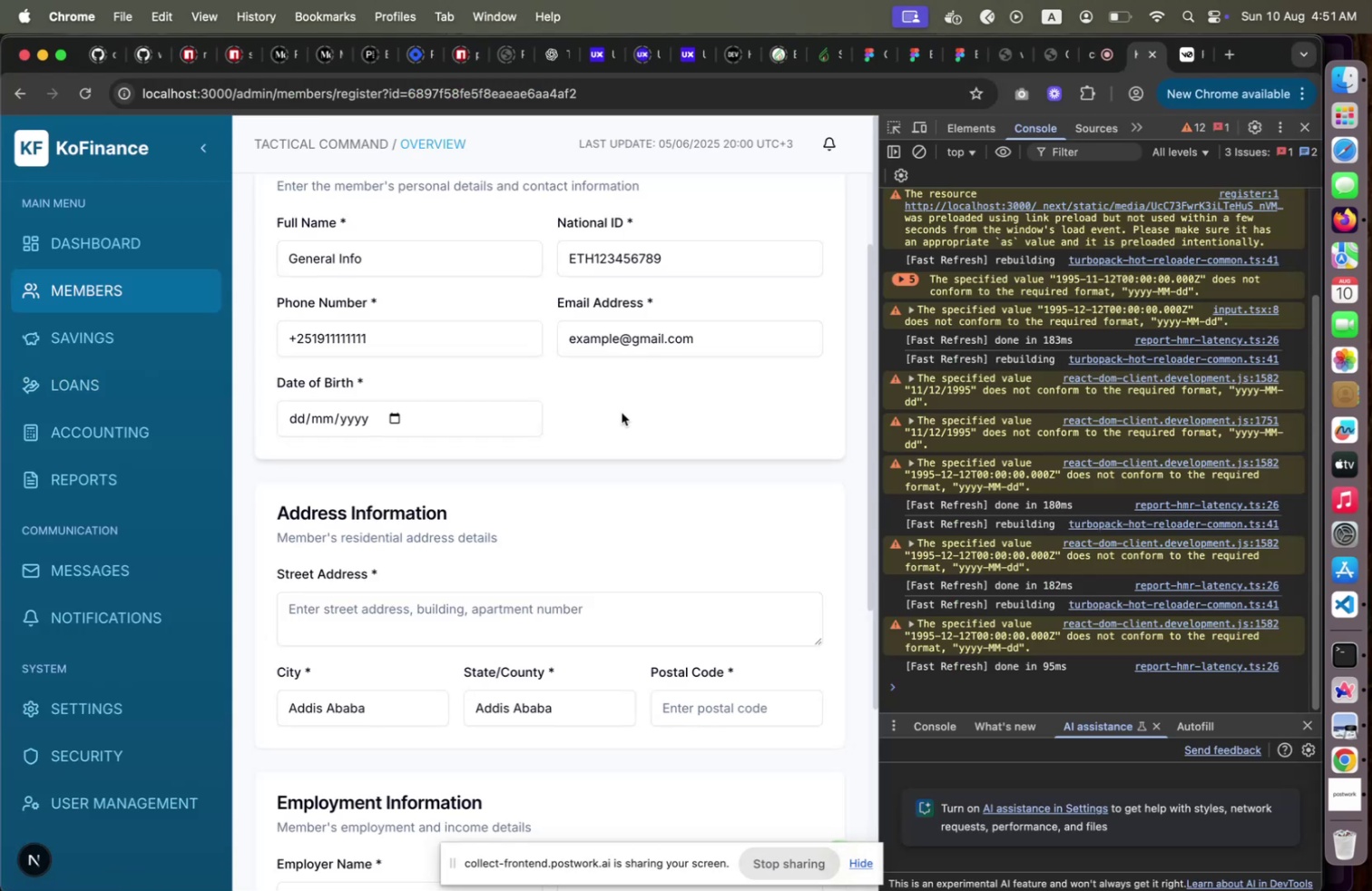 
scroll: coordinate [621, 412], scroll_direction: down, amount: 4.0
 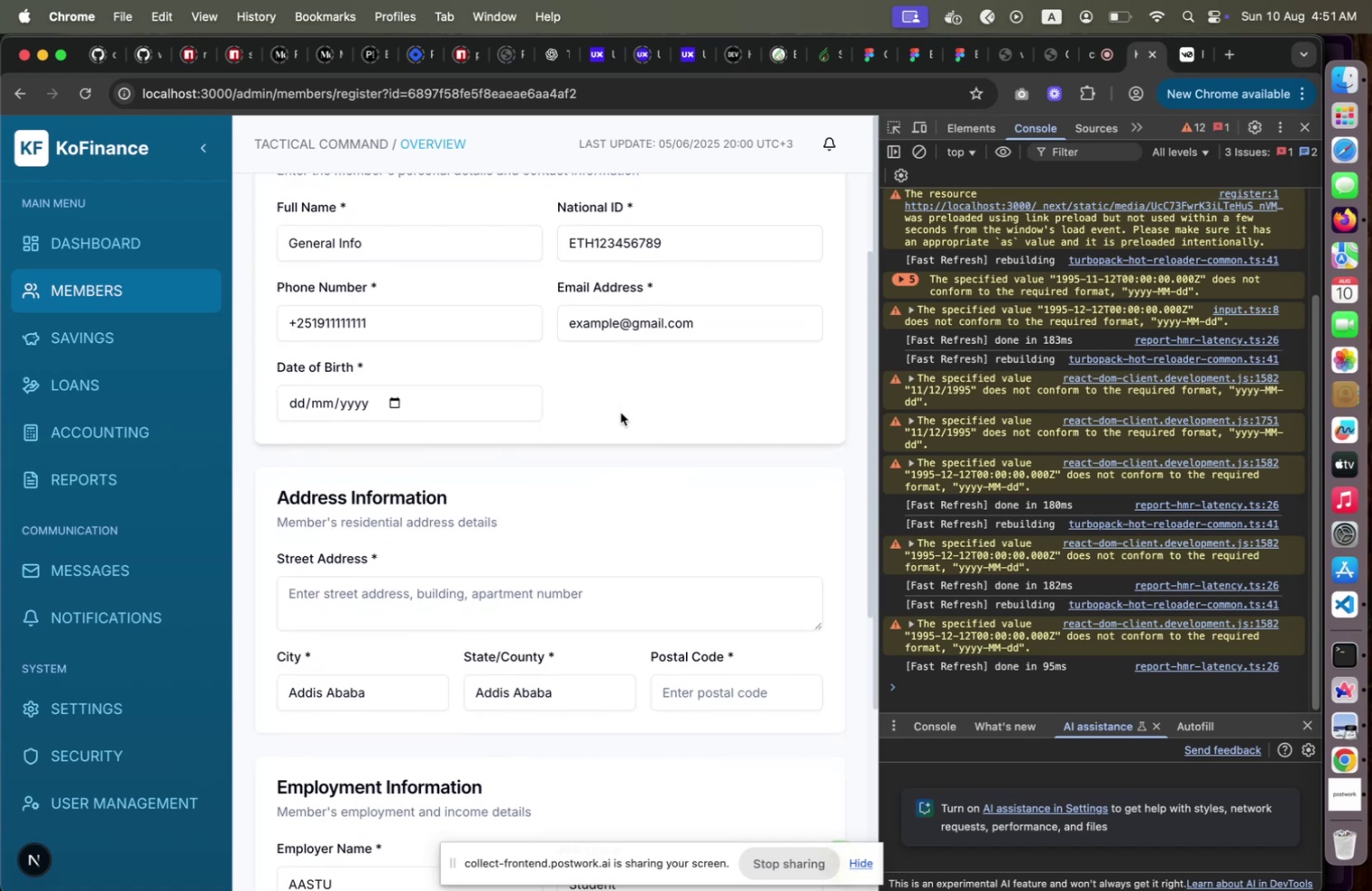 
key(Meta+CommandLeft)
 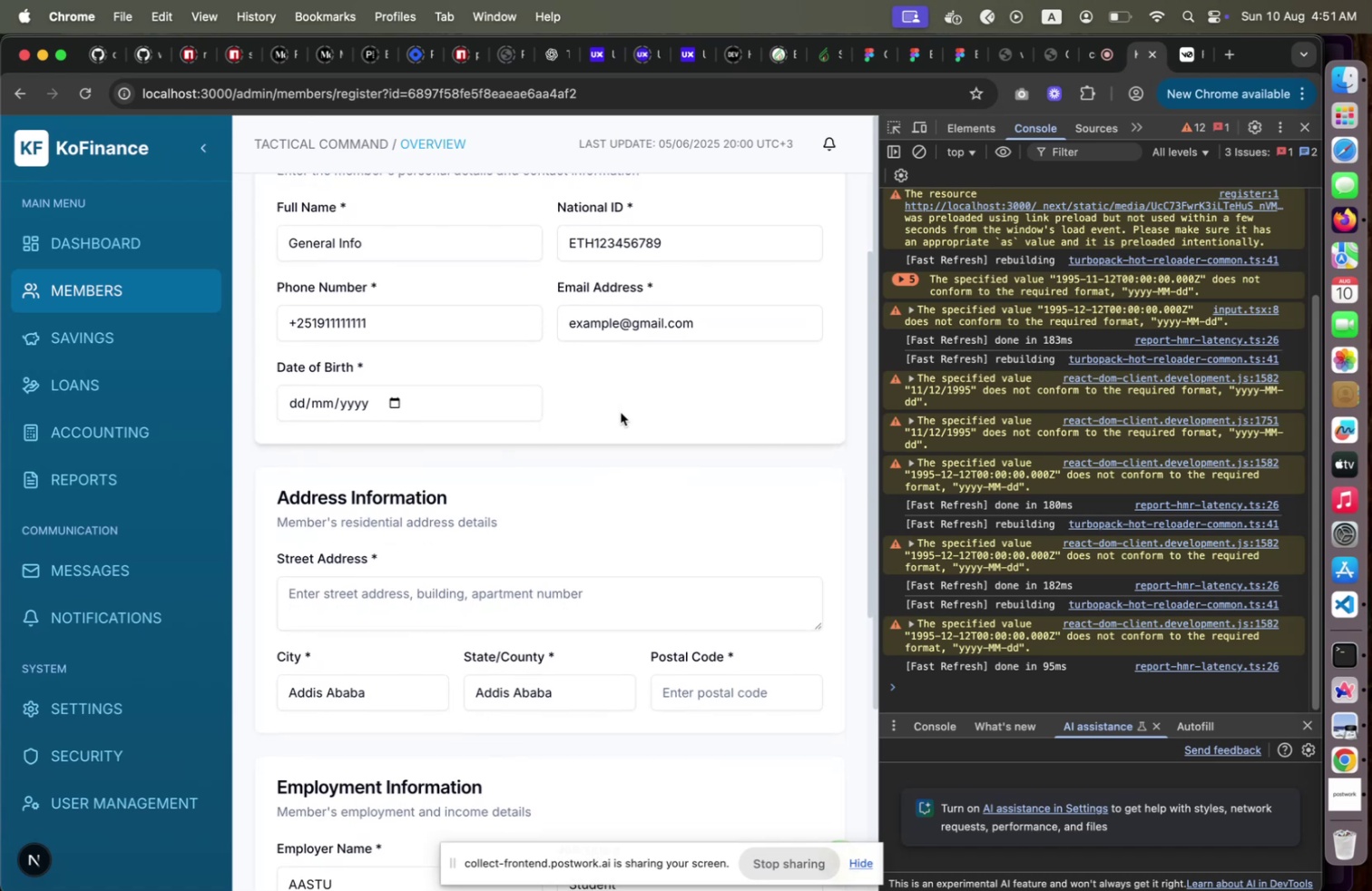 
key(Meta+Tab)
 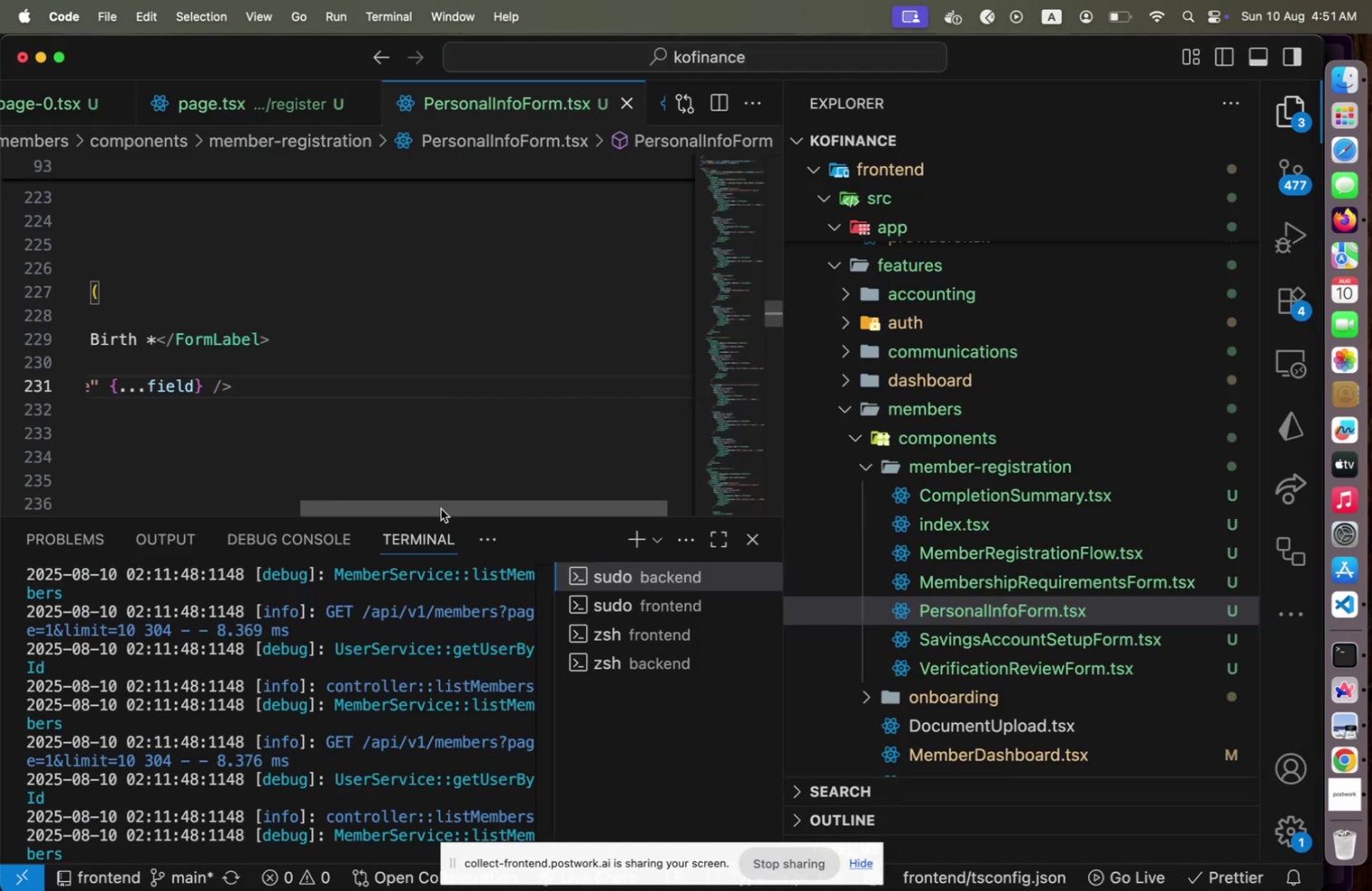 
left_click_drag(start_coordinate=[440, 510], to_coordinate=[138, 499])
 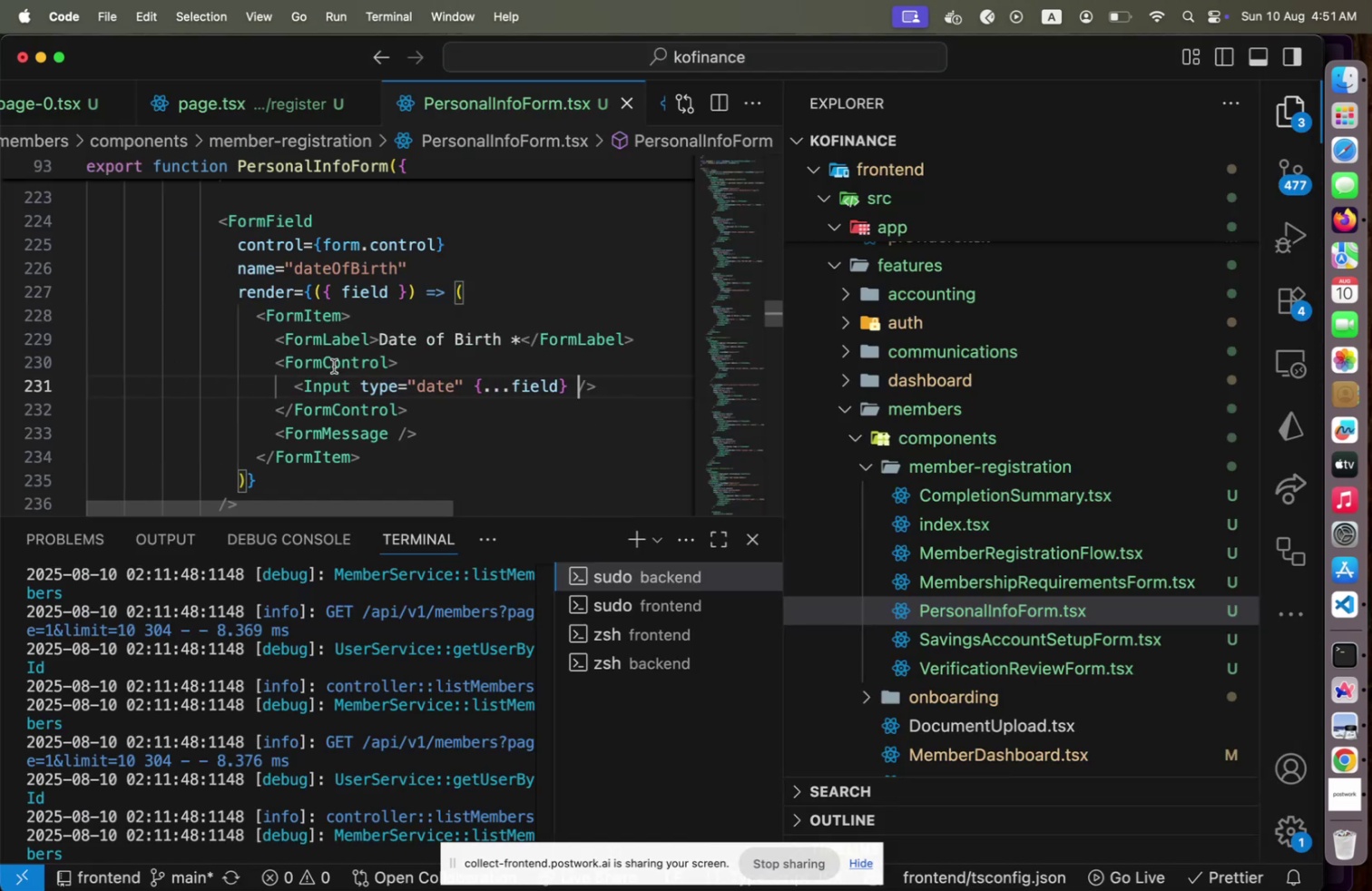 
scroll: coordinate [335, 369], scroll_direction: up, amount: 8.0
 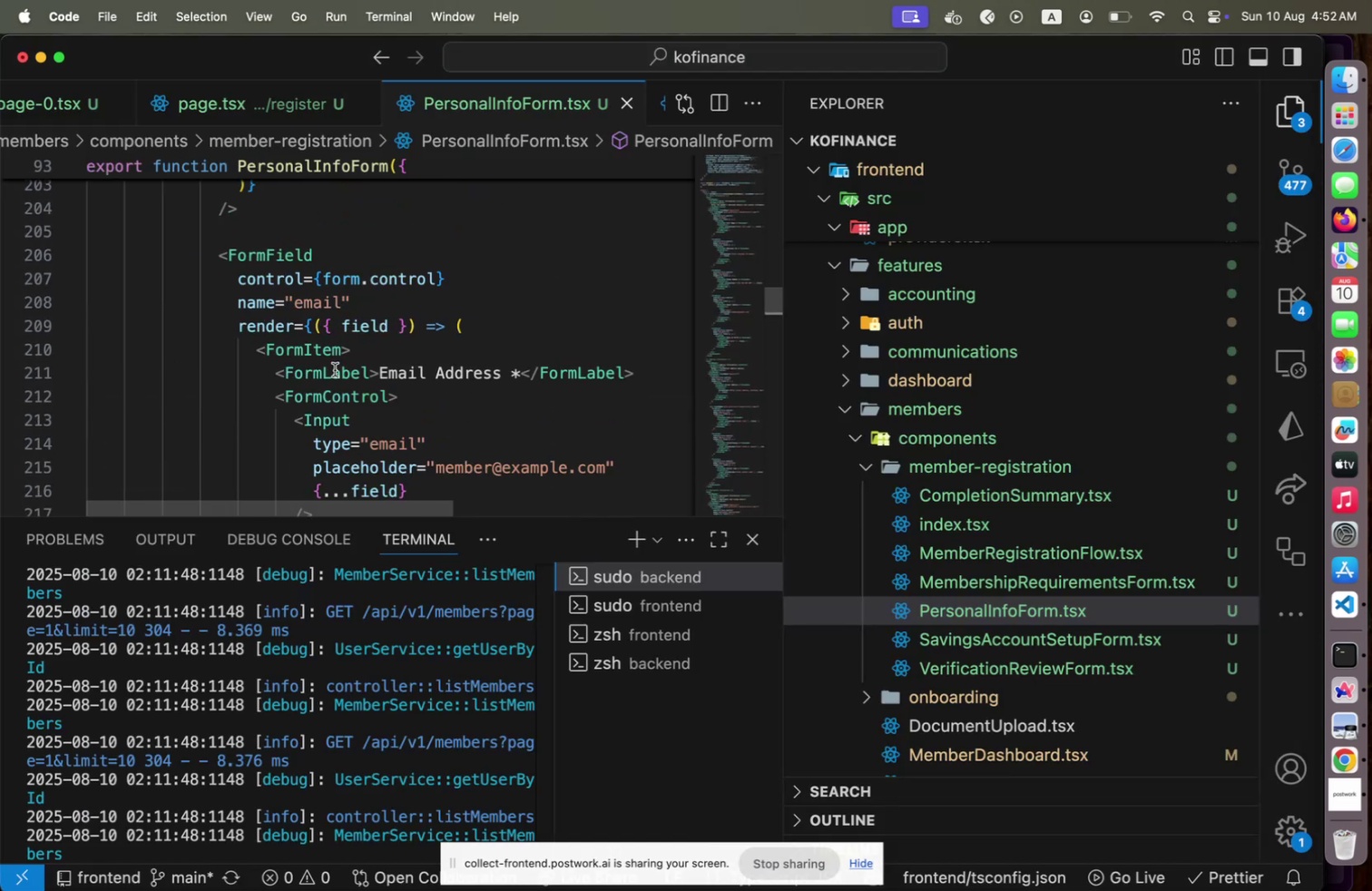 
key(Meta+CommandLeft)
 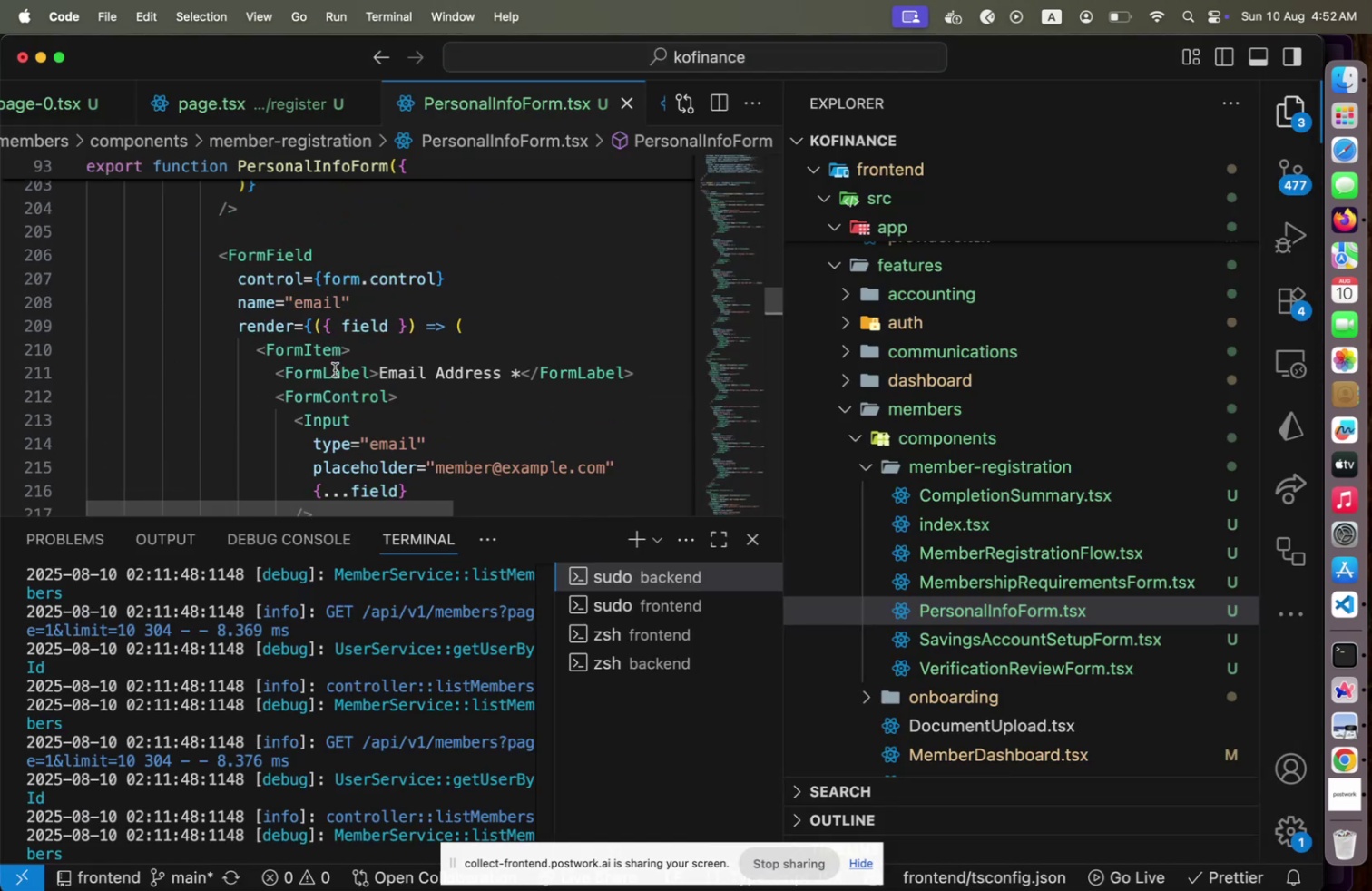 
key(Meta+Tab)
 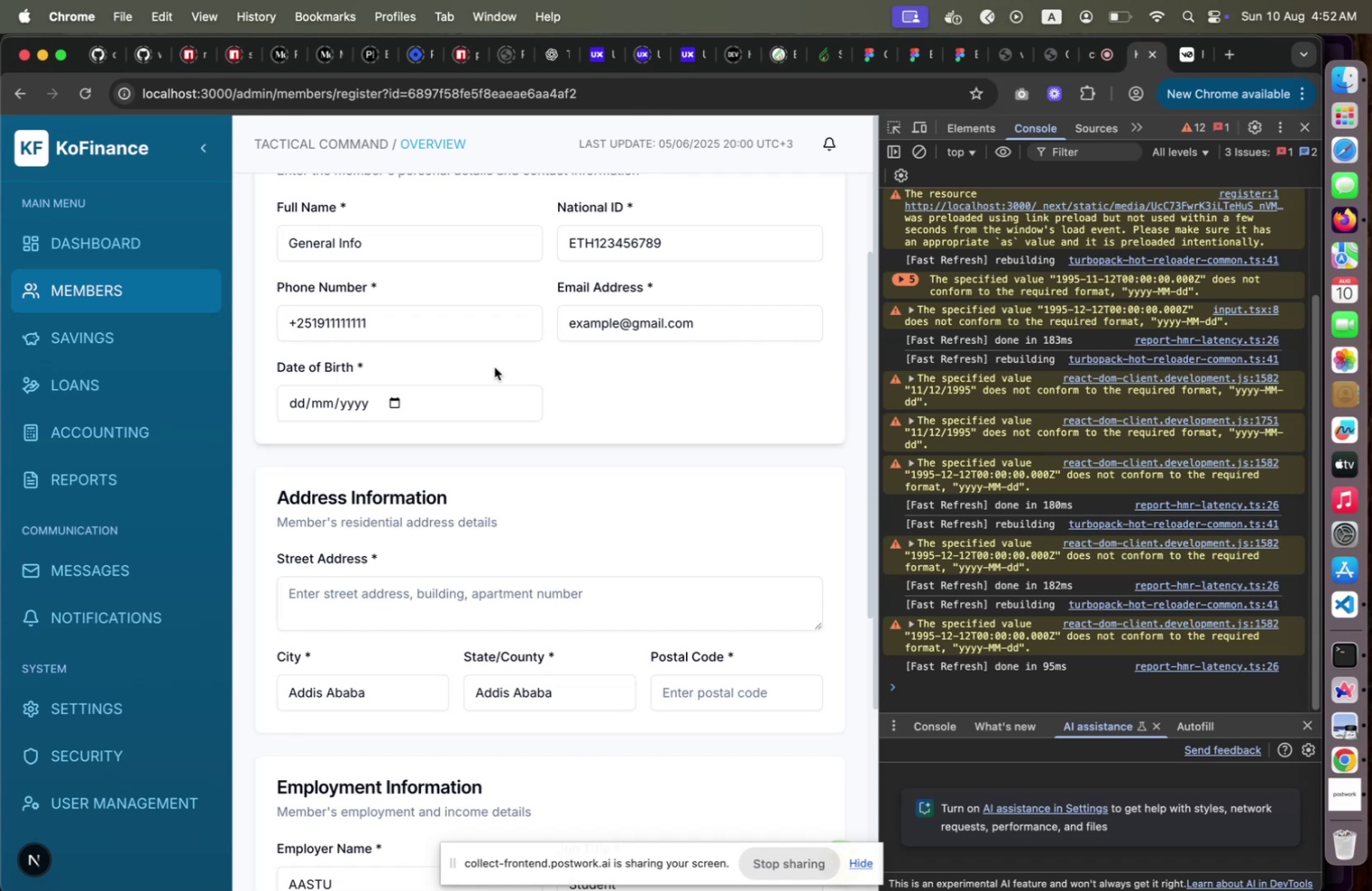 
key(Meta+CommandLeft)
 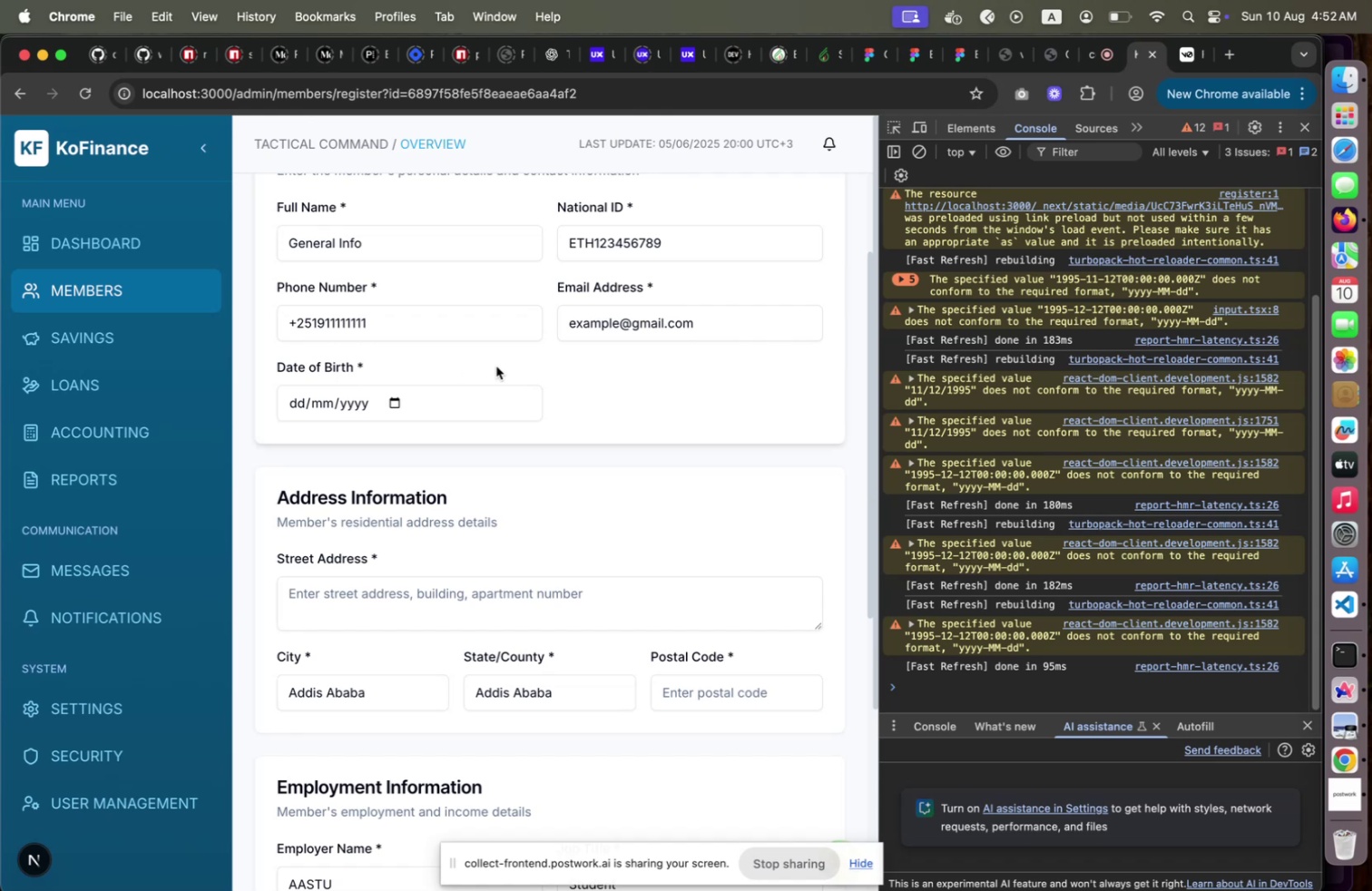 
key(Meta+Tab)
 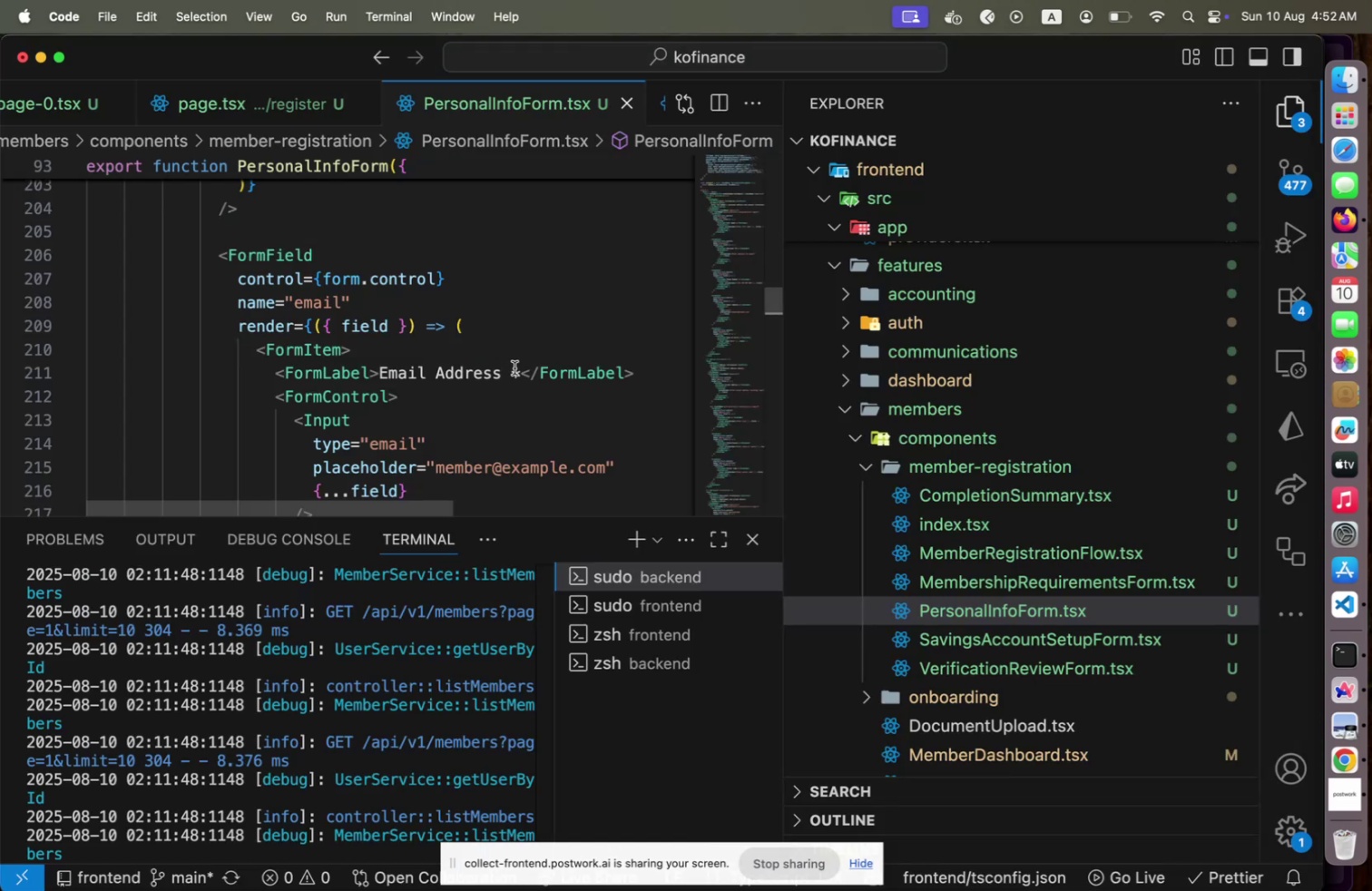 
left_click([514, 367])
 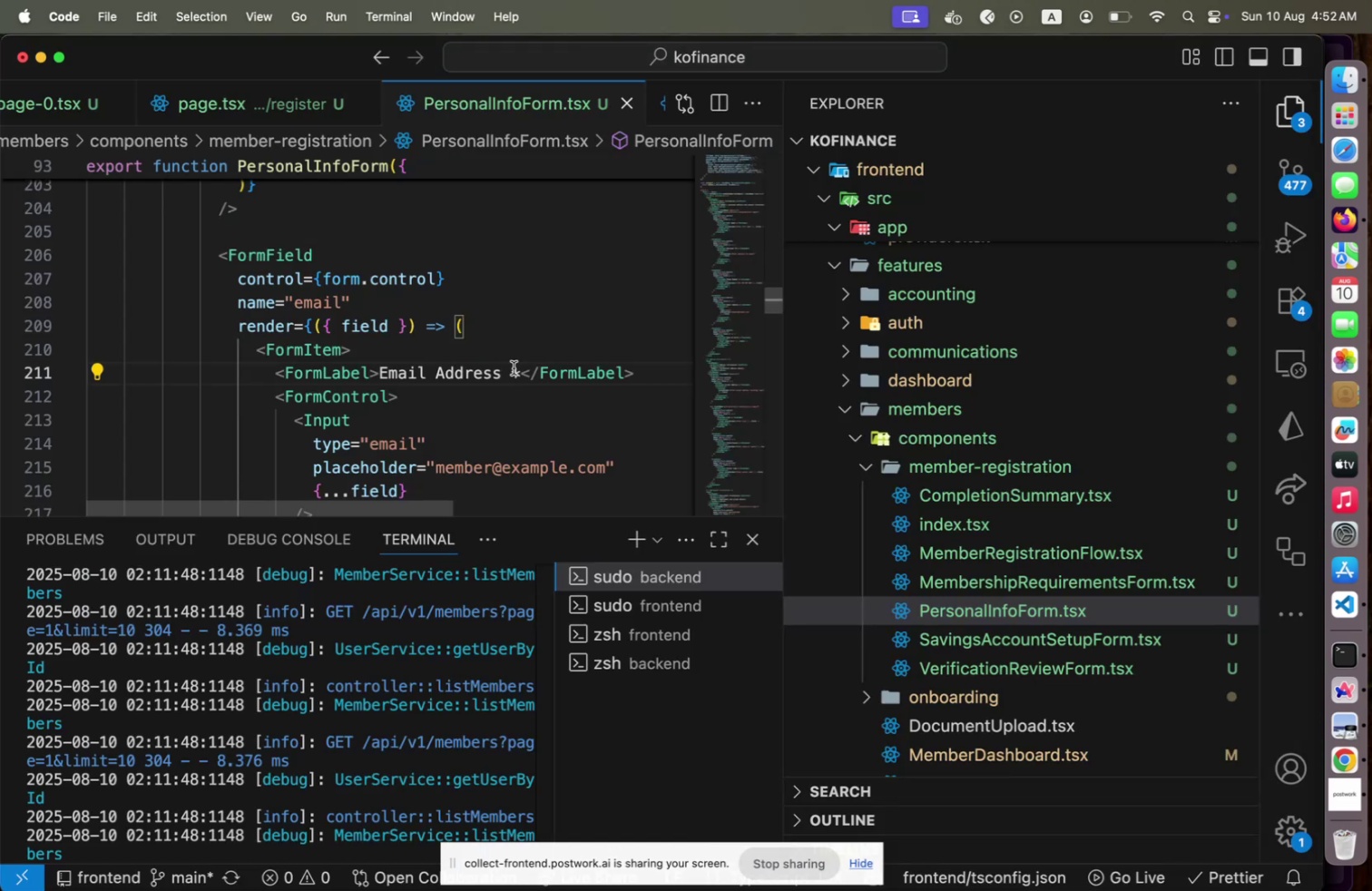 
key(Shift+ArrowRight)
 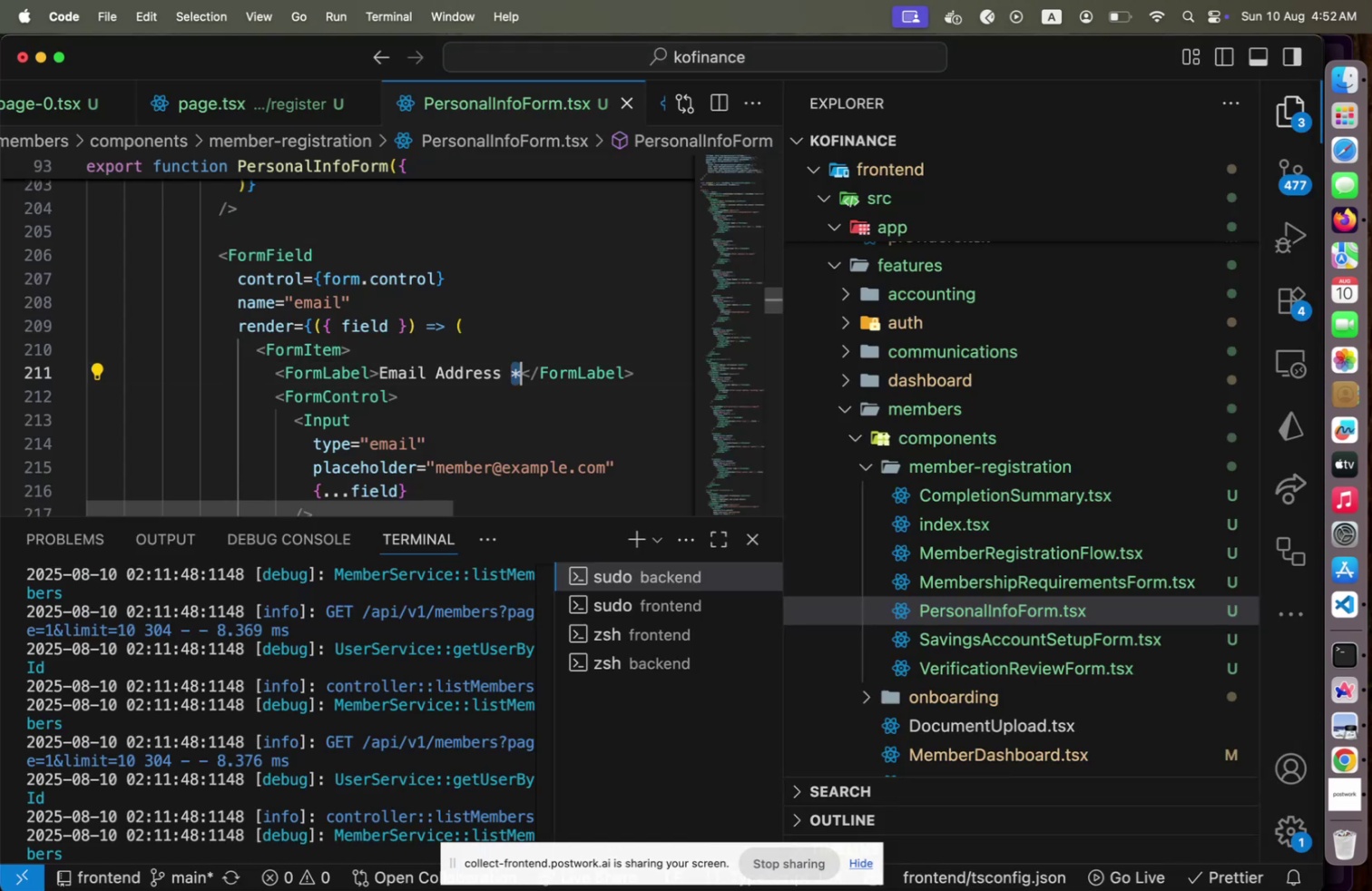 
key(Backspace)
 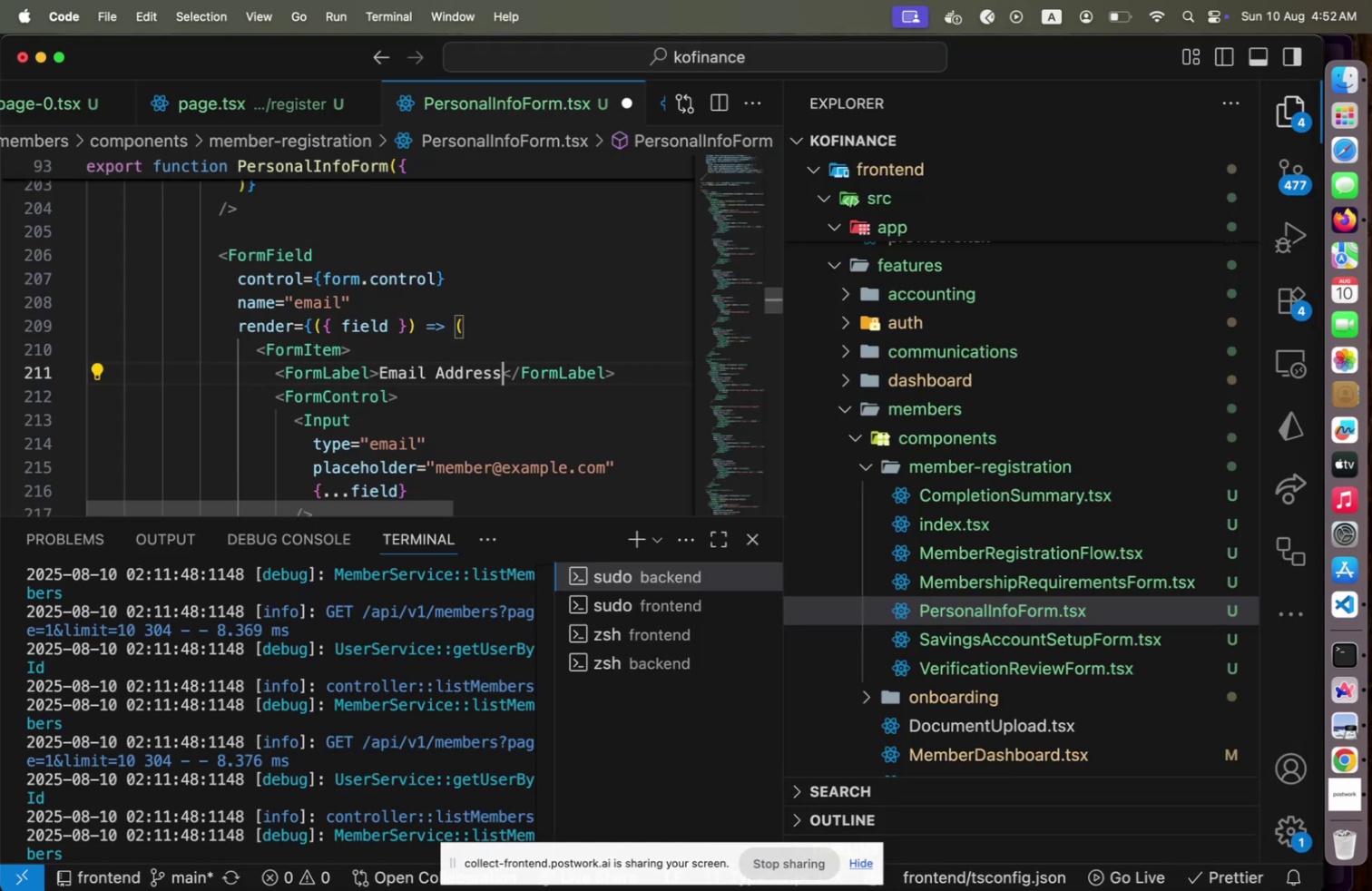 
key(Backspace)
 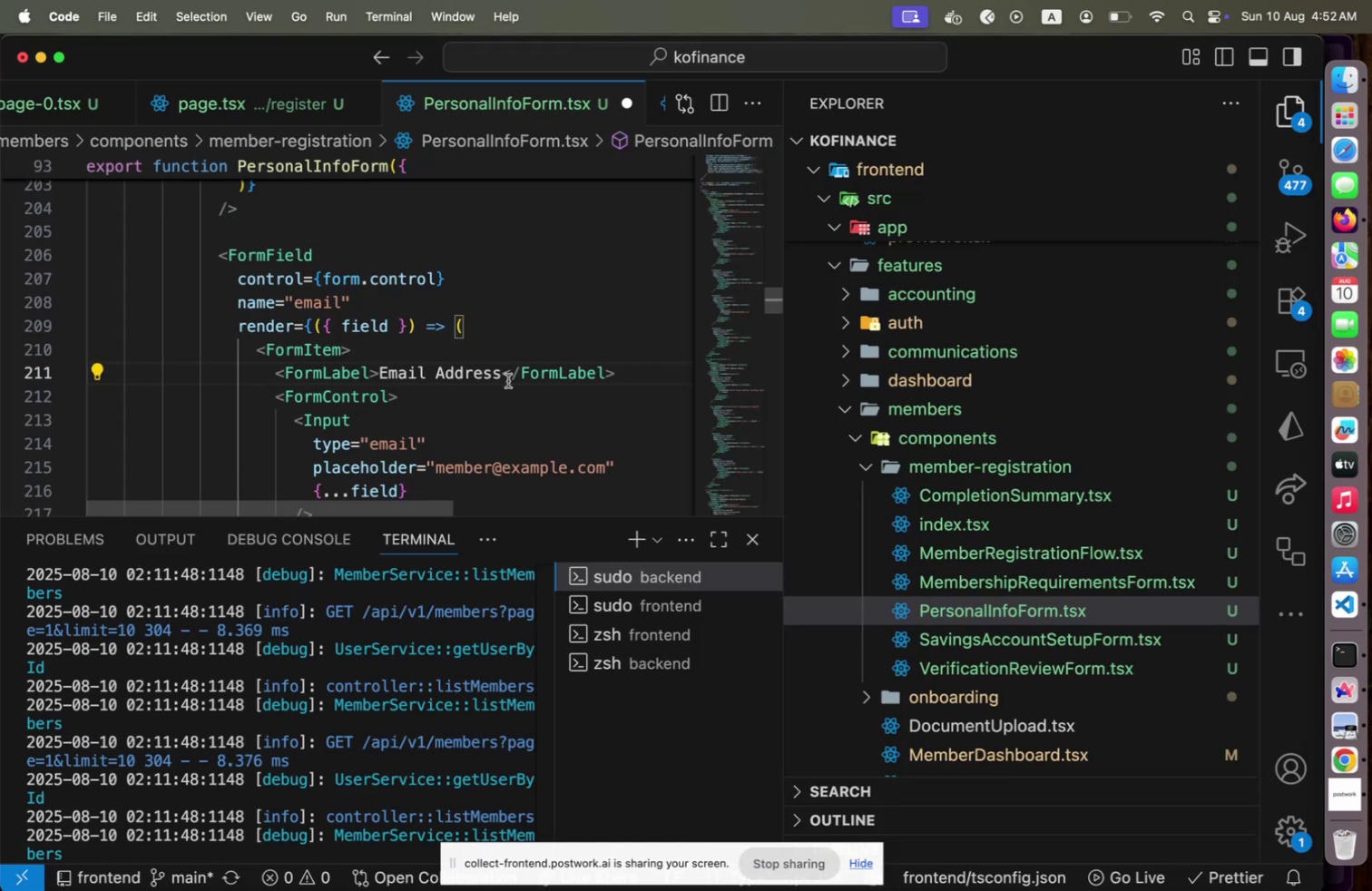 
scroll: coordinate [509, 380], scroll_direction: down, amount: 2.0
 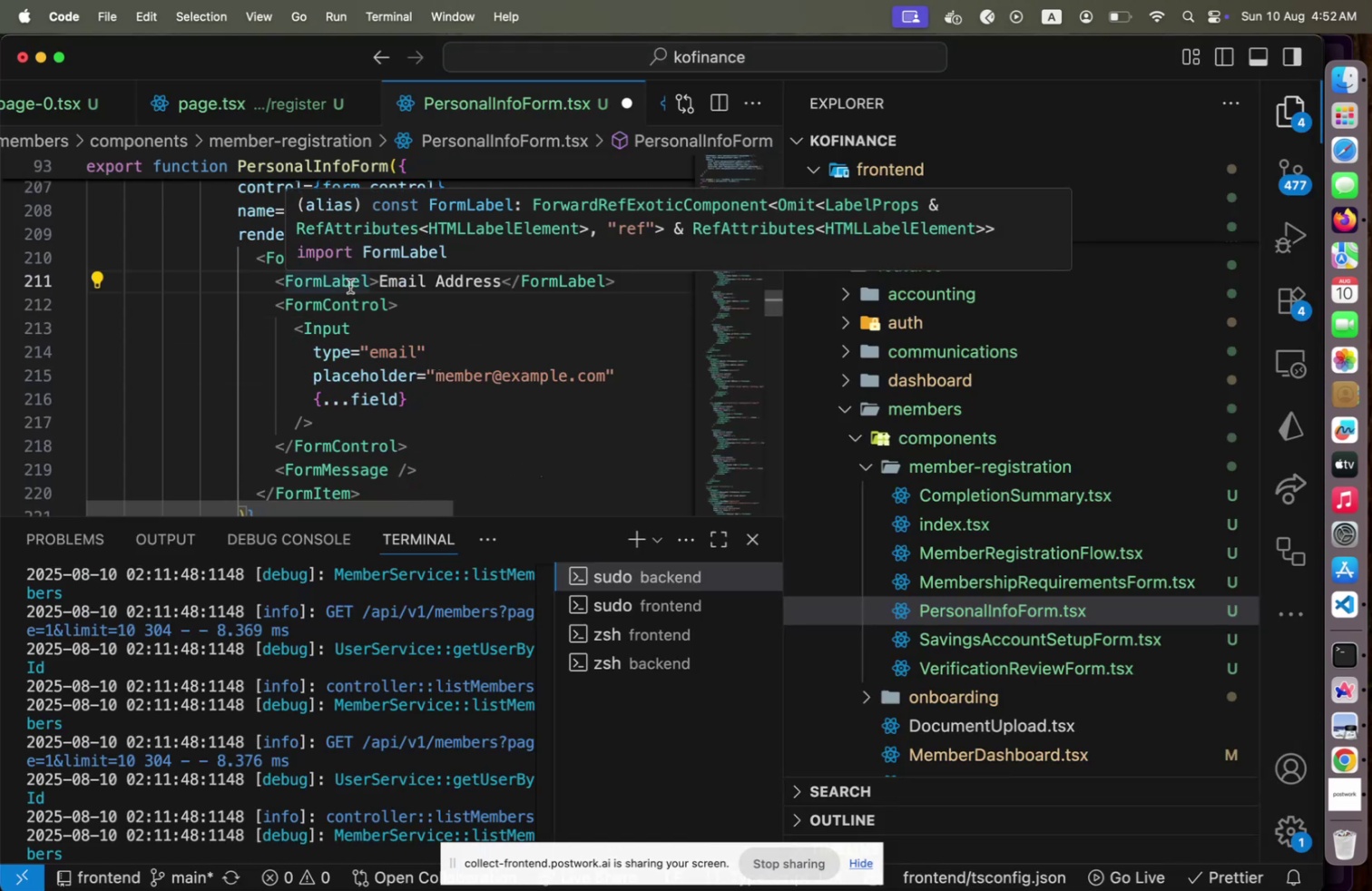 
scroll: coordinate [350, 288], scroll_direction: up, amount: 2.0
 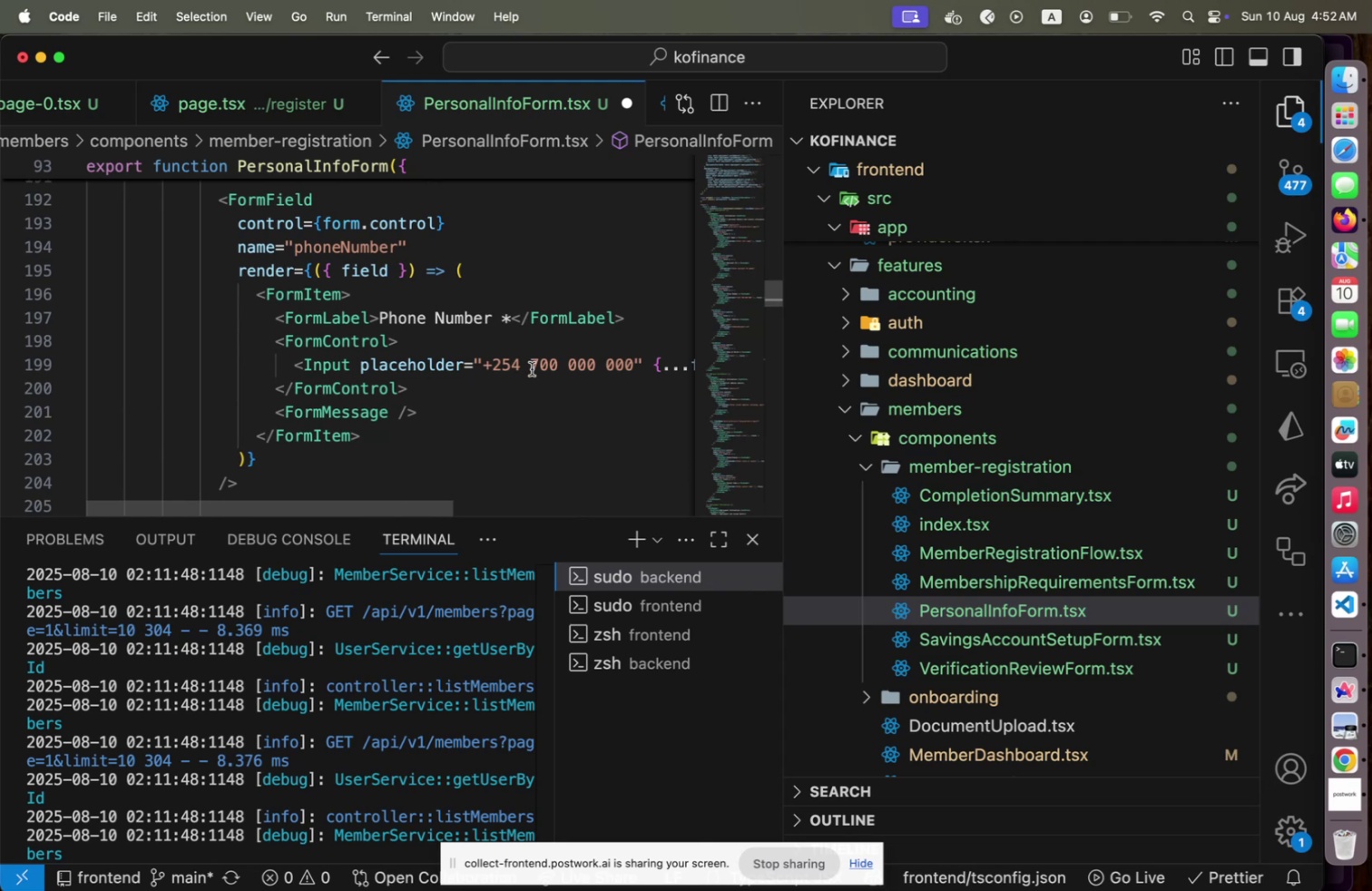 
left_click([532, 368])
 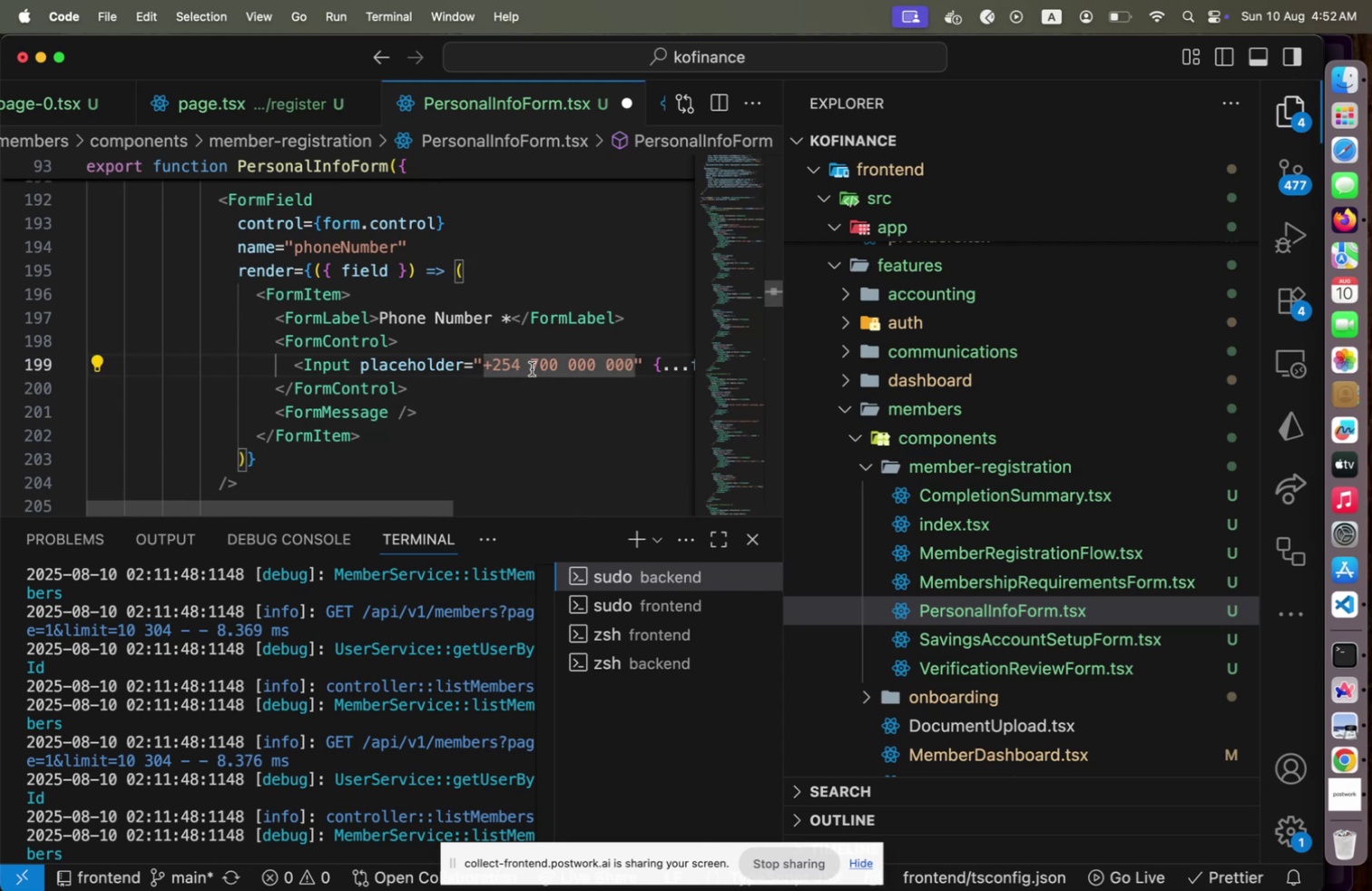 
key(ArrowLeft)
 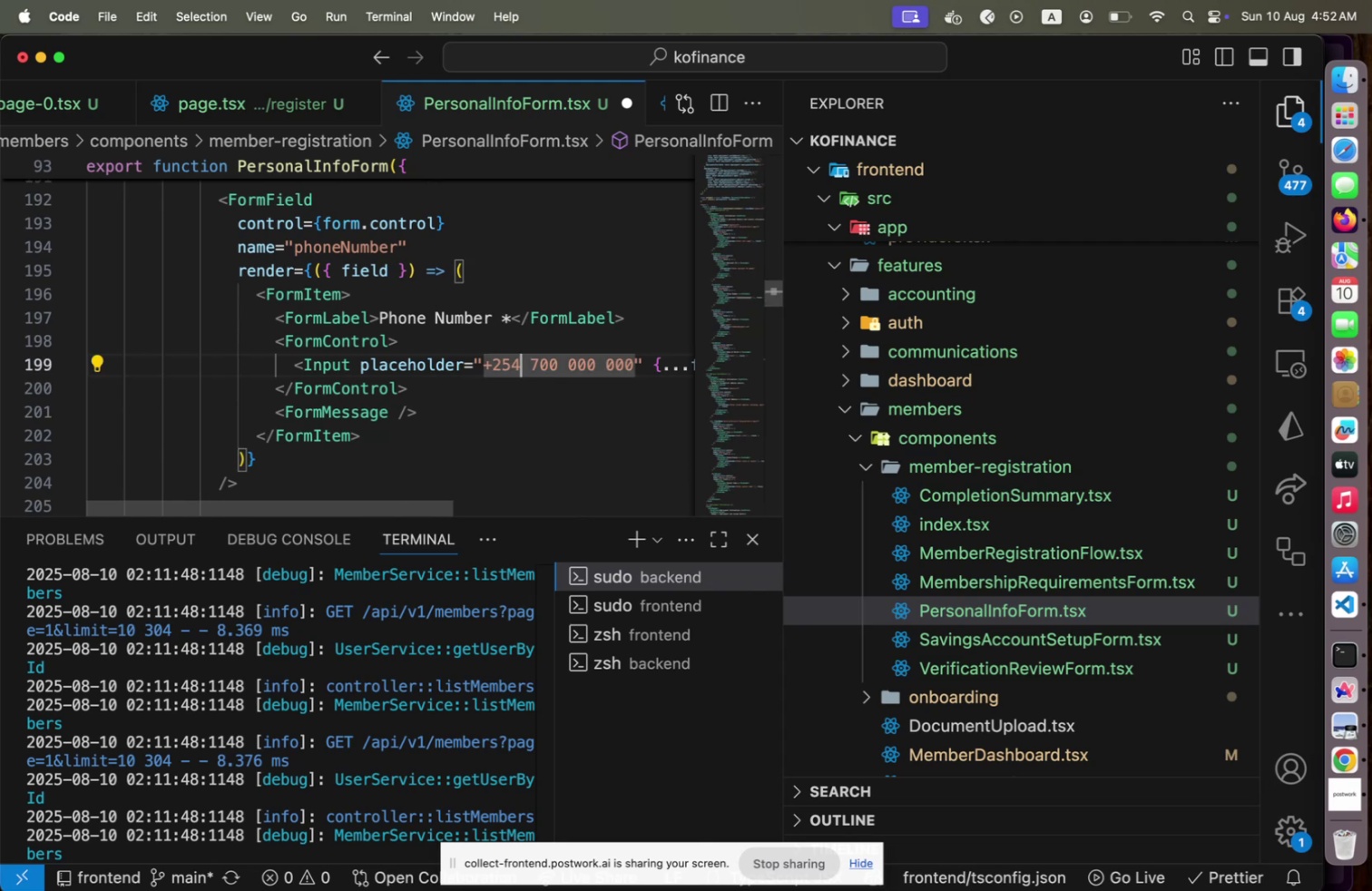 
key(Shift+ShiftLeft)
 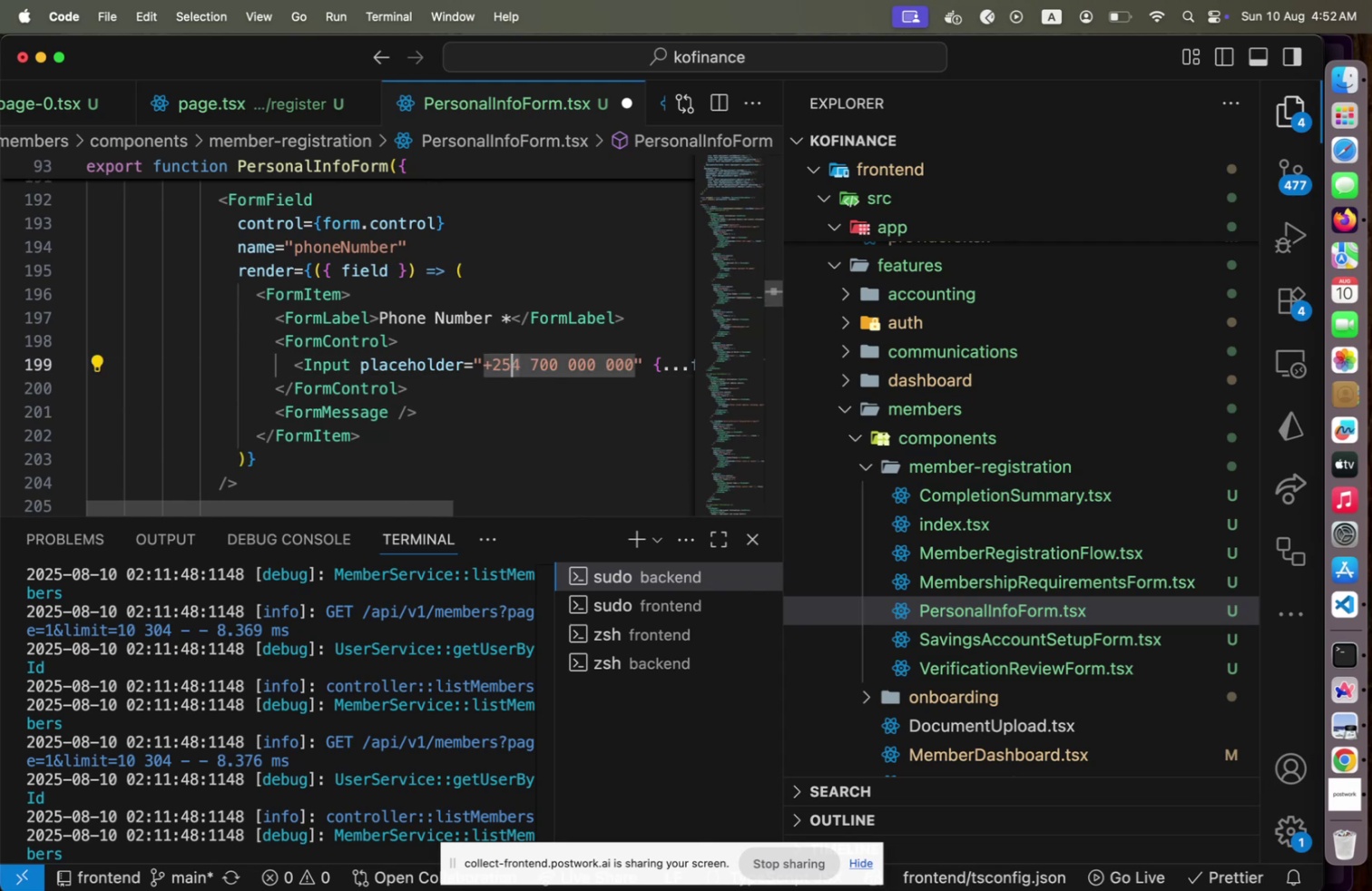 
key(Shift+ArrowLeft)
 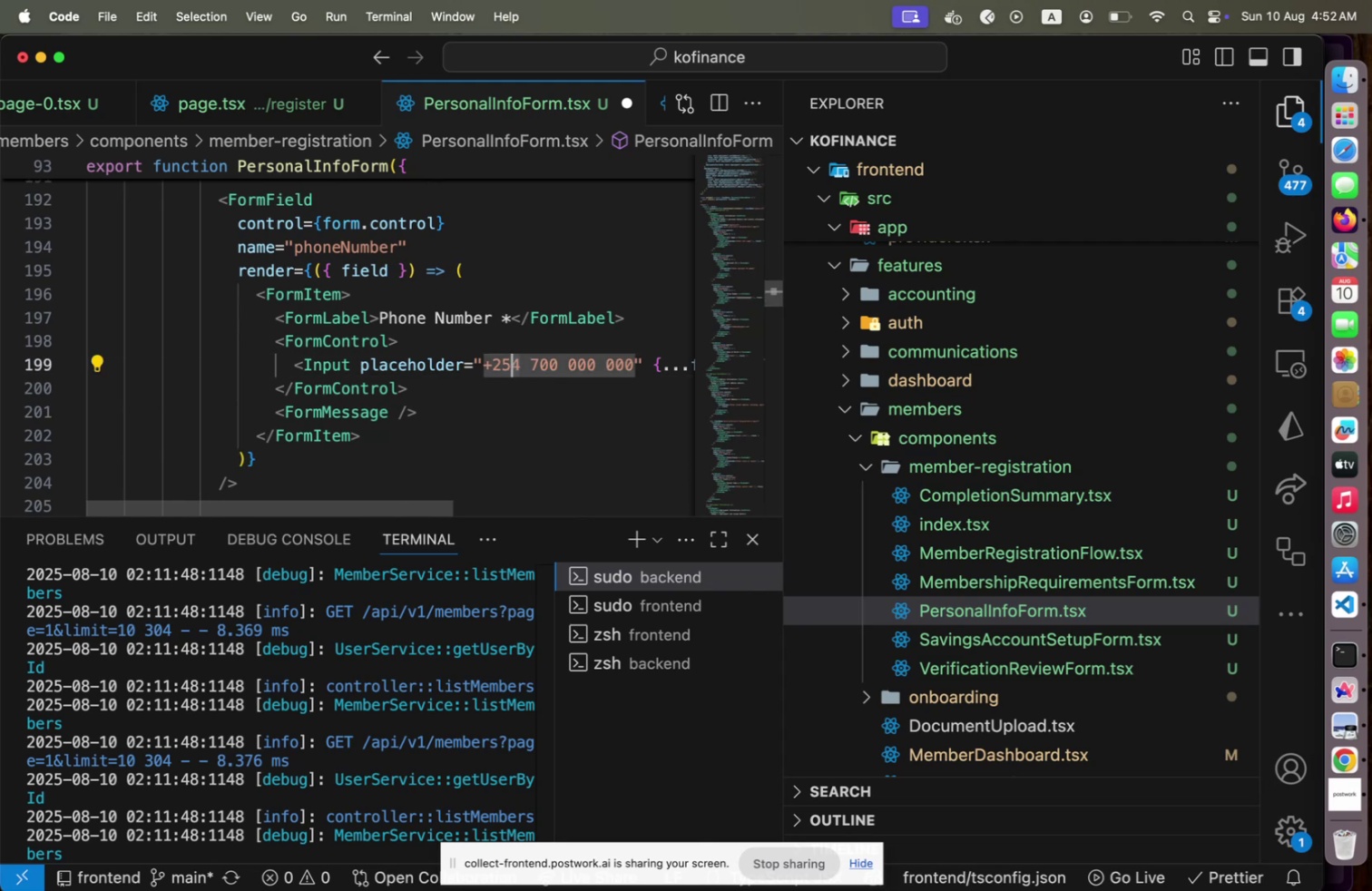 
key(1)
 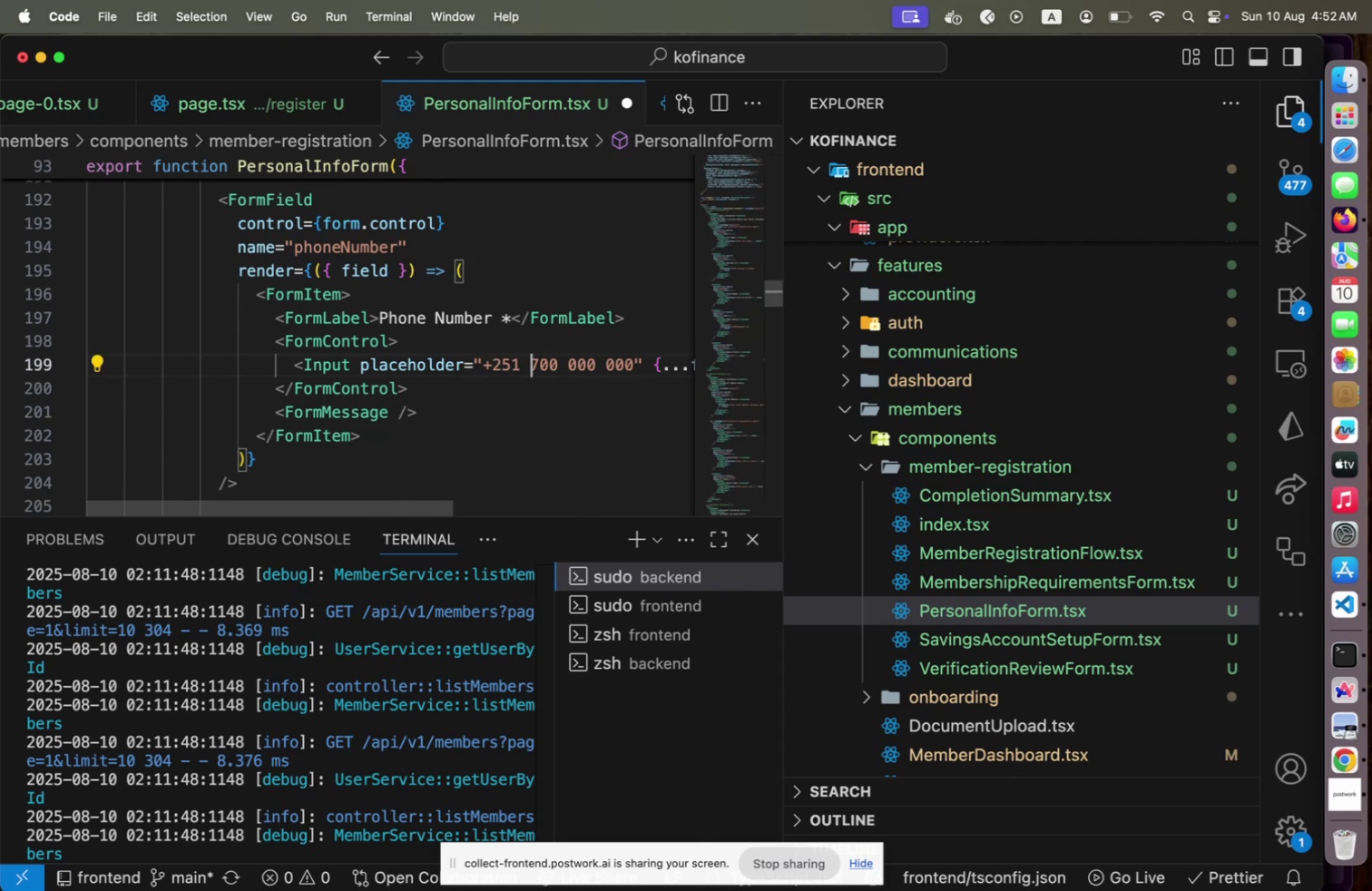 
key(ArrowRight)
 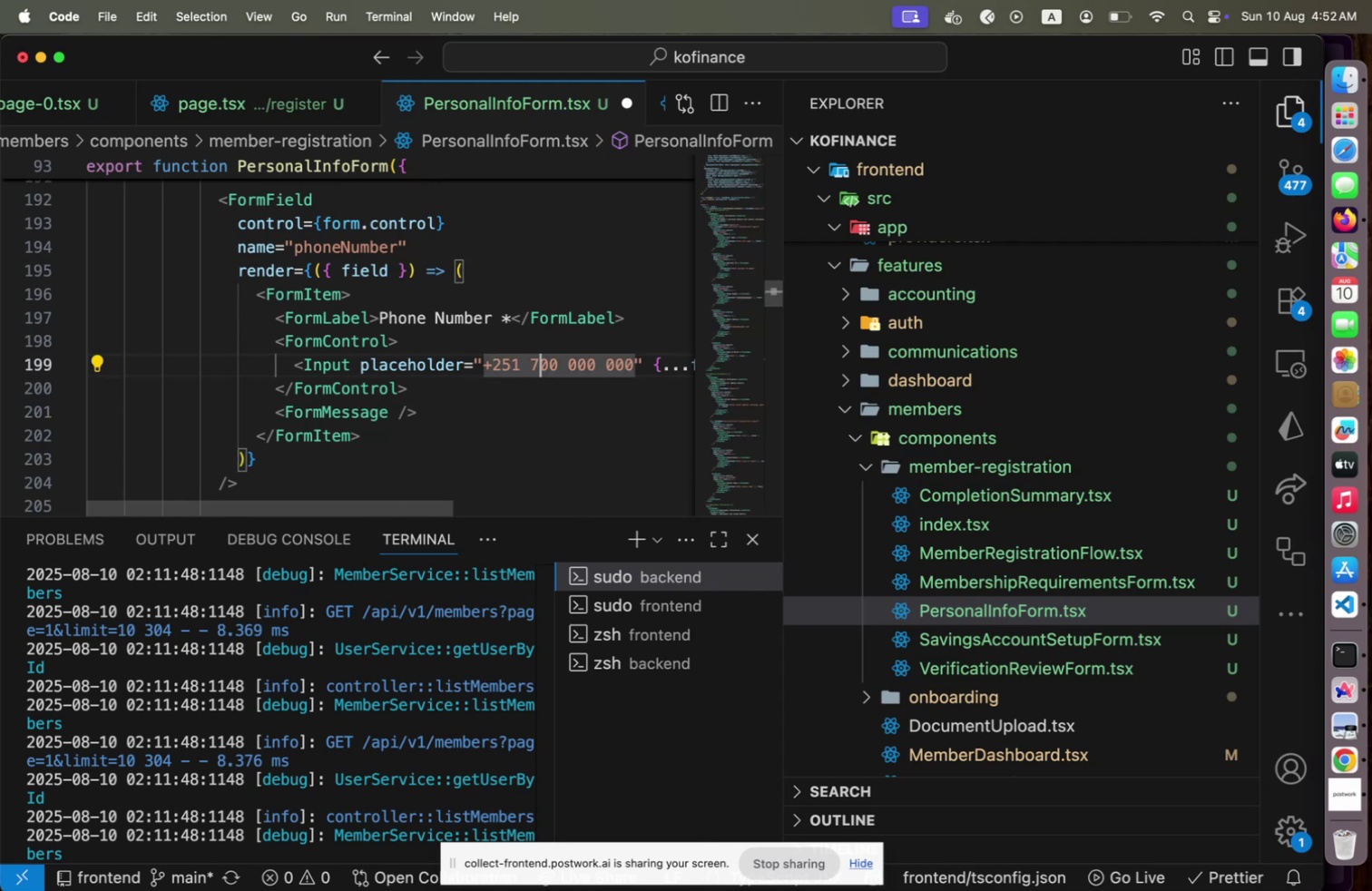 
key(ArrowRight)
 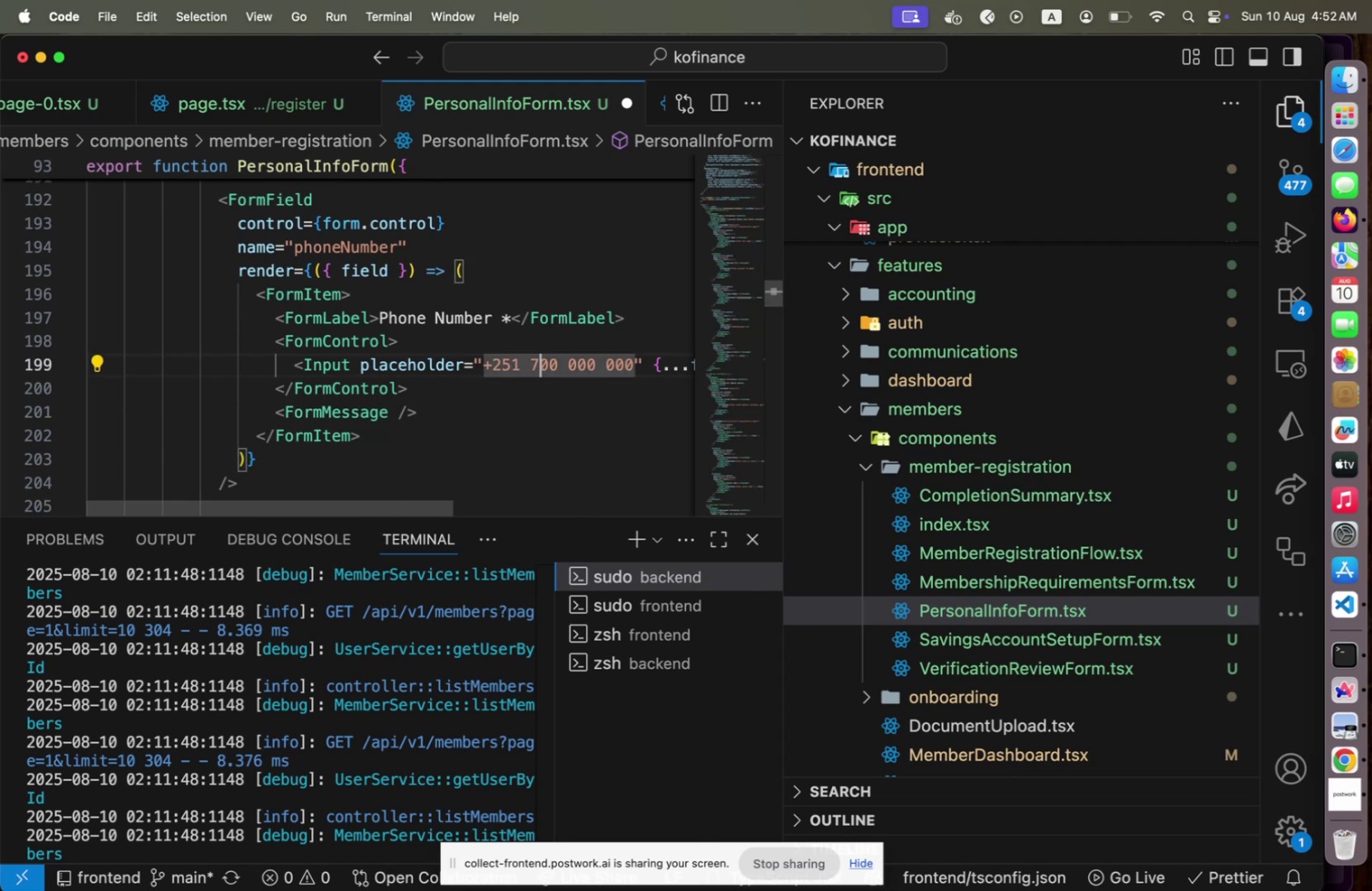 
key(Shift+ArrowLeft)
 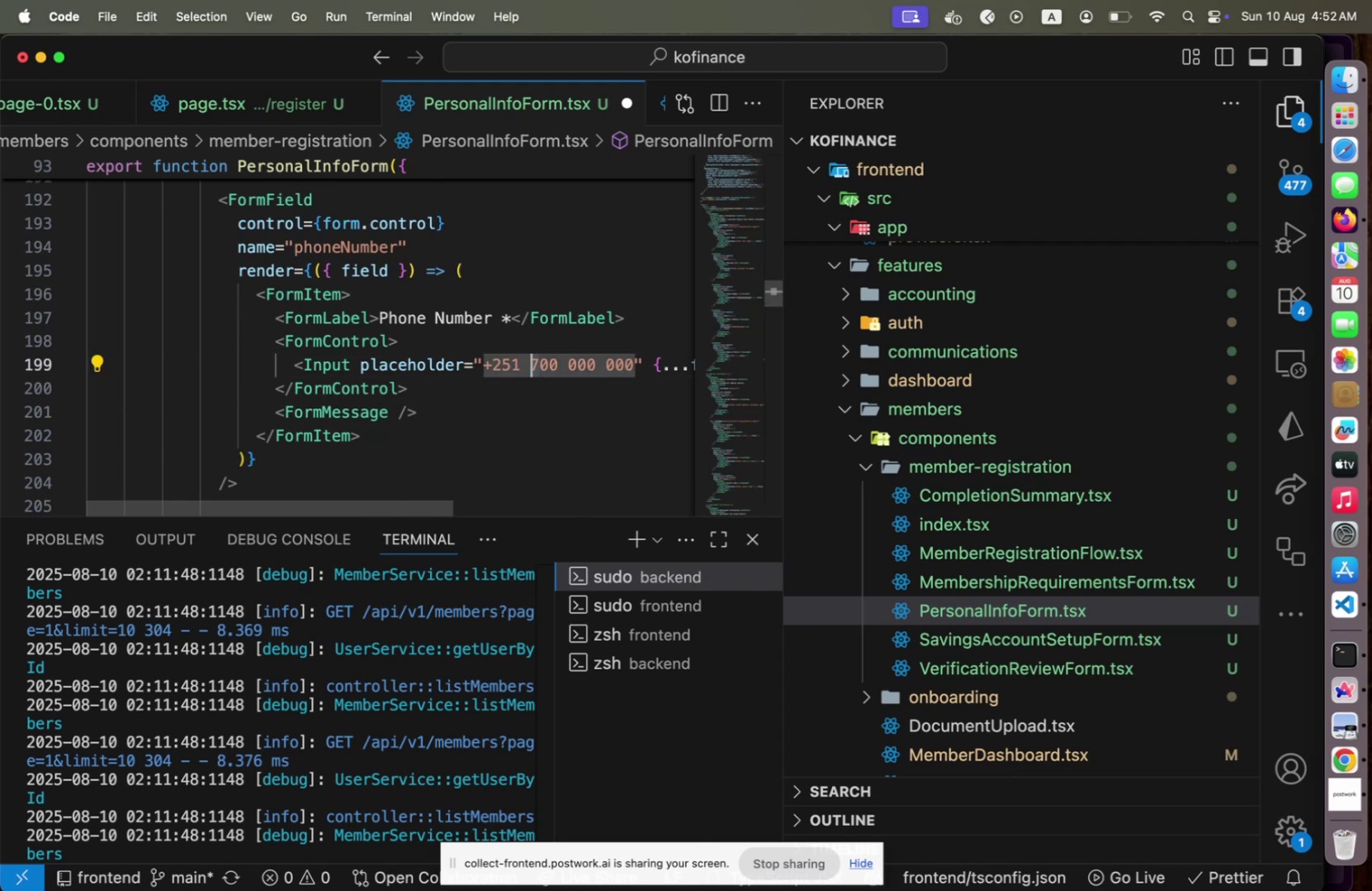 
key(Shift+ShiftLeft)
 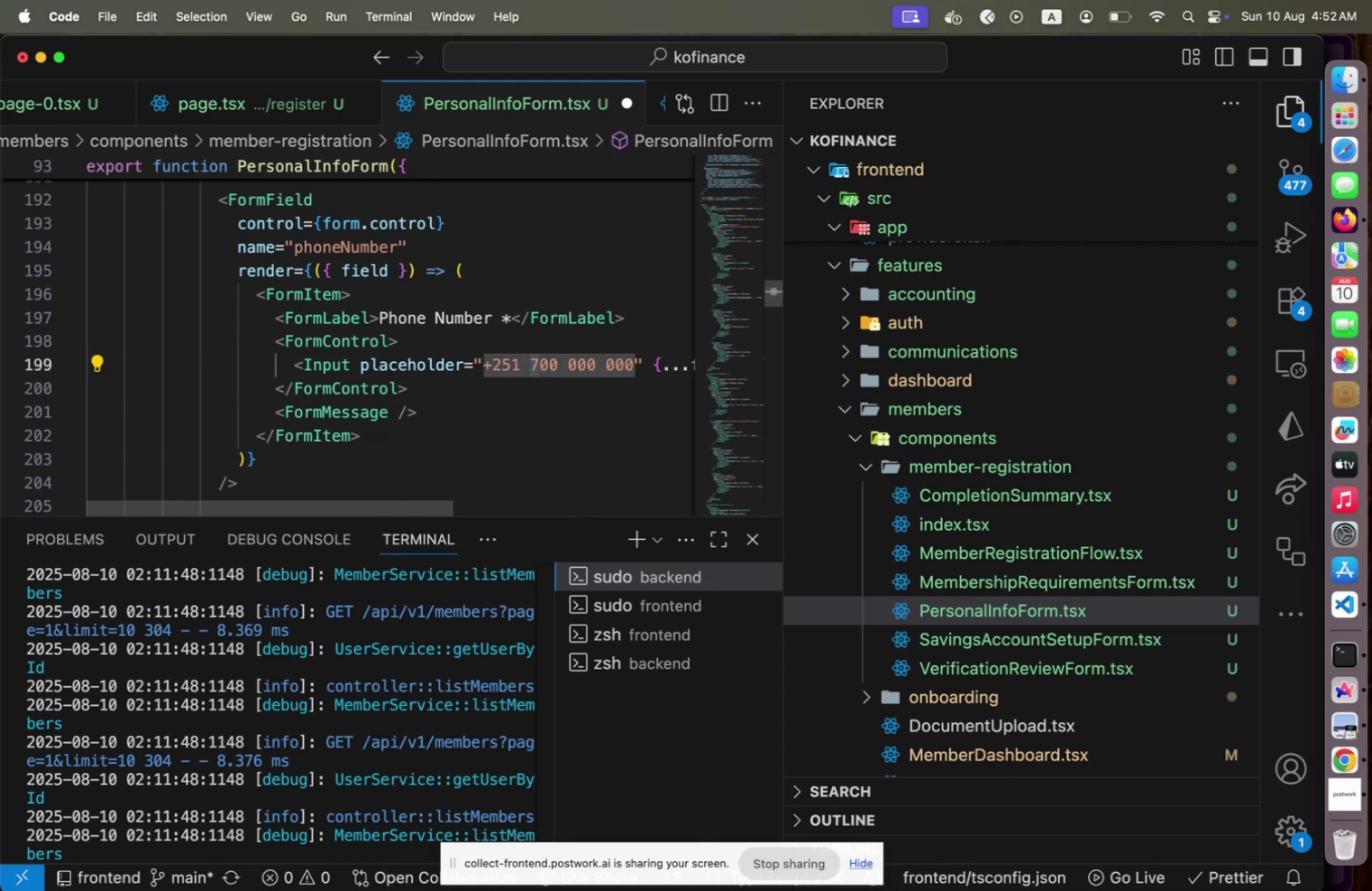 
key(9)
 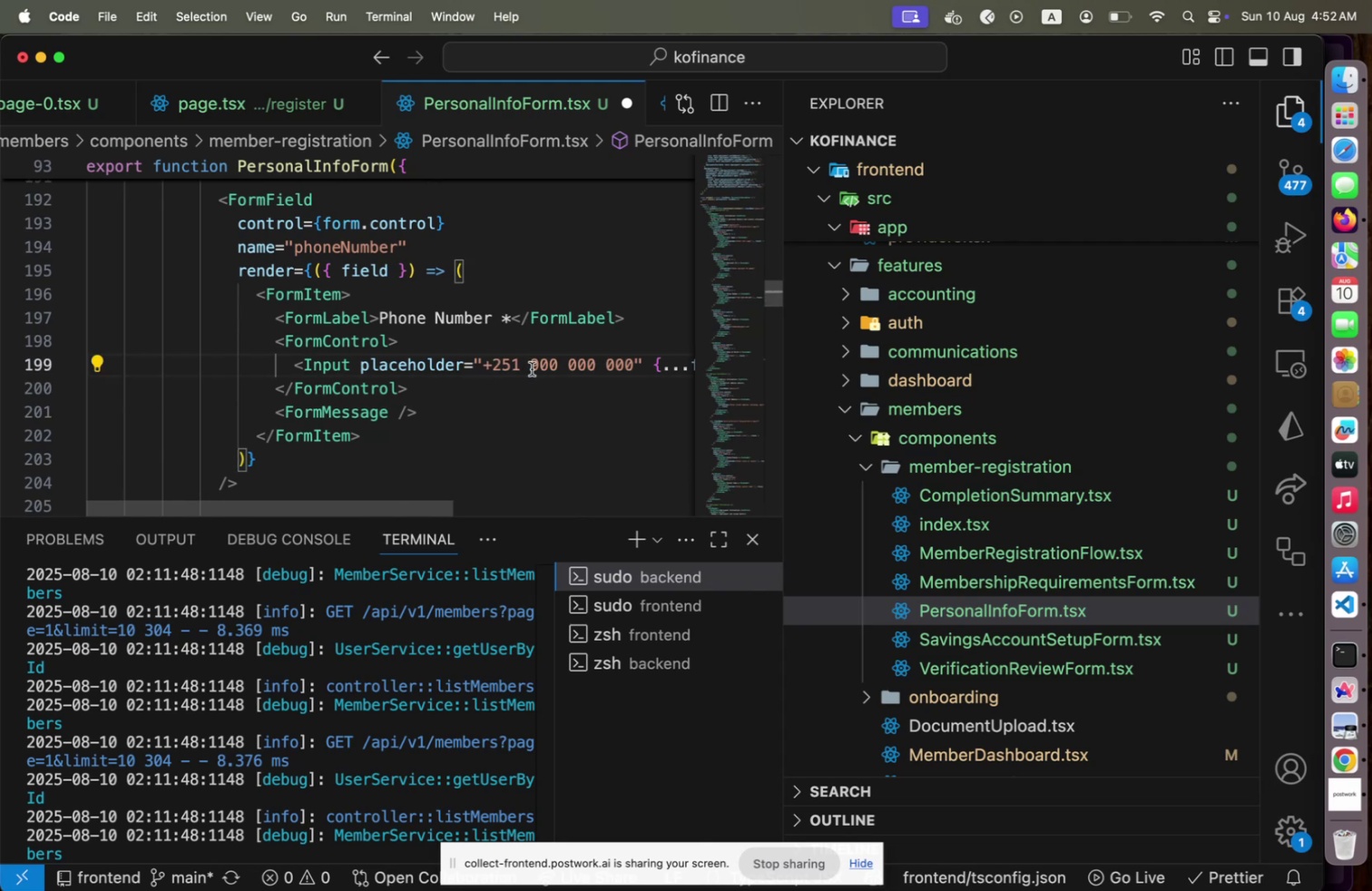 
key(End)
 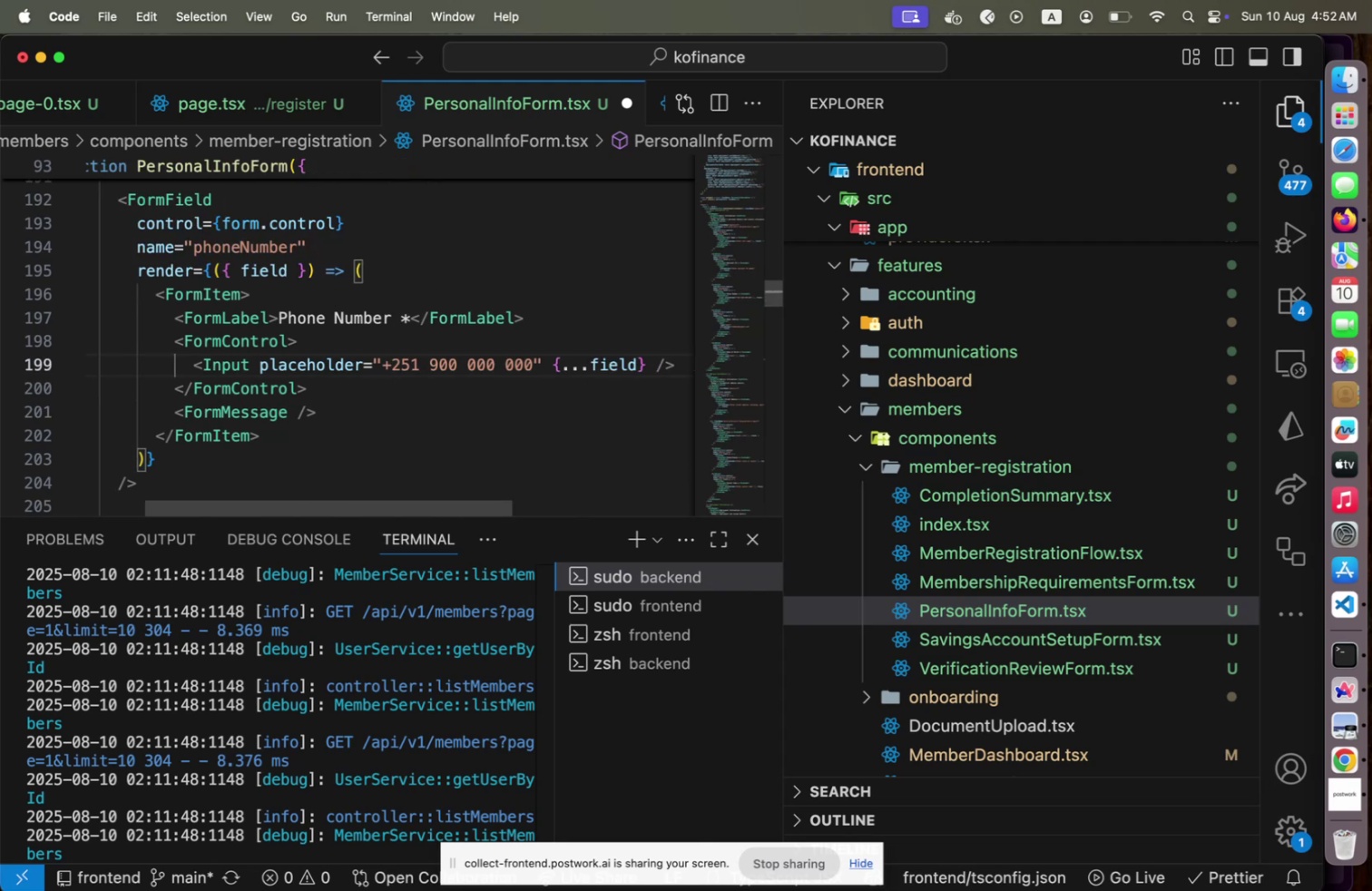 
key(Home)
 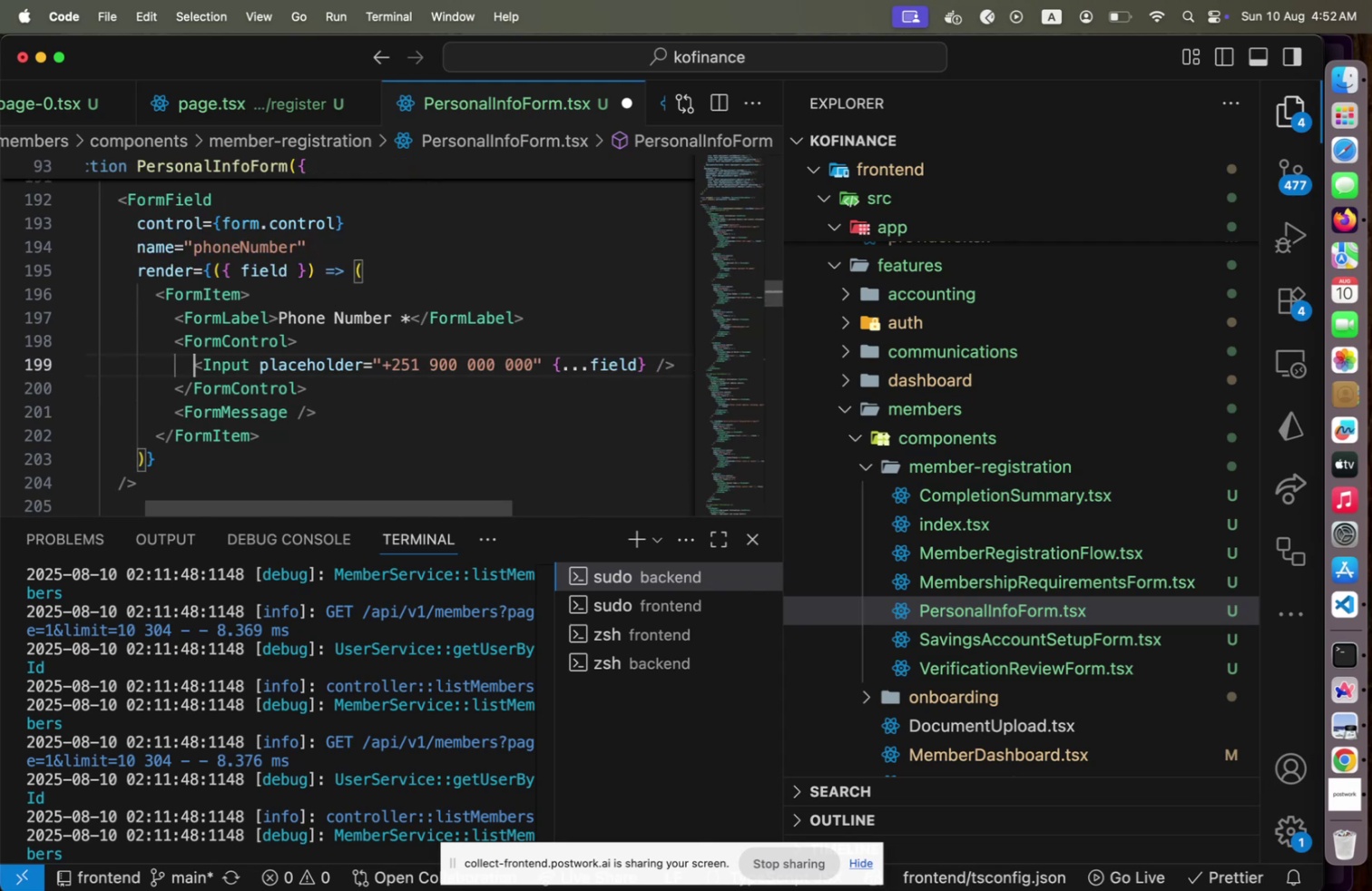 
hold_key(key=ArrowUp, duration=1.5)
 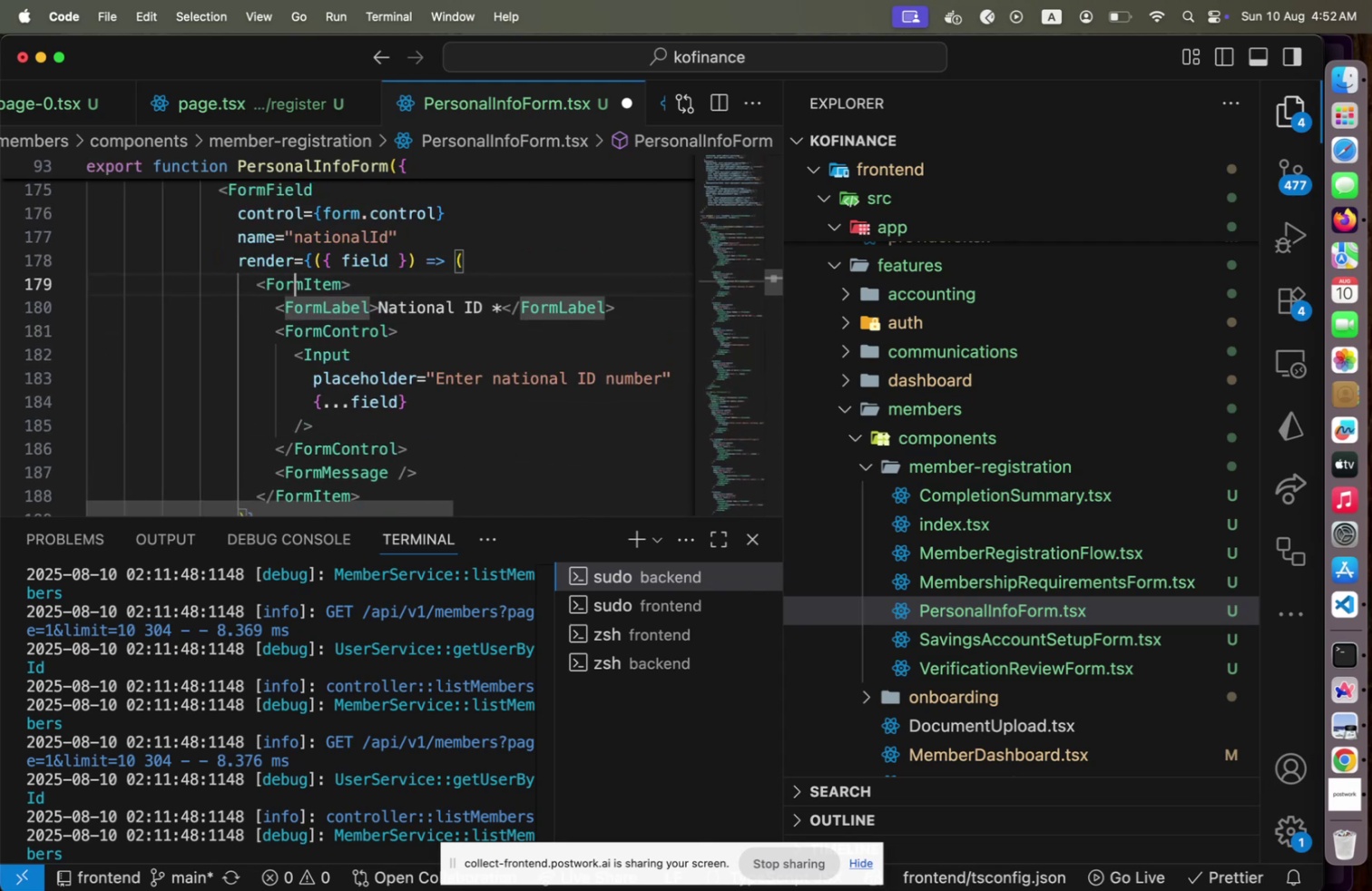 
hold_key(key=ArrowUp, duration=0.56)
 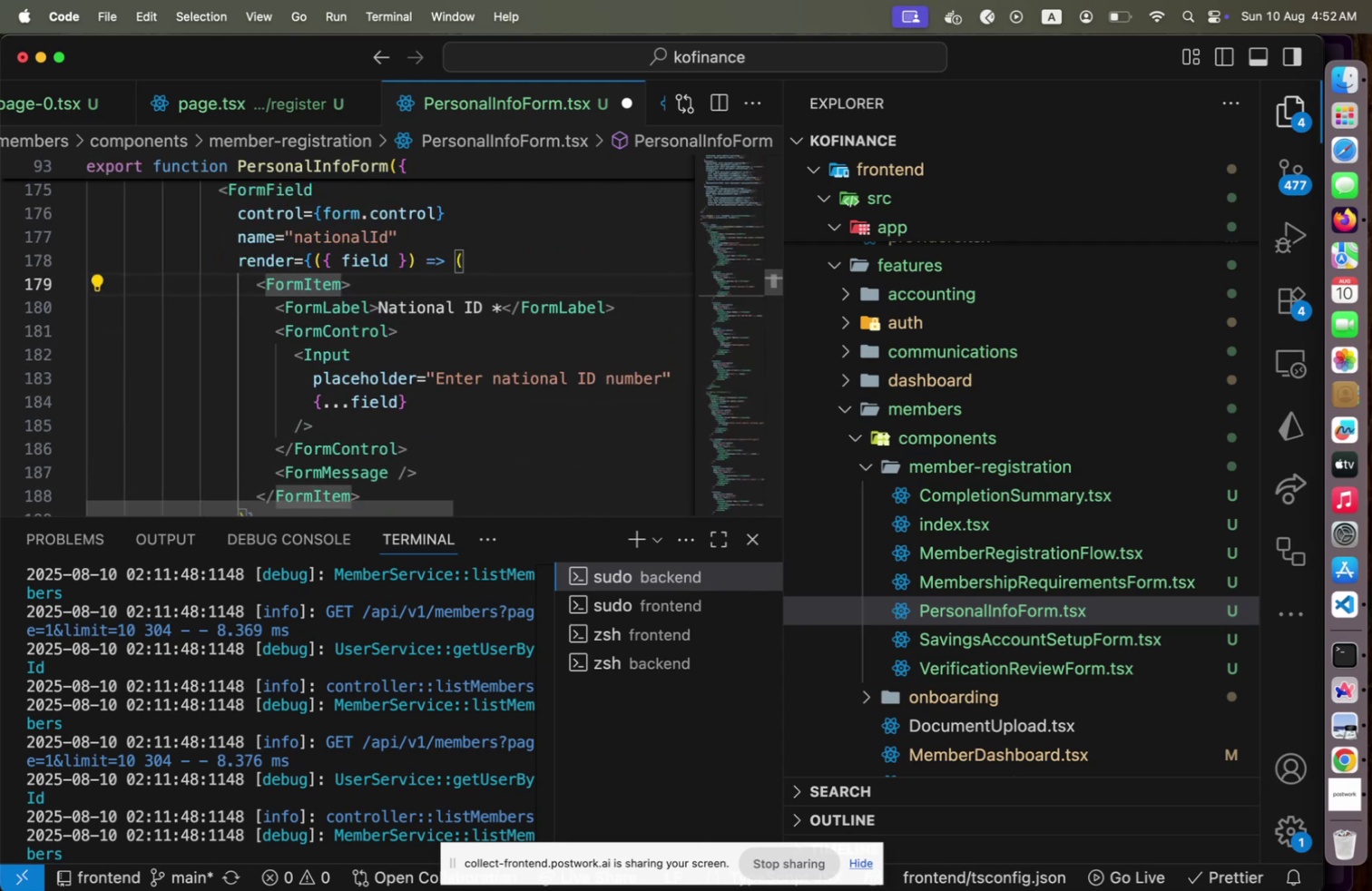 
hold_key(key=ArrowUp, duration=1.5)
 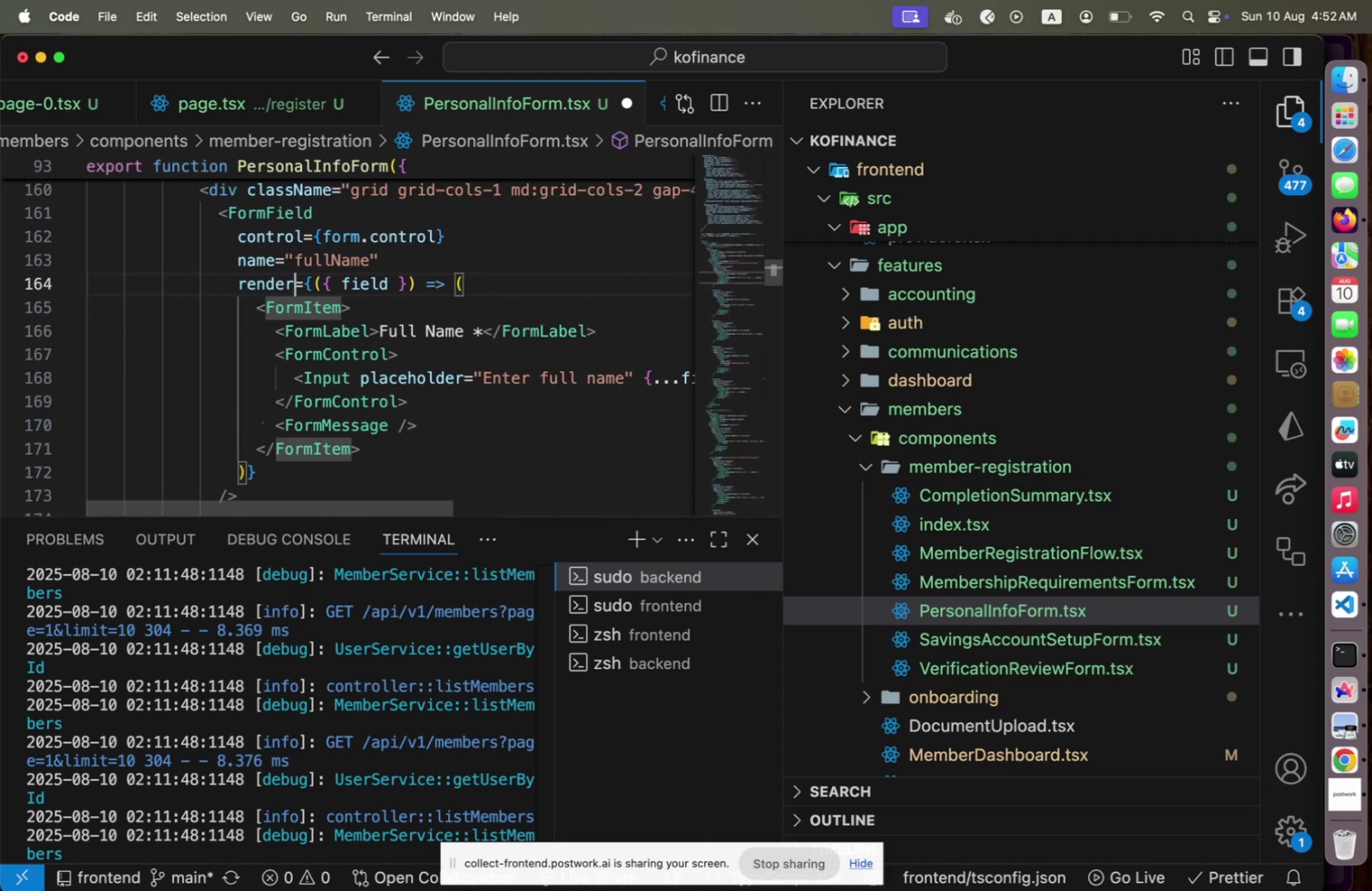 
key(ArrowUp)
 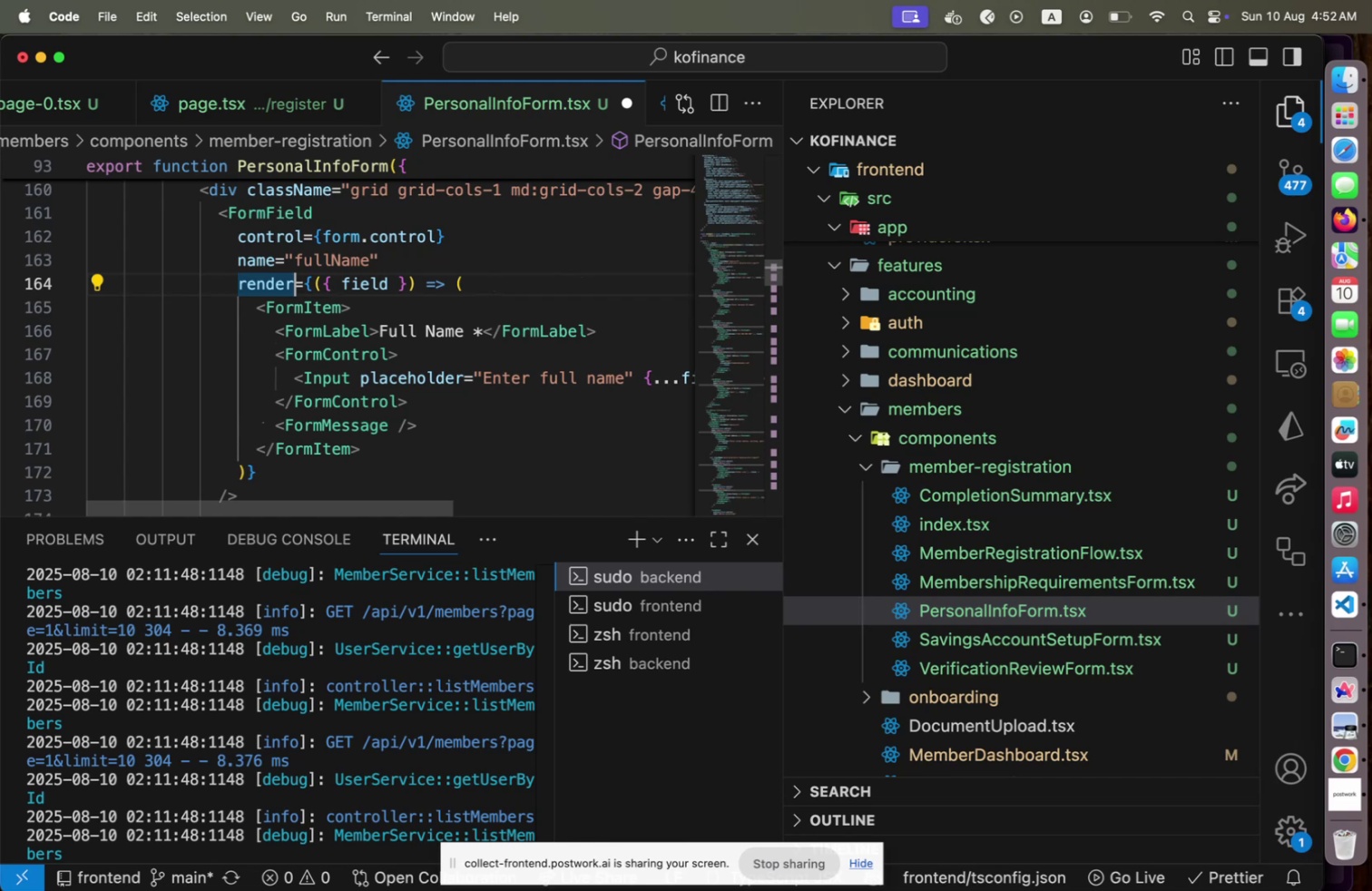 
key(ArrowUp)
 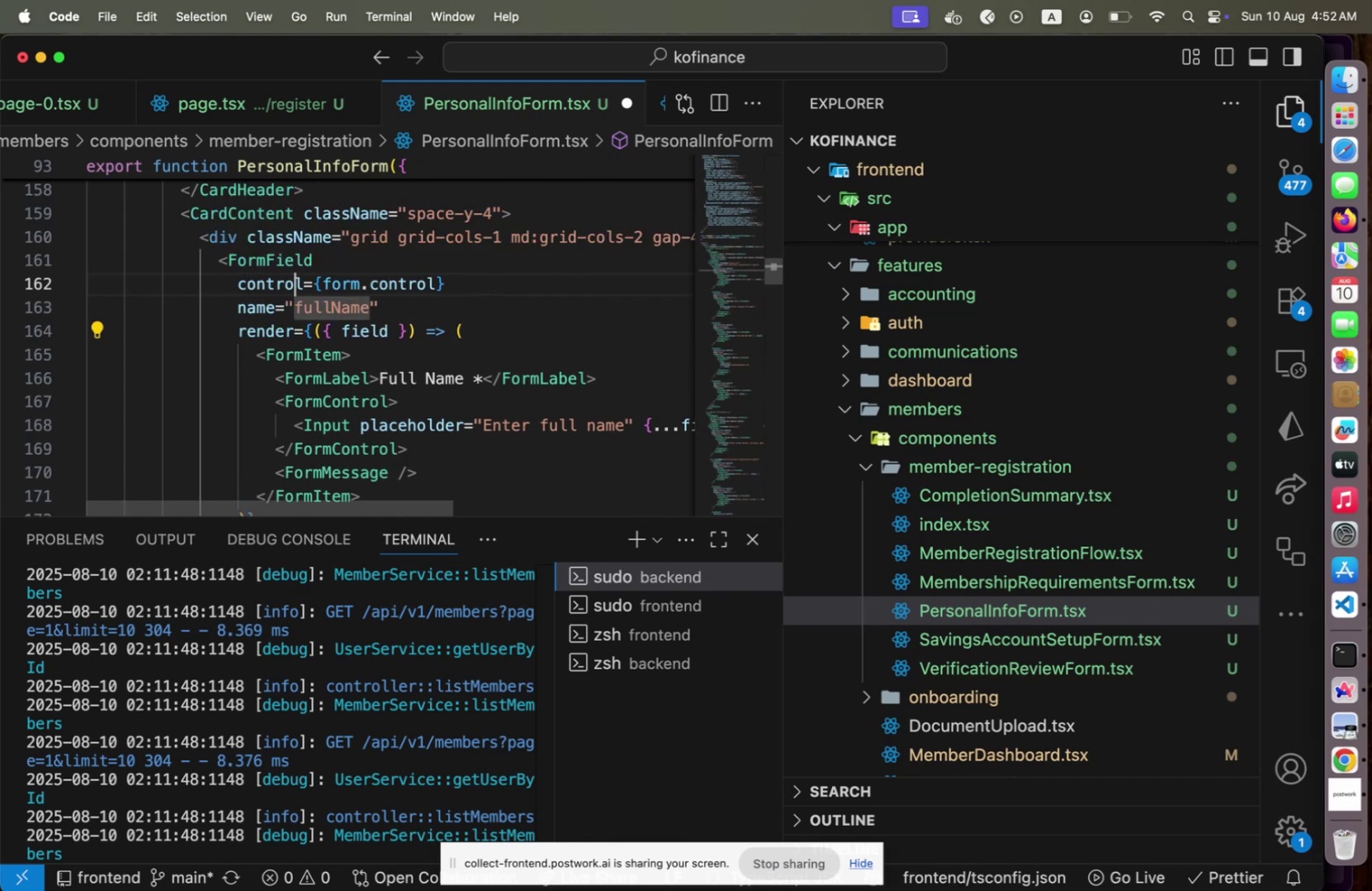 
key(ArrowUp)
 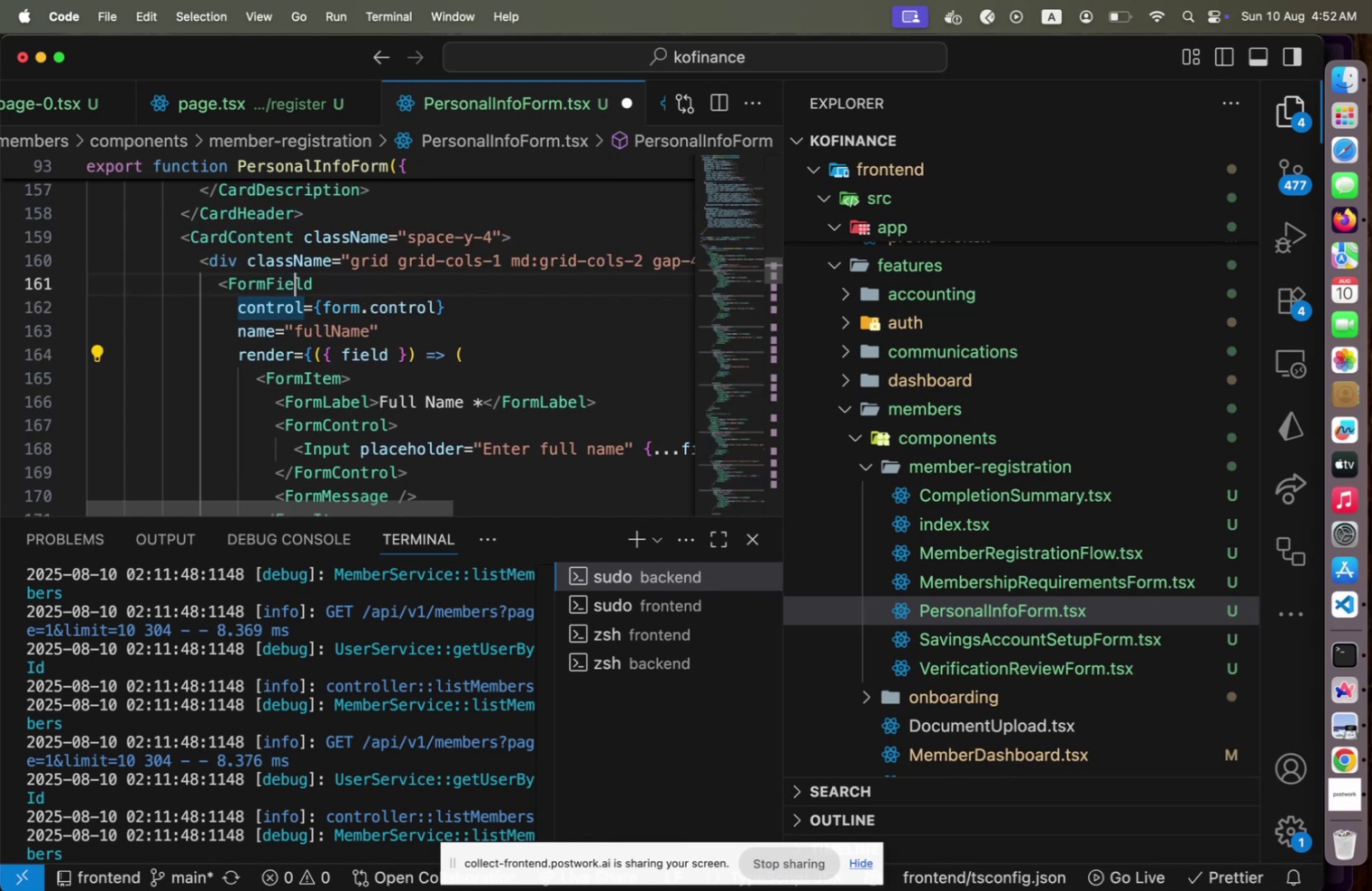 
key(ArrowUp)
 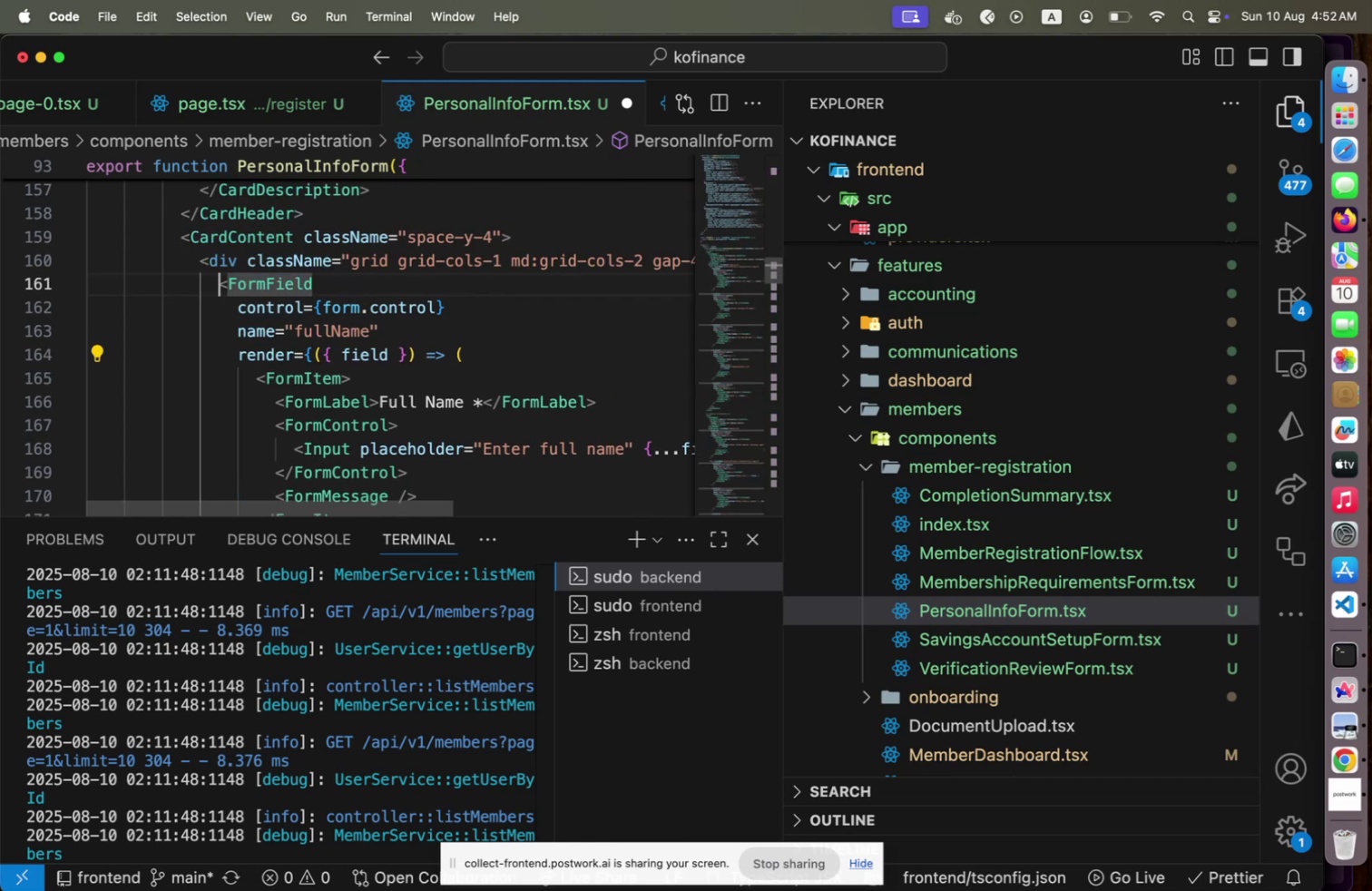 
key(Home)
 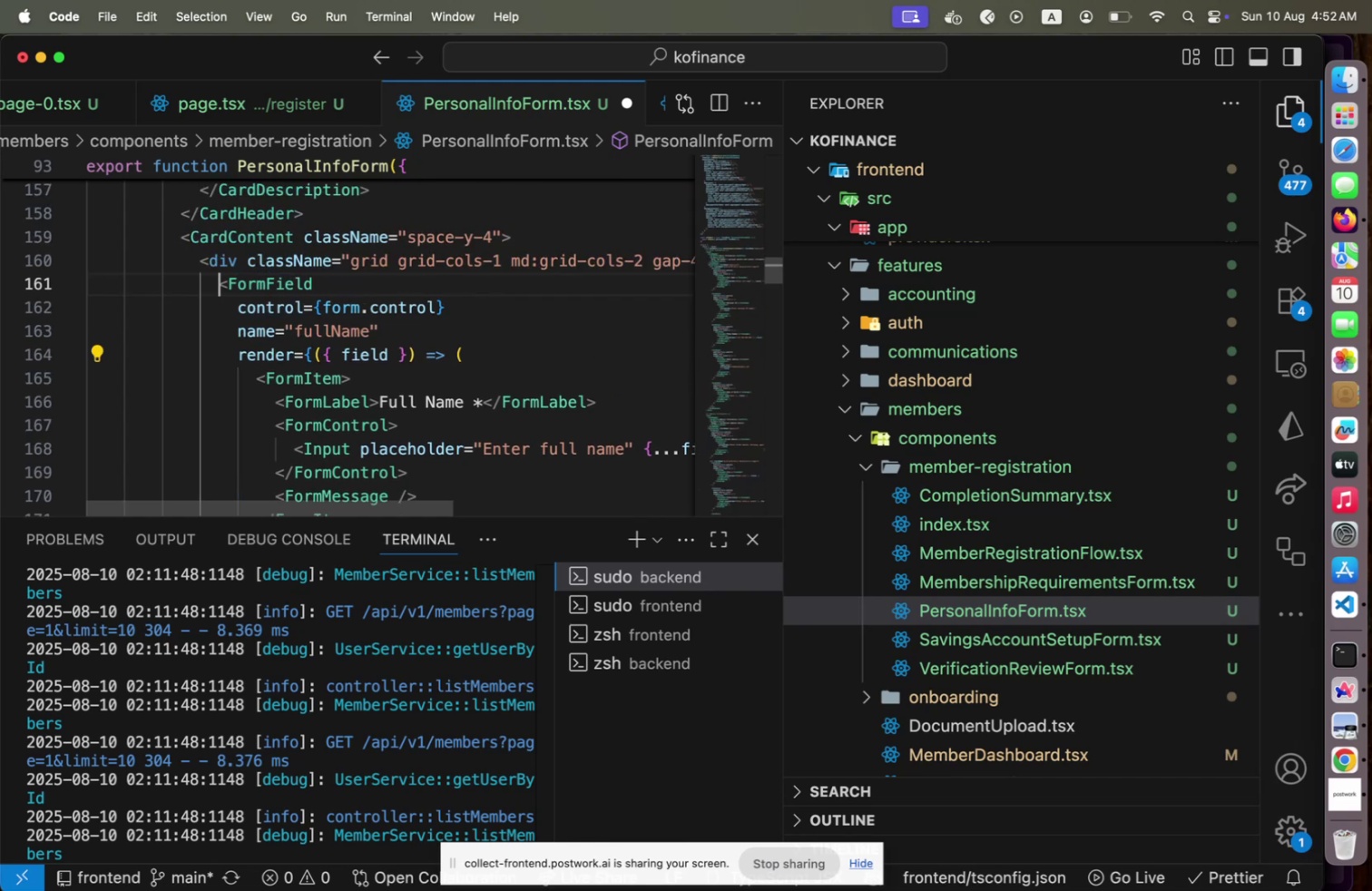 
hold_key(key=ArrowDown, duration=1.22)
 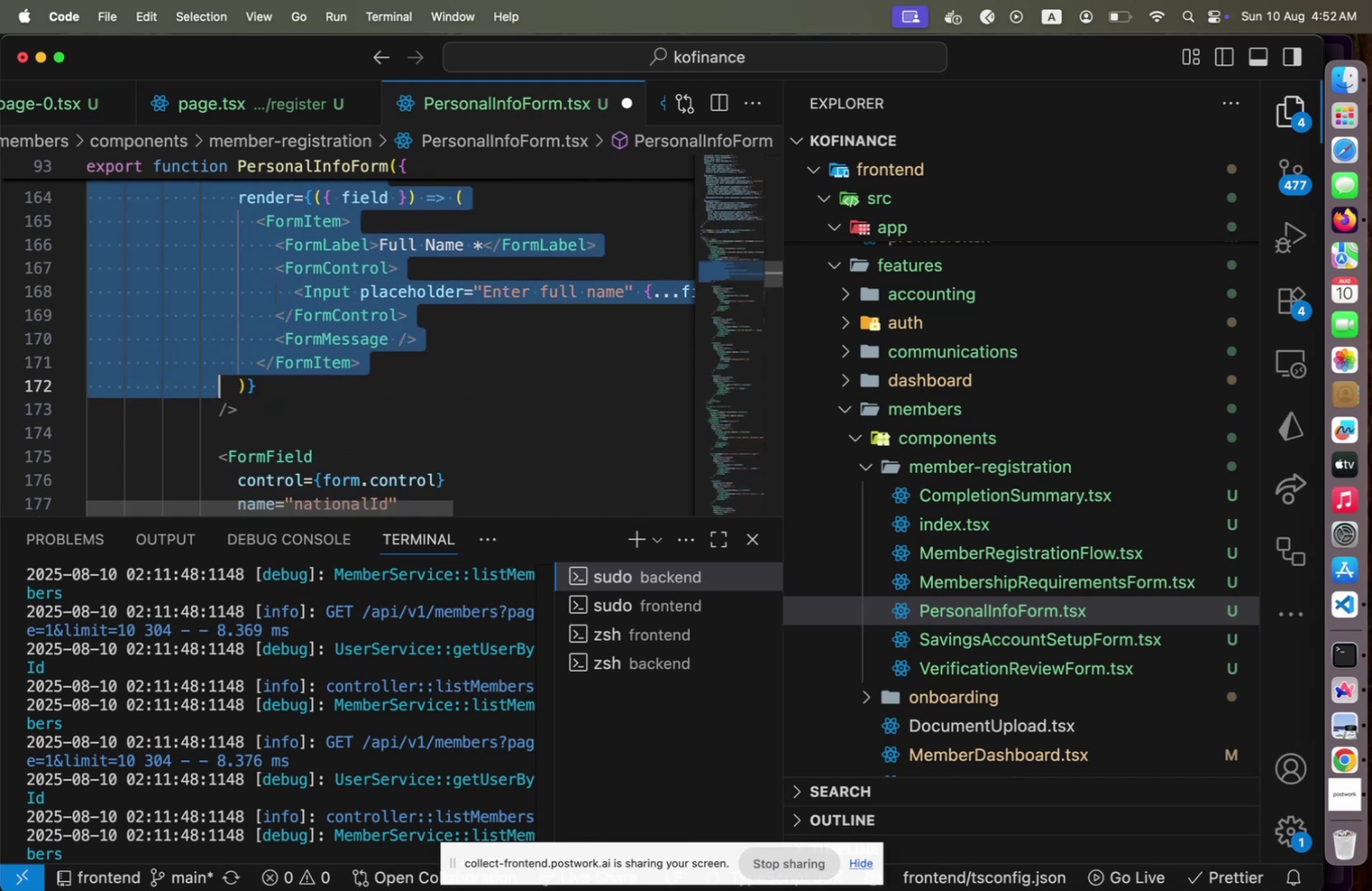 
key(Shift+ArrowDown)
 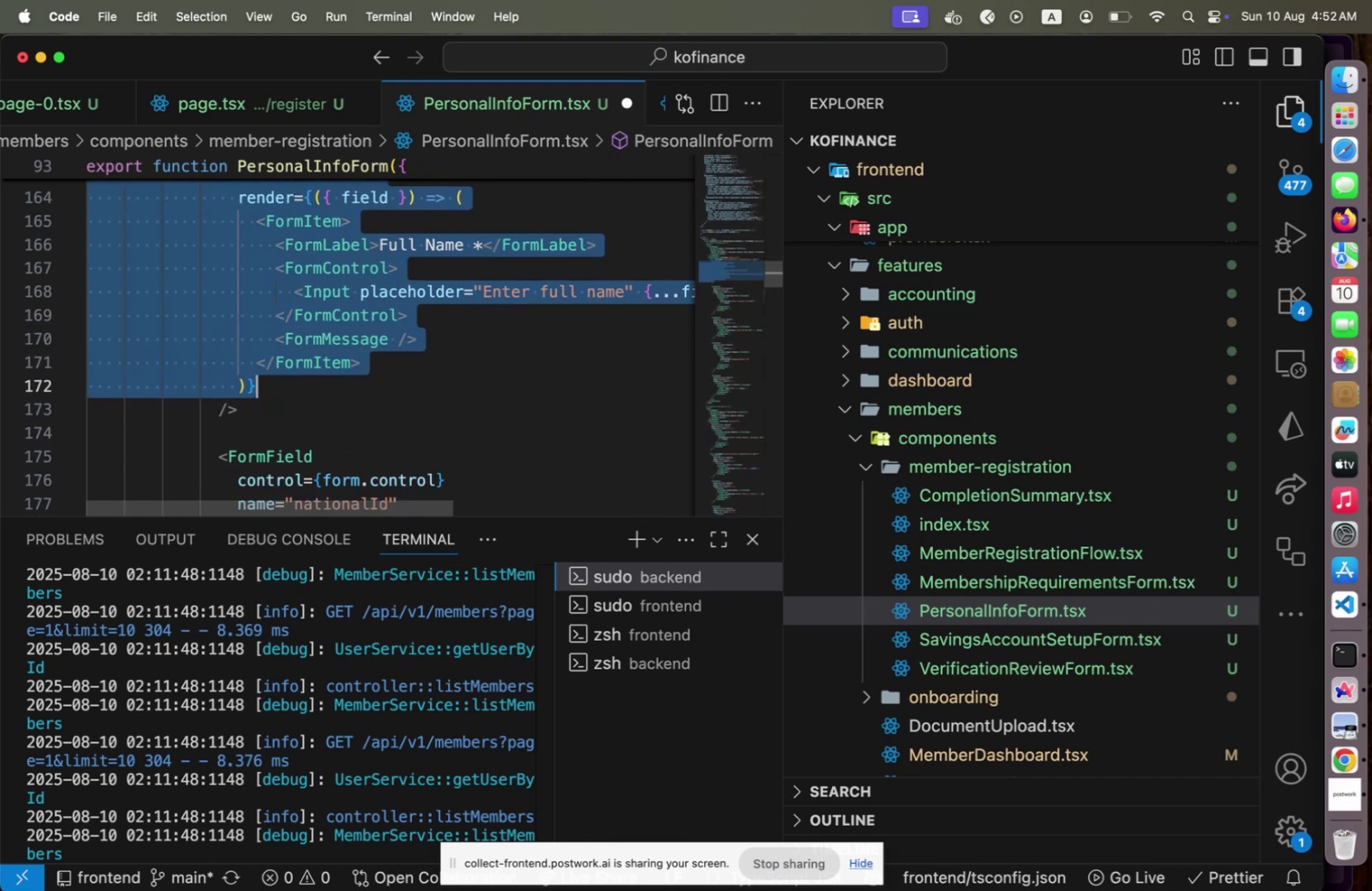 
key(Shift+End)
 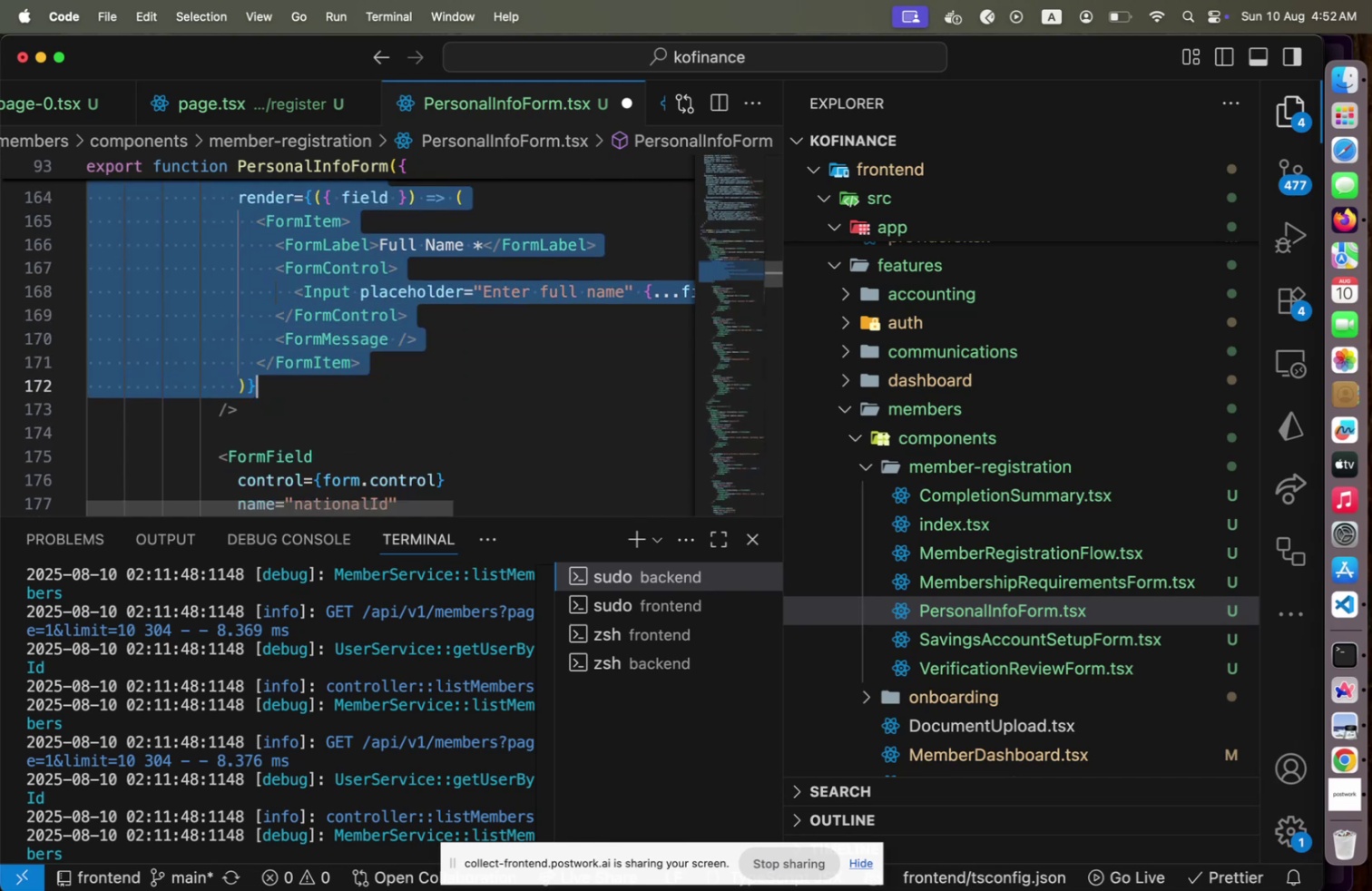 
key(Shift+ArrowDown)
 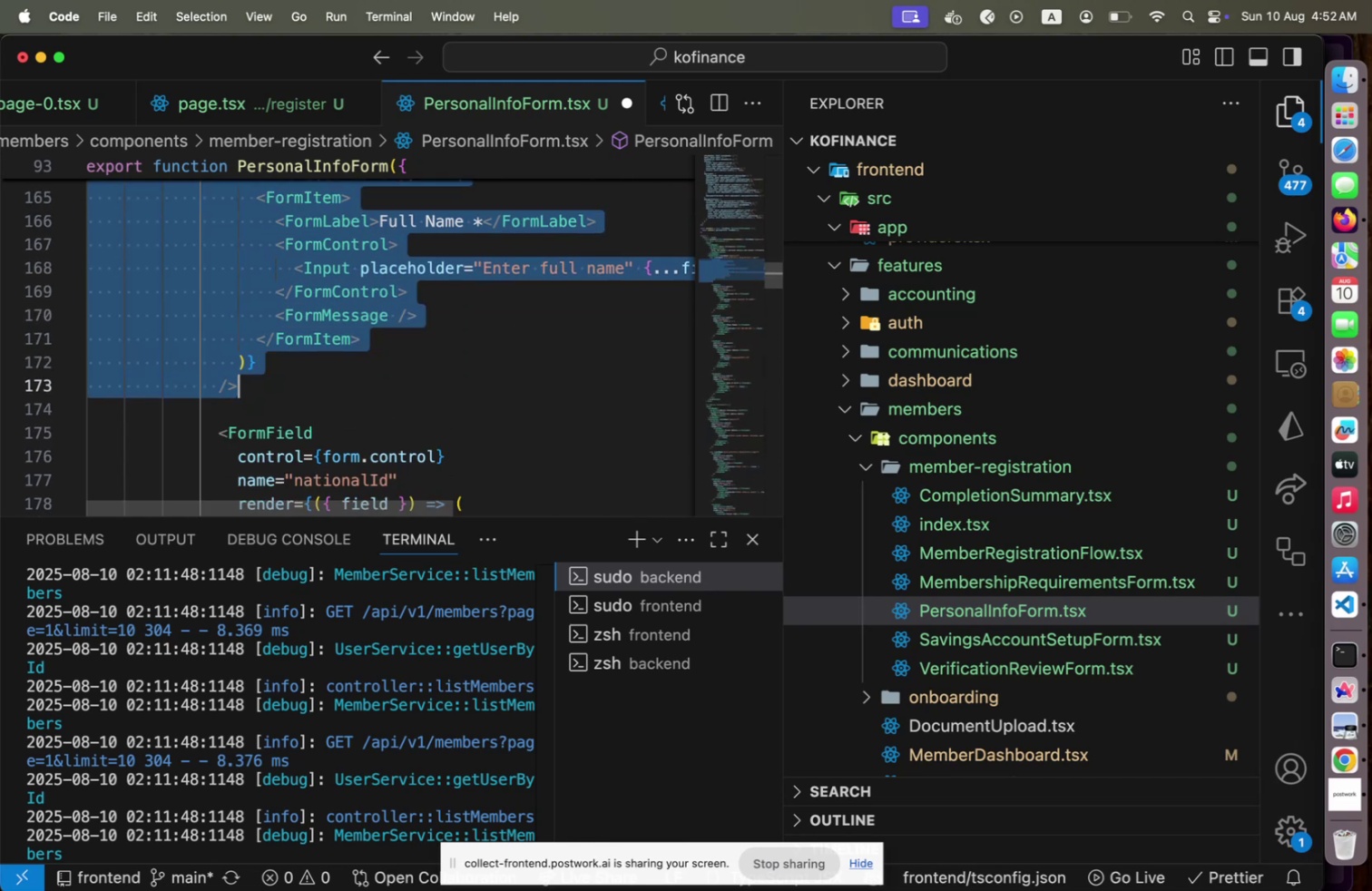 
key(Alt+Shift+OptionLeft)
 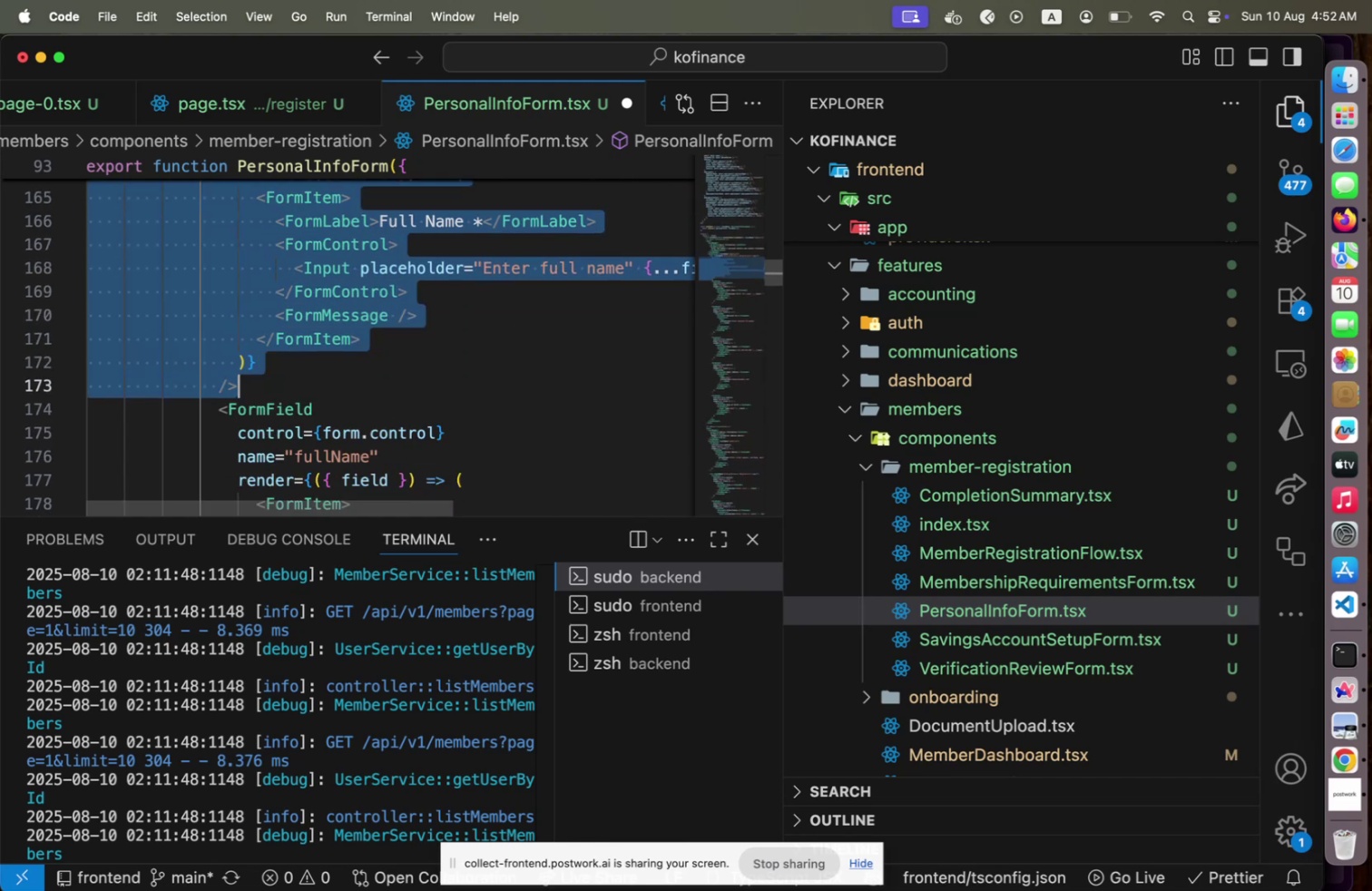 
key(Alt+Shift+ArrowUp)
 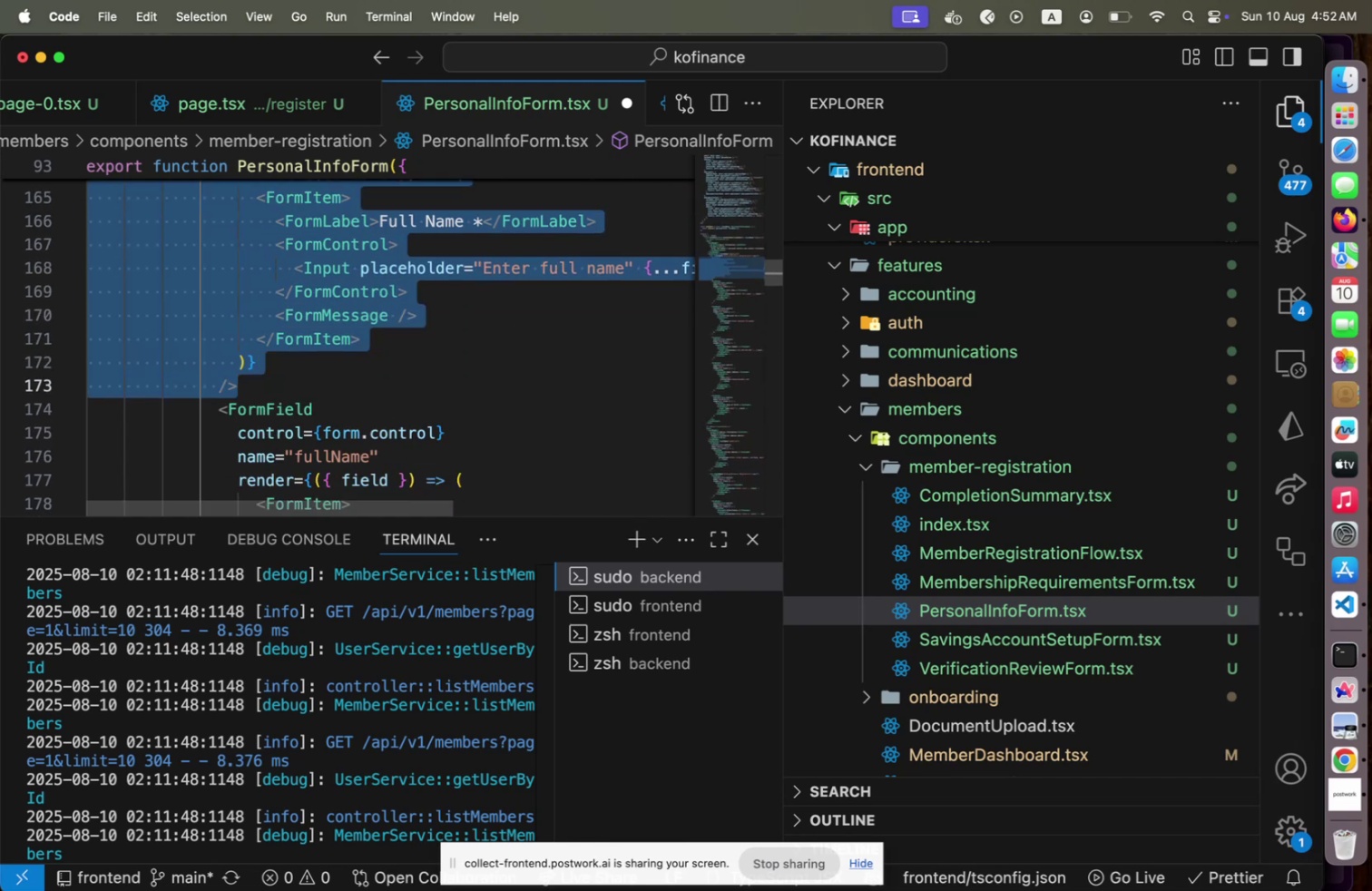 
key(Alt+Shift+OptionLeft)
 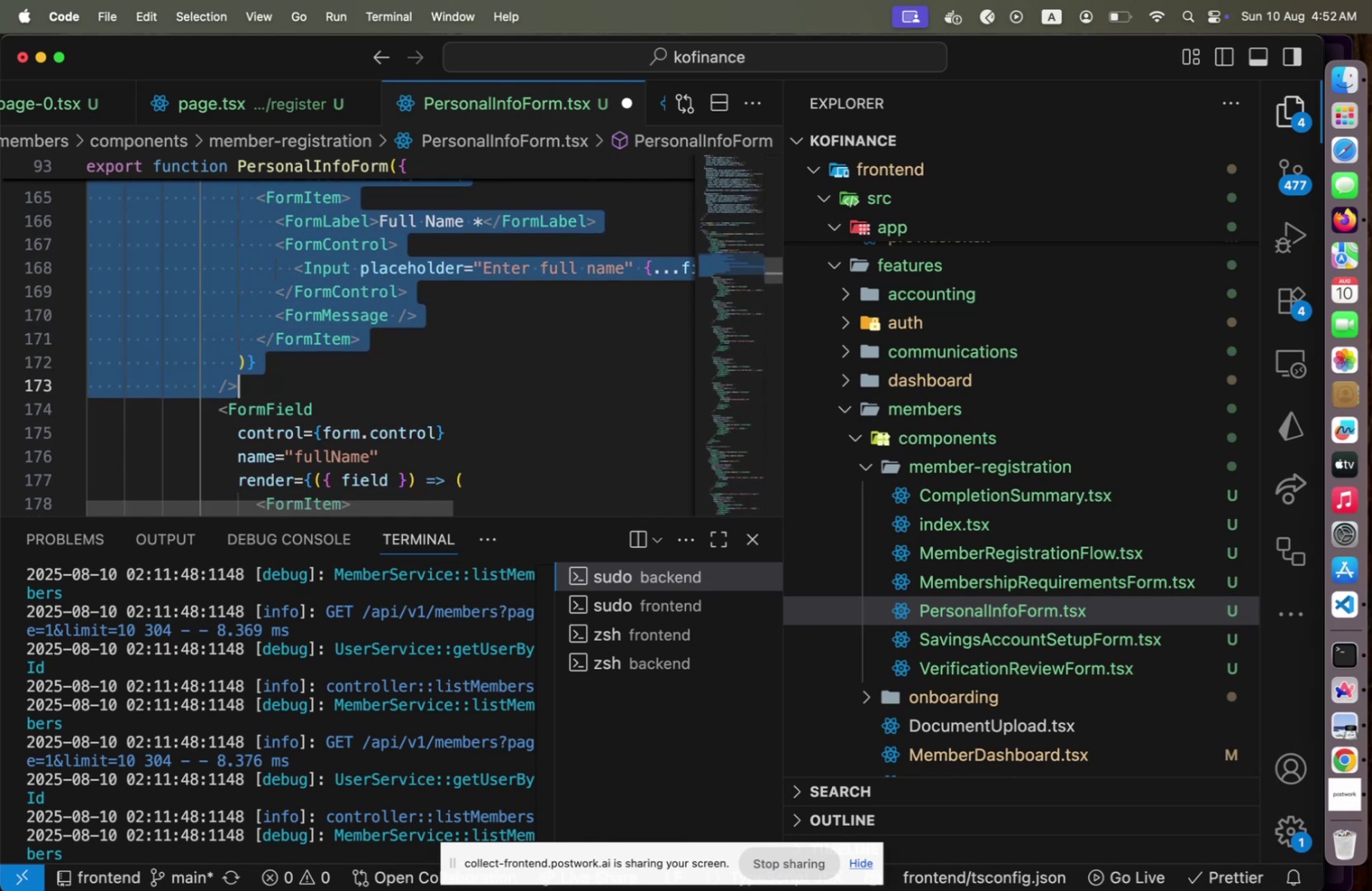 
key(Alt+Shift+ArrowUp)
 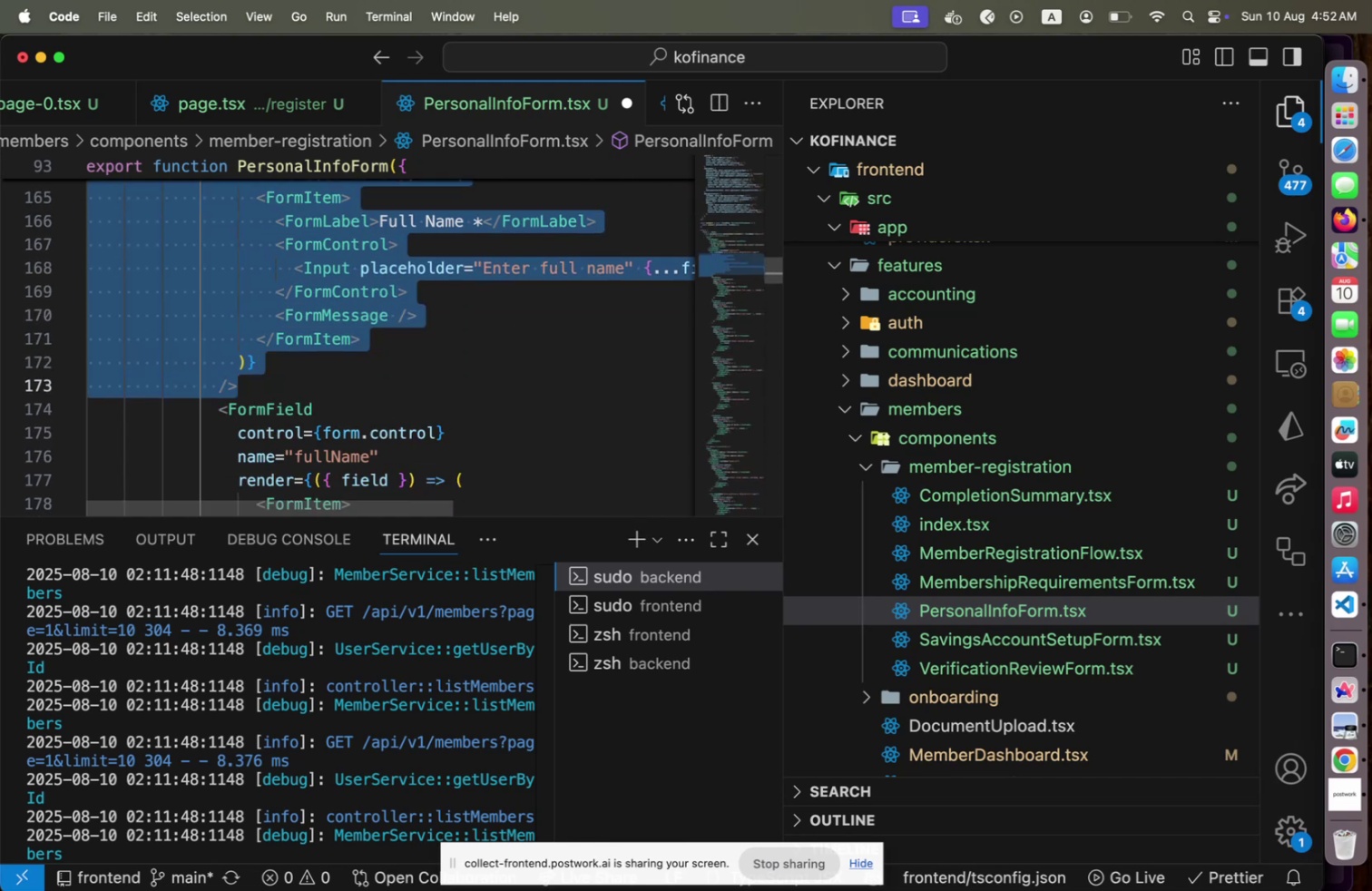 
key(ArrowRight)
 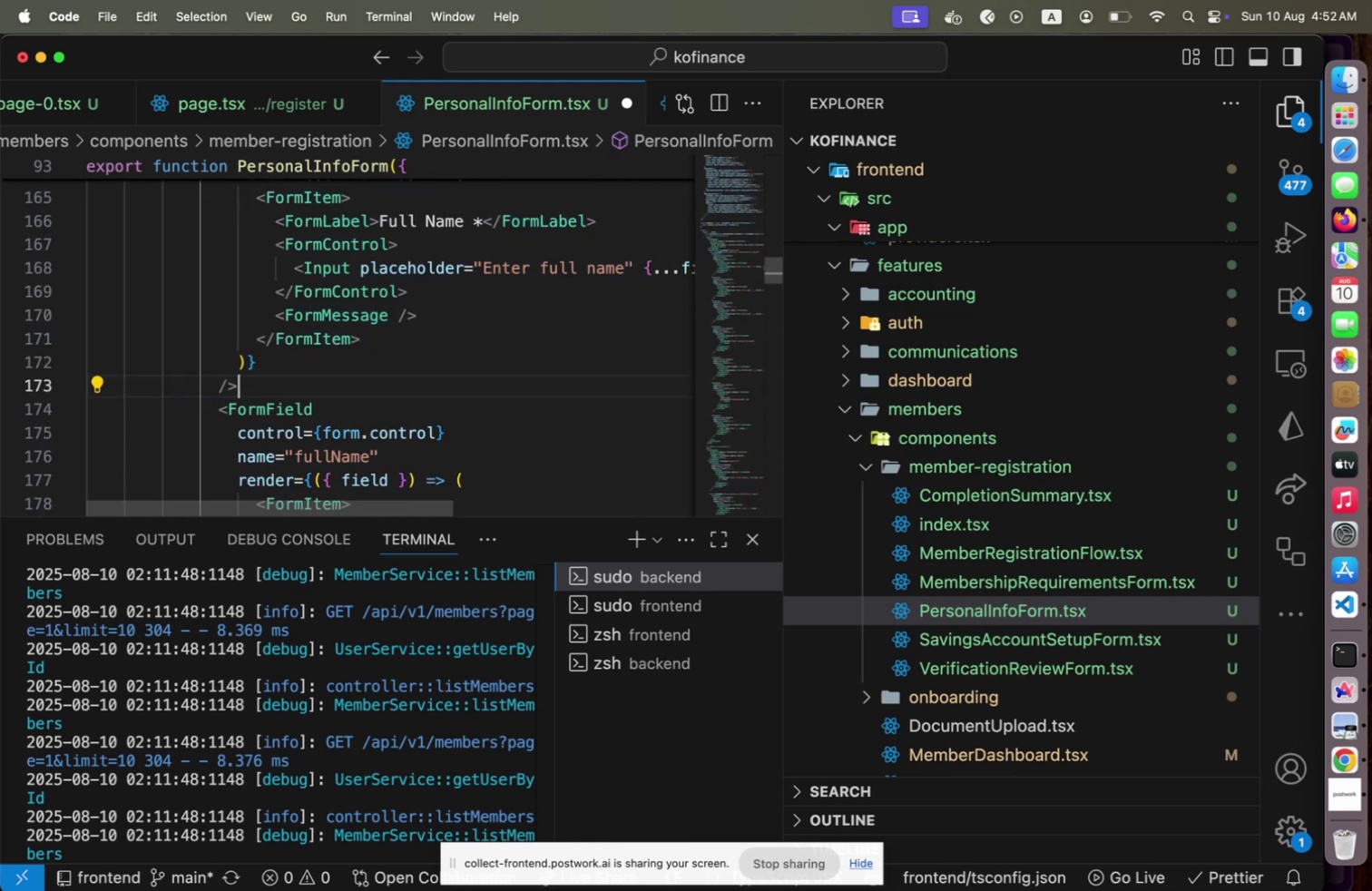 
hold_key(key=ArrowUp, duration=1.22)
 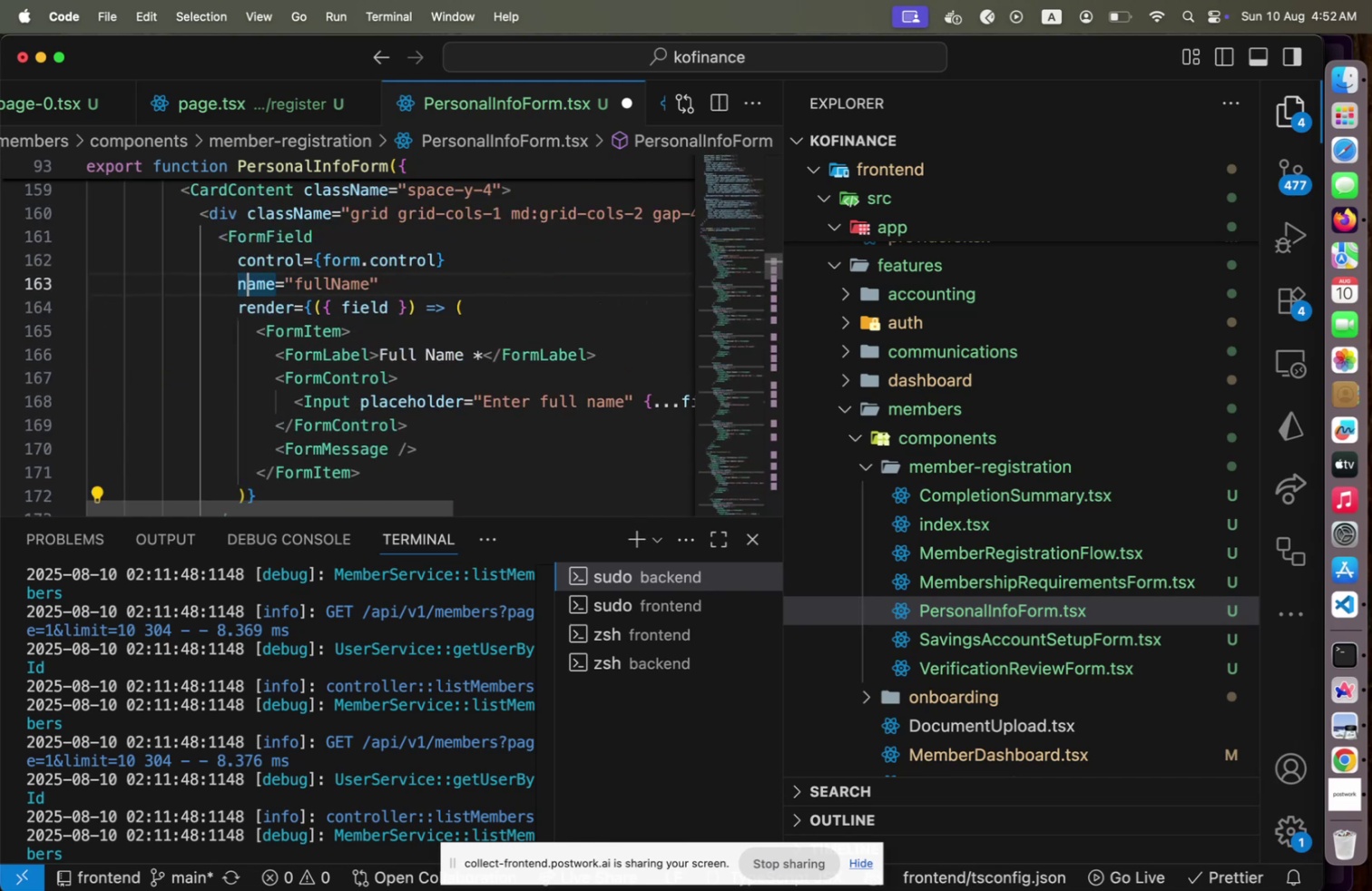 
hold_key(key=ArrowRight, duration=0.79)
 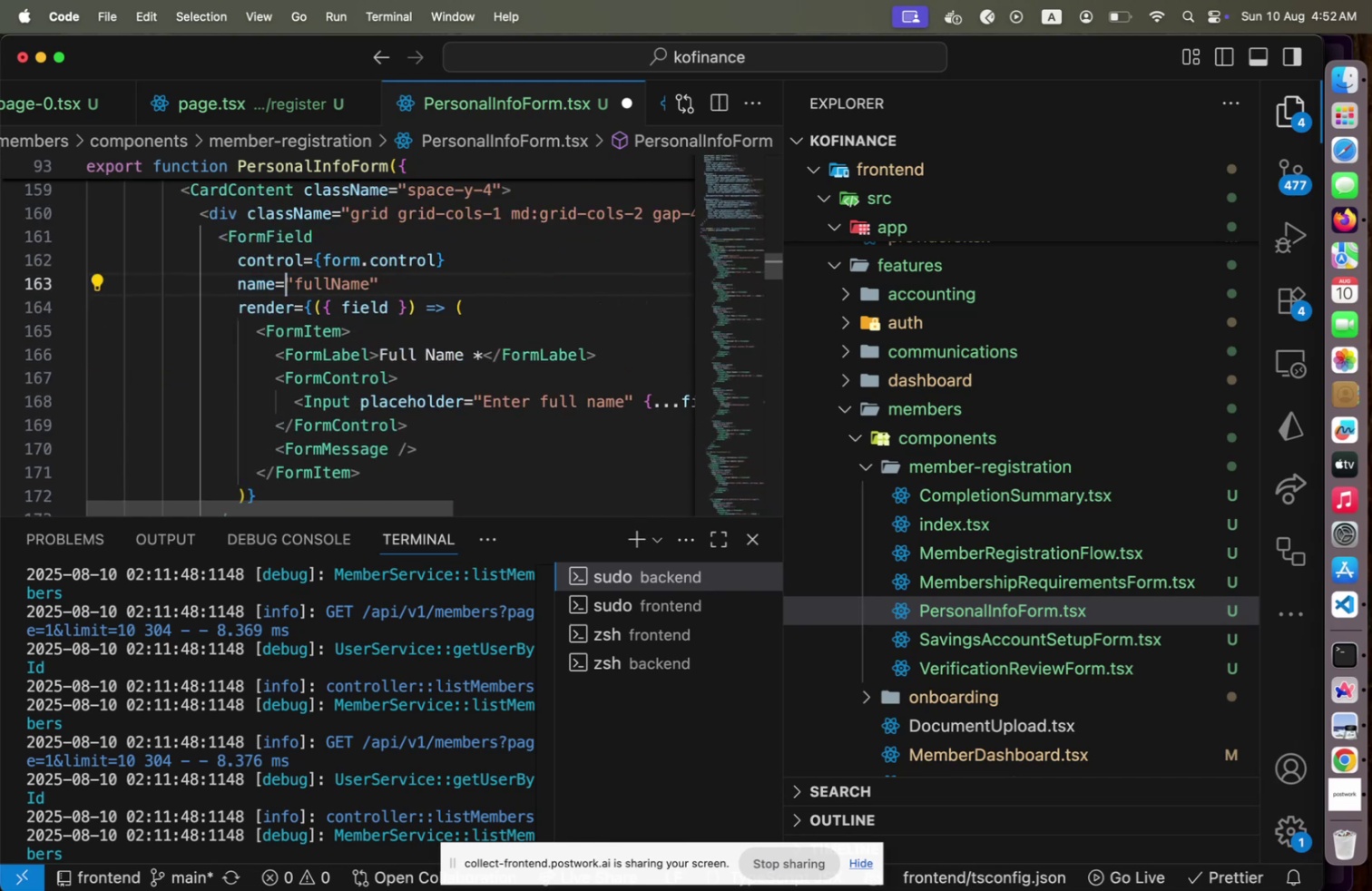 
key(ArrowRight)
 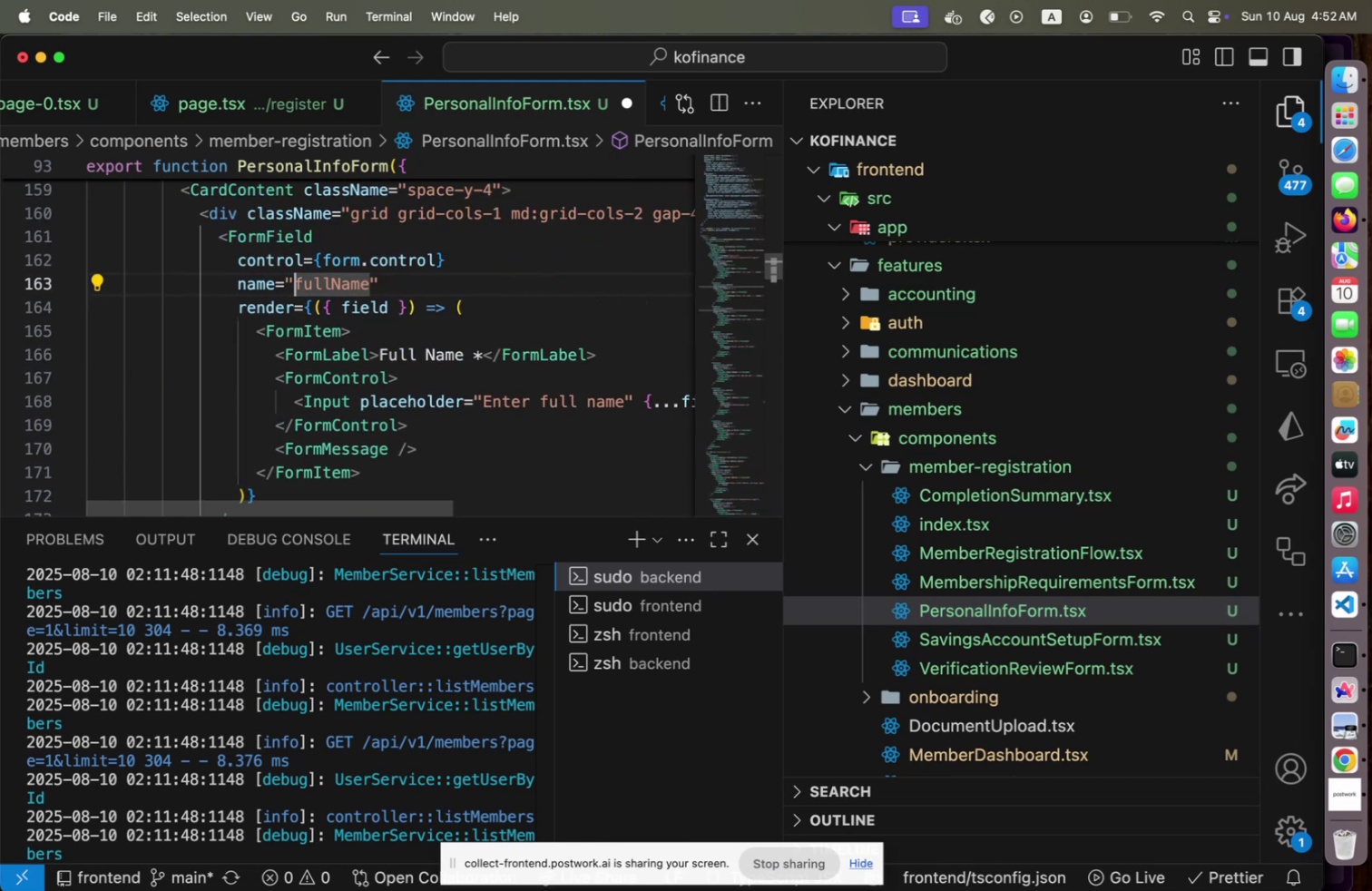 
key(Shift+ArrowRight)
 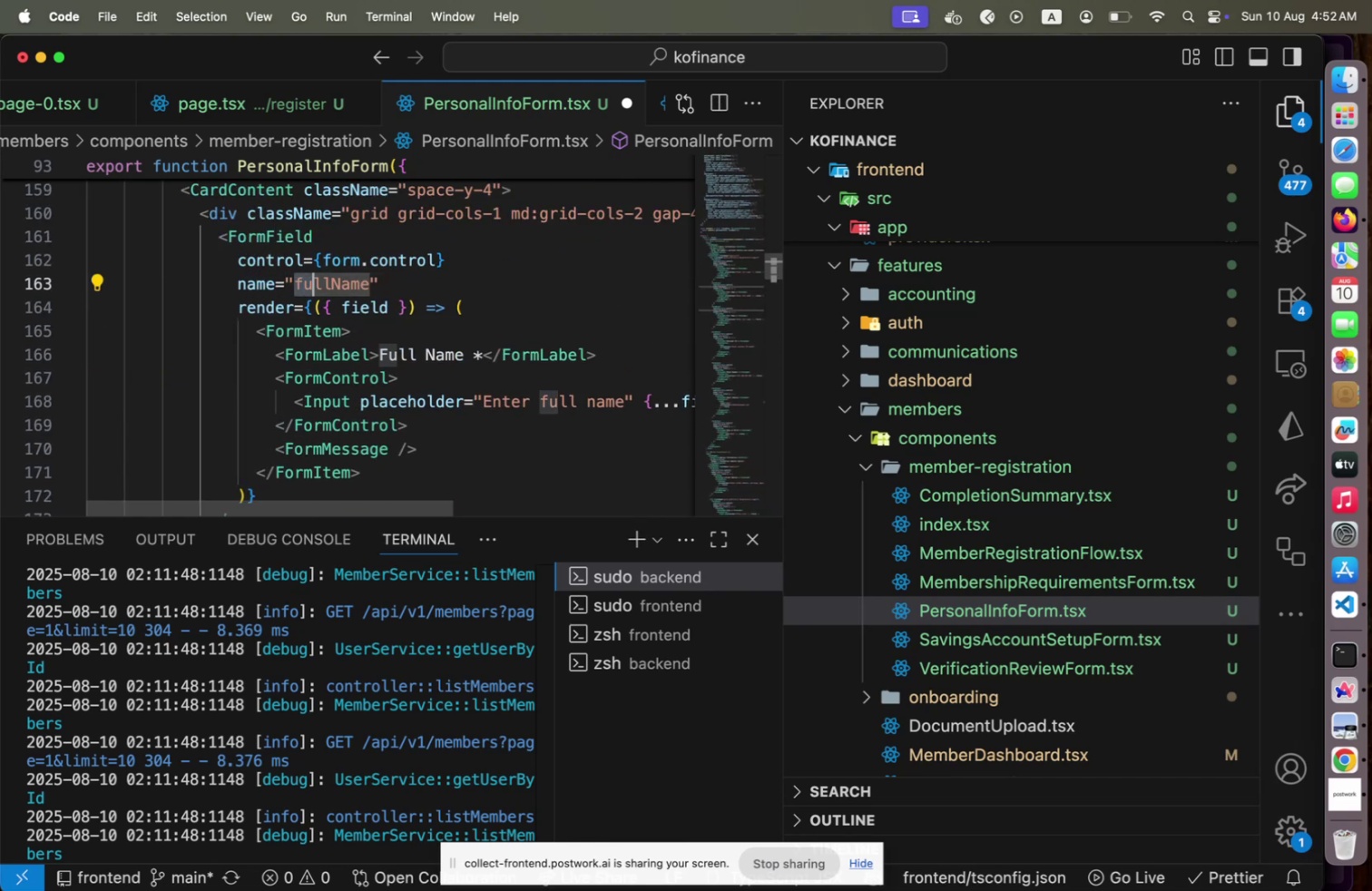 
key(Shift+ArrowRight)
 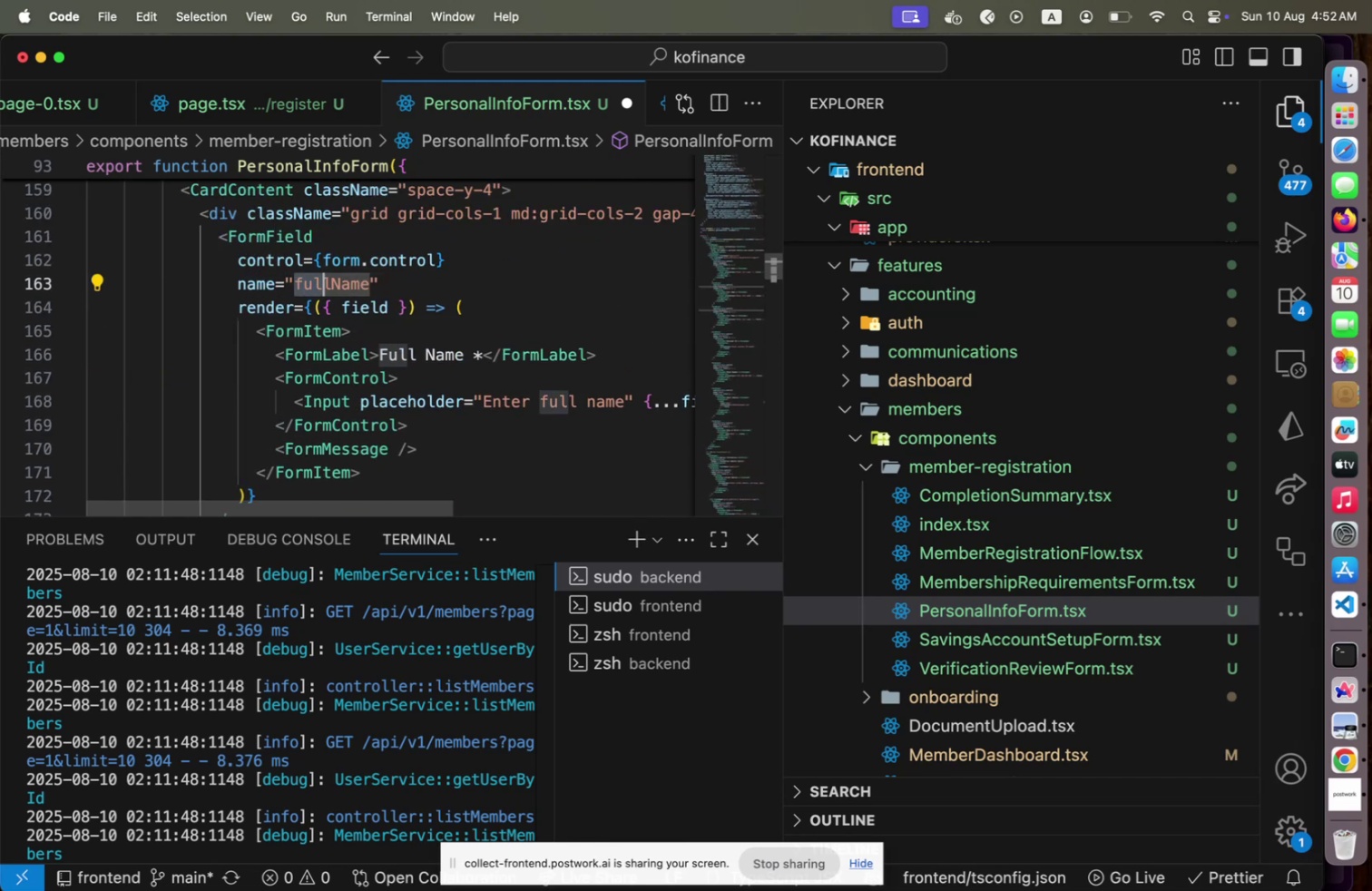 
key(Shift+ArrowRight)
 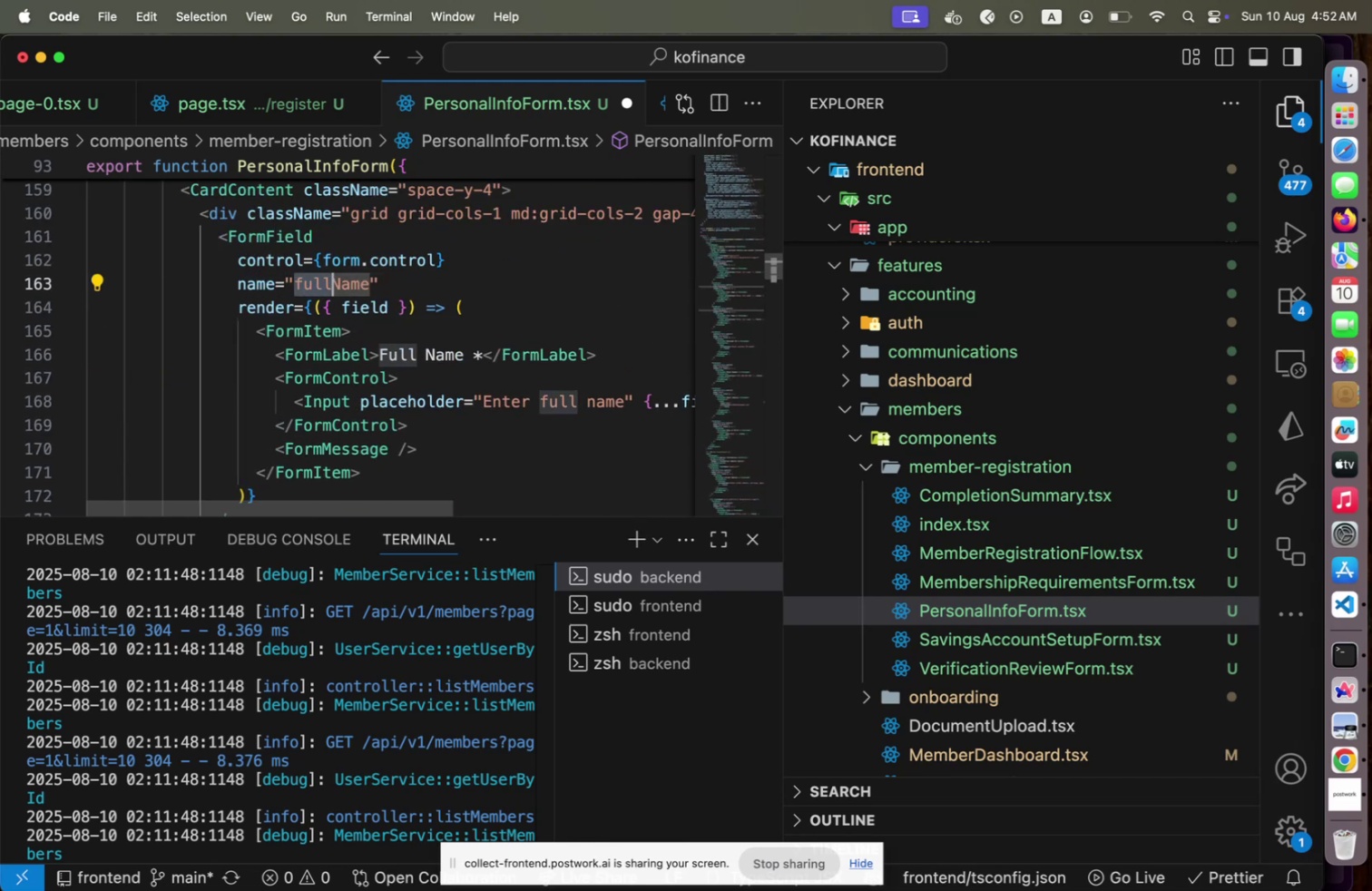 
key(Shift+ArrowRight)
 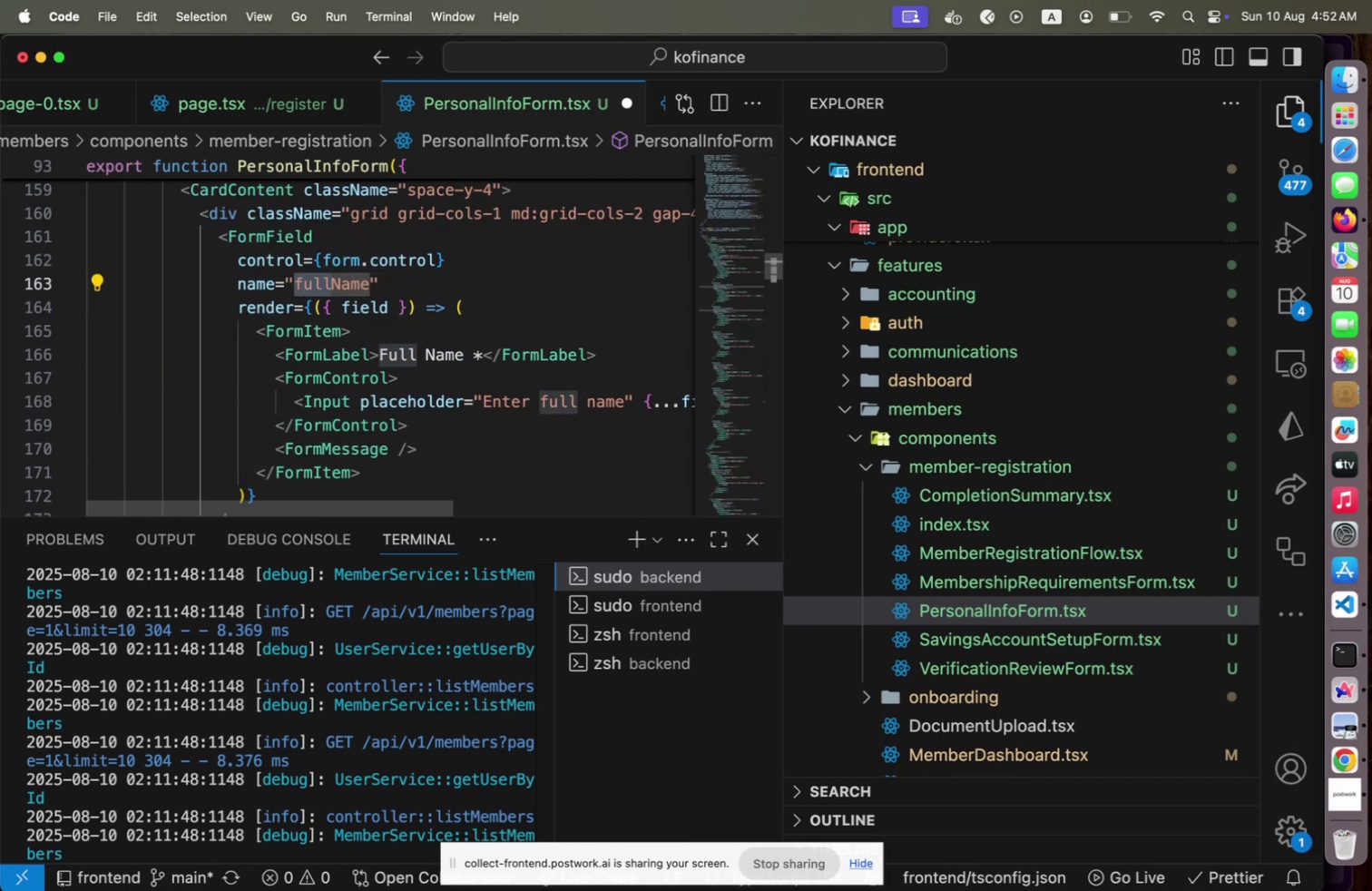 
type(given)
 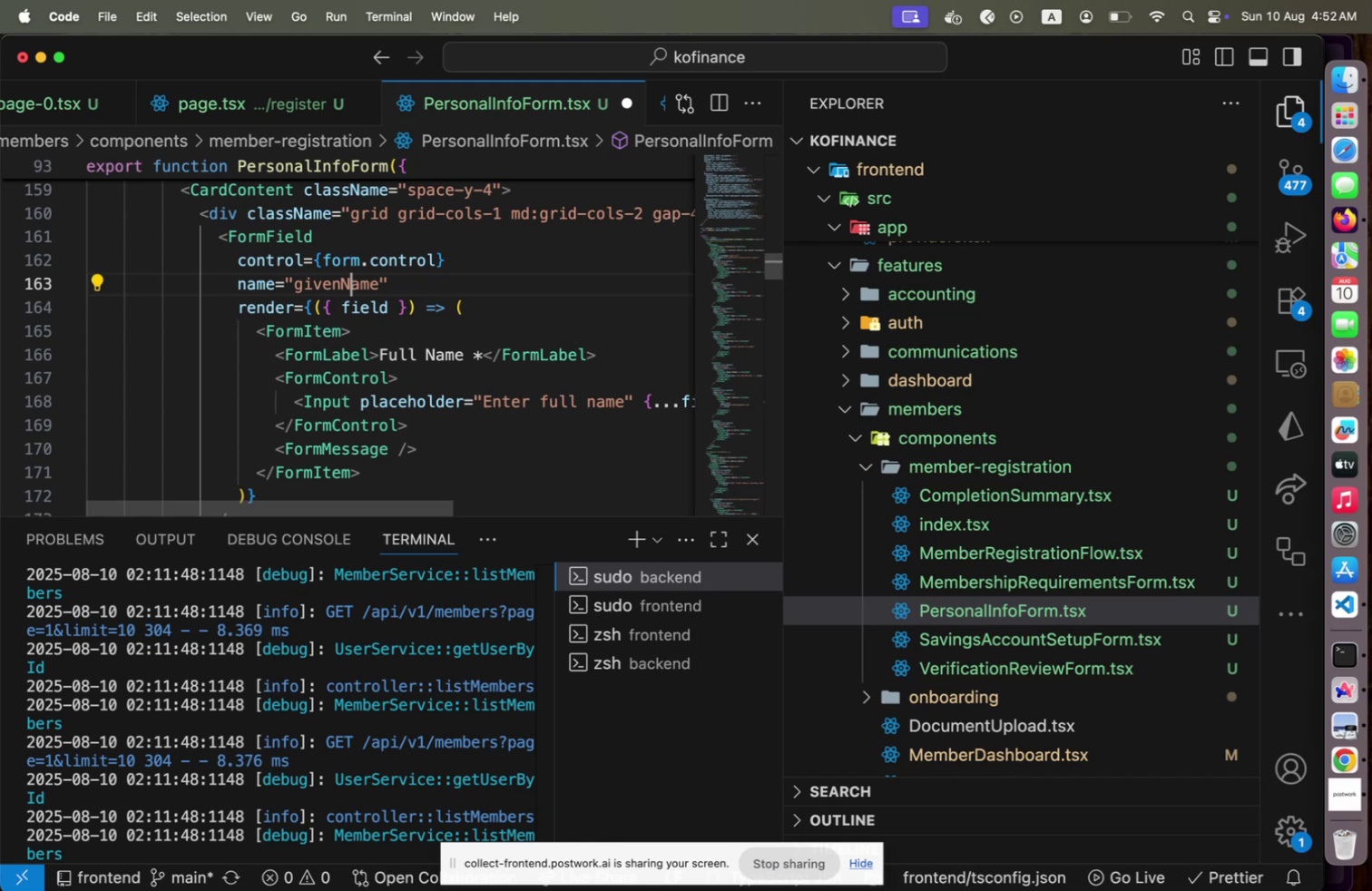 
key(ArrowRight)
 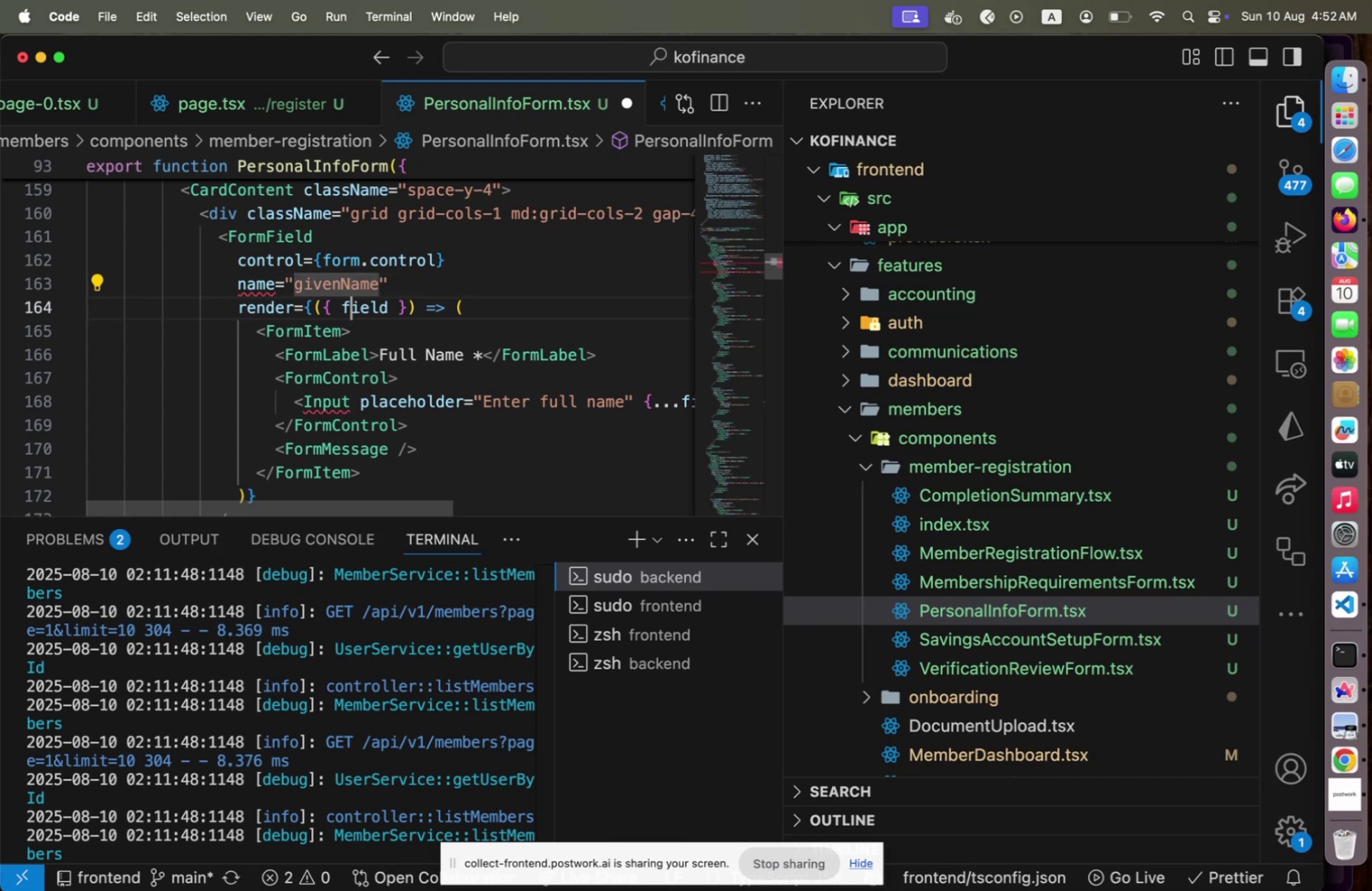 
key(ArrowDown)
 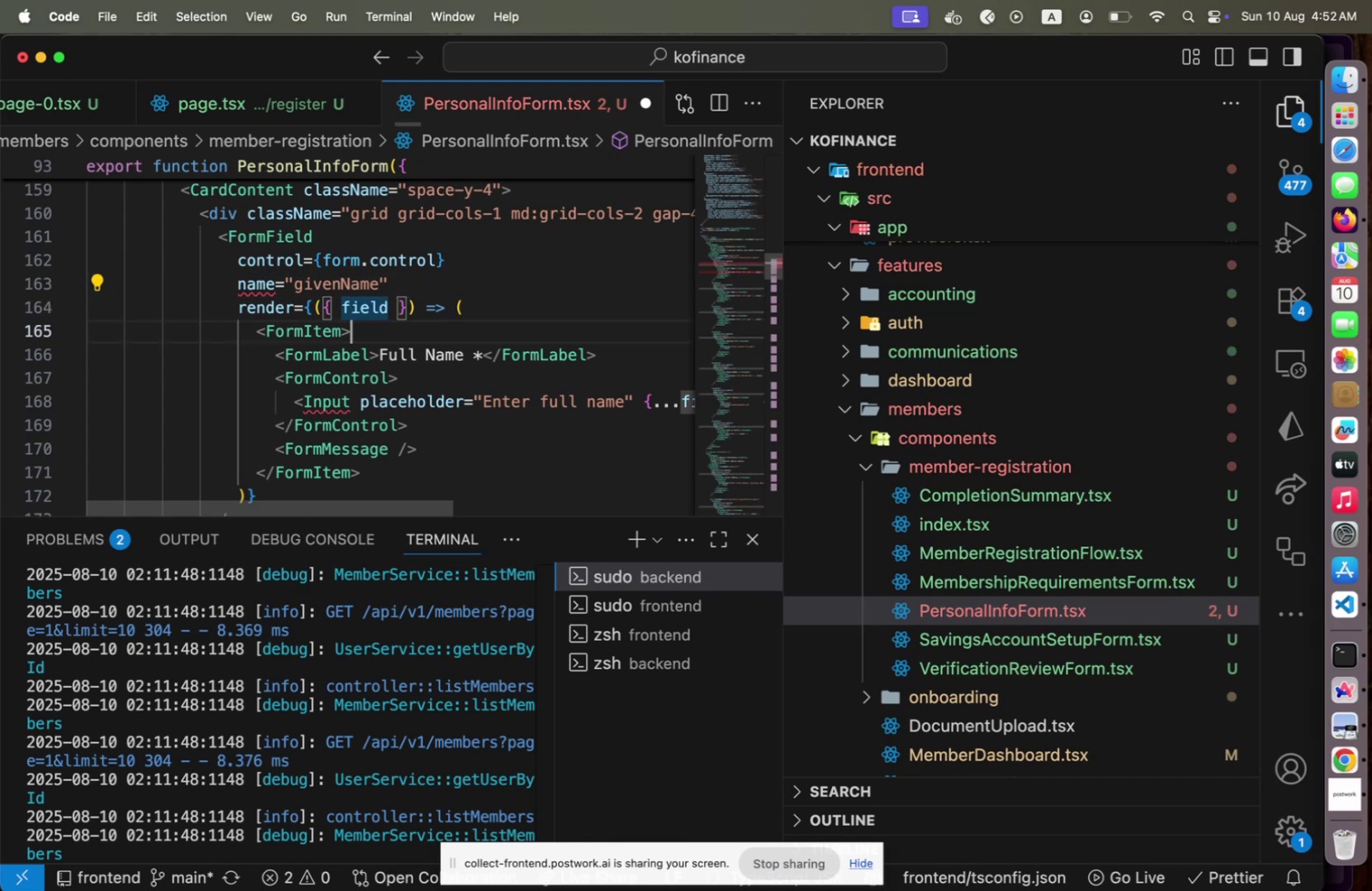 
key(ArrowDown)
 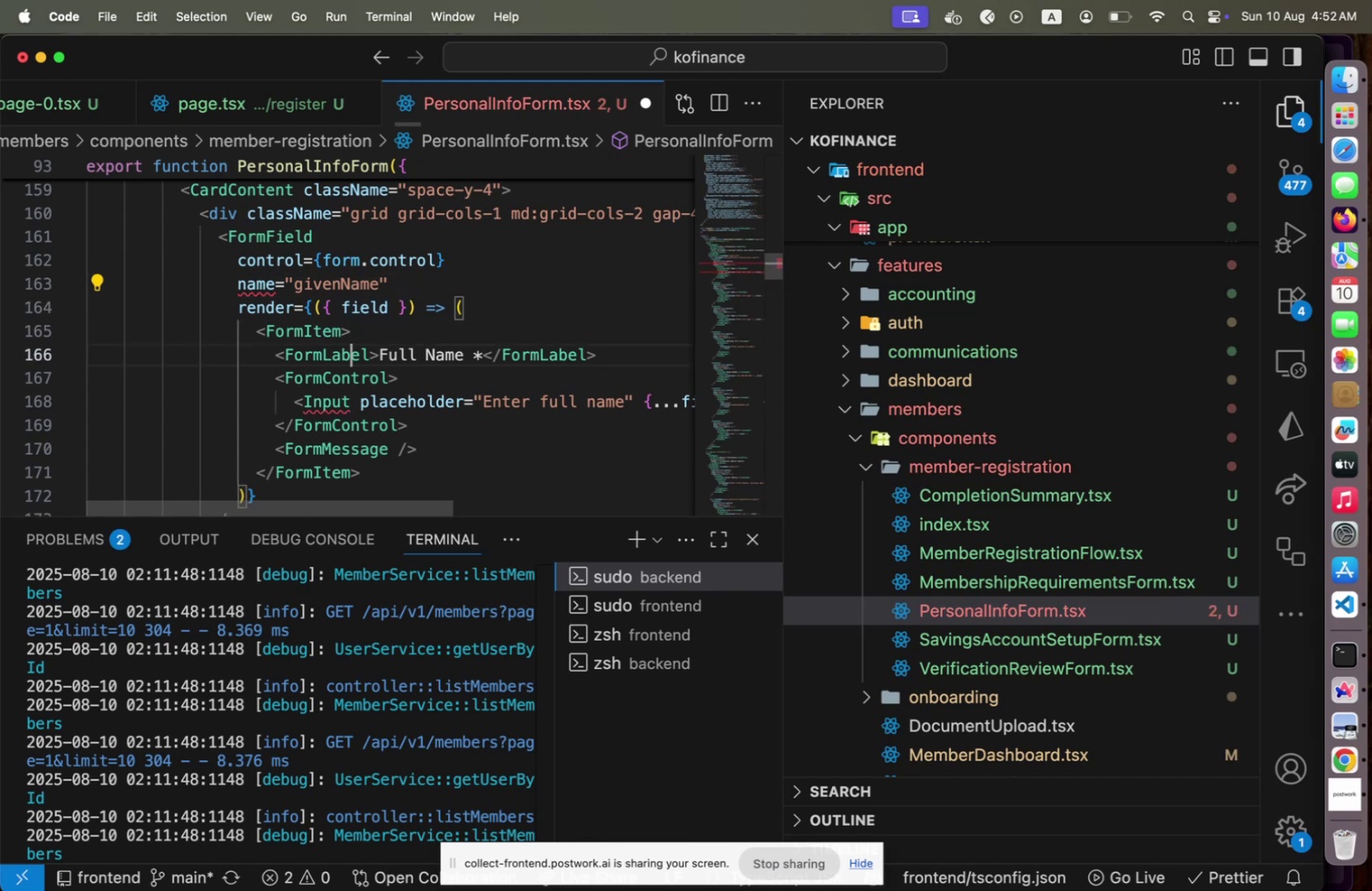 
key(ArrowDown)
 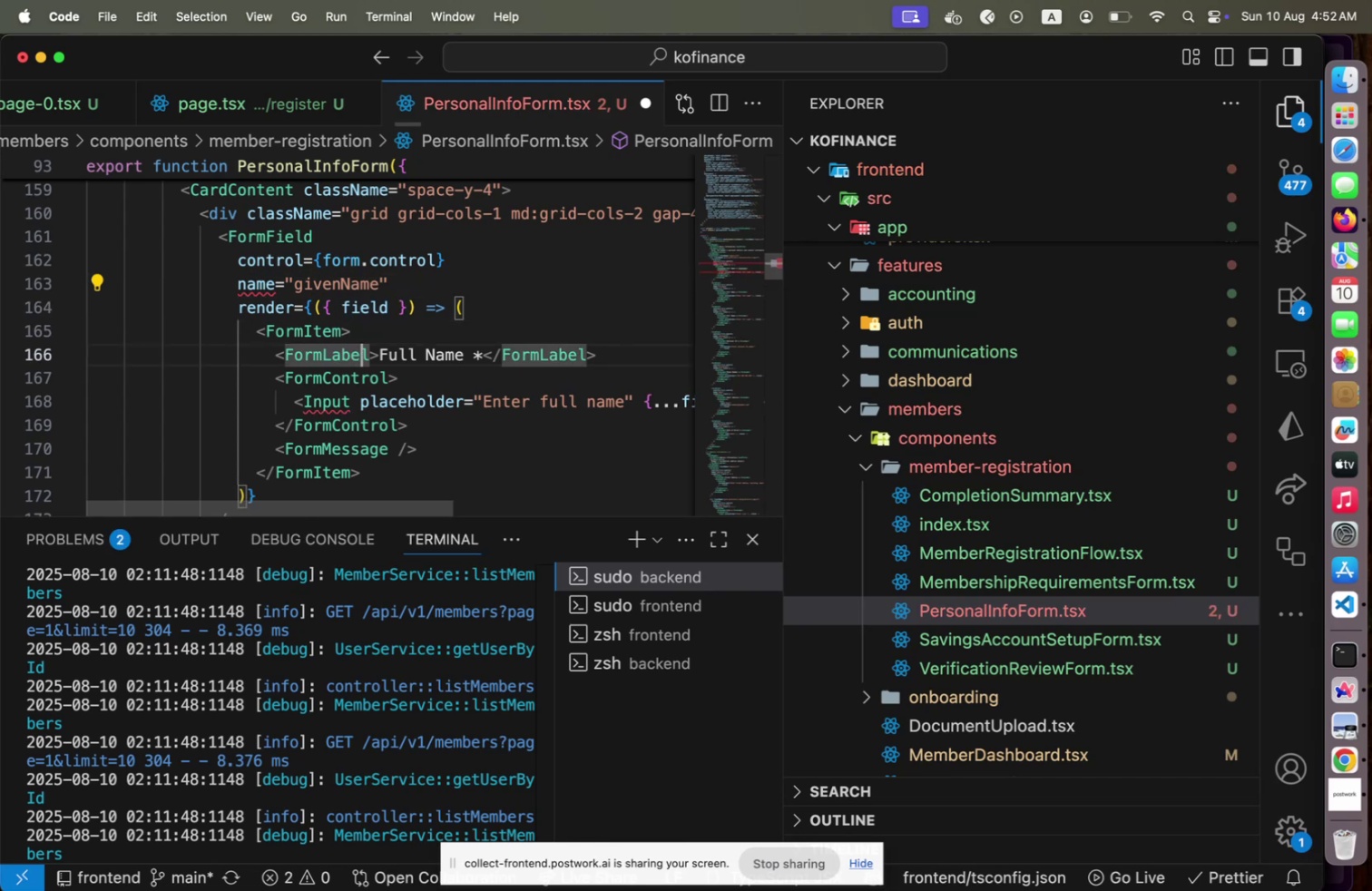 
key(ArrowRight)
 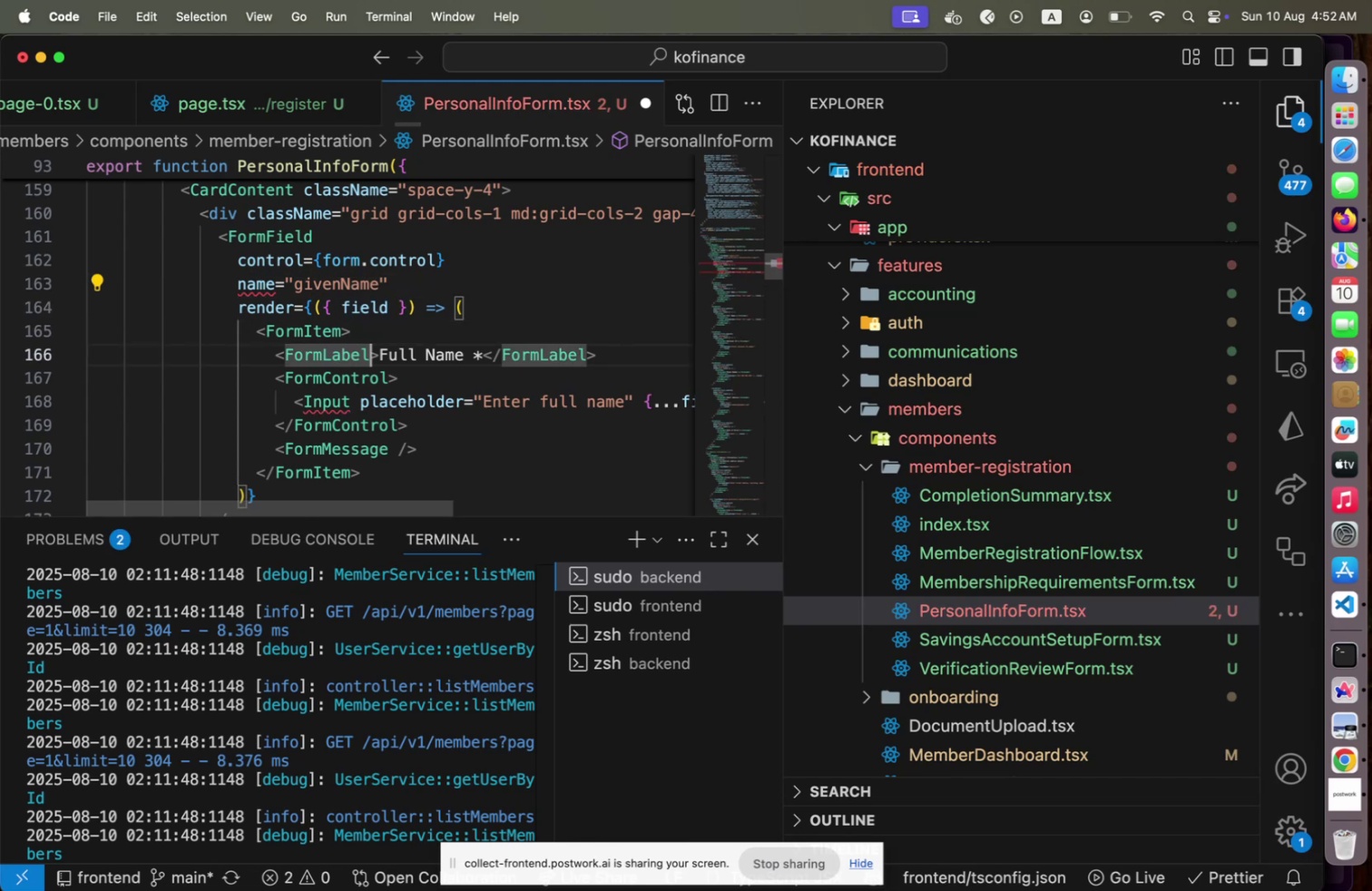 
key(ArrowRight)
 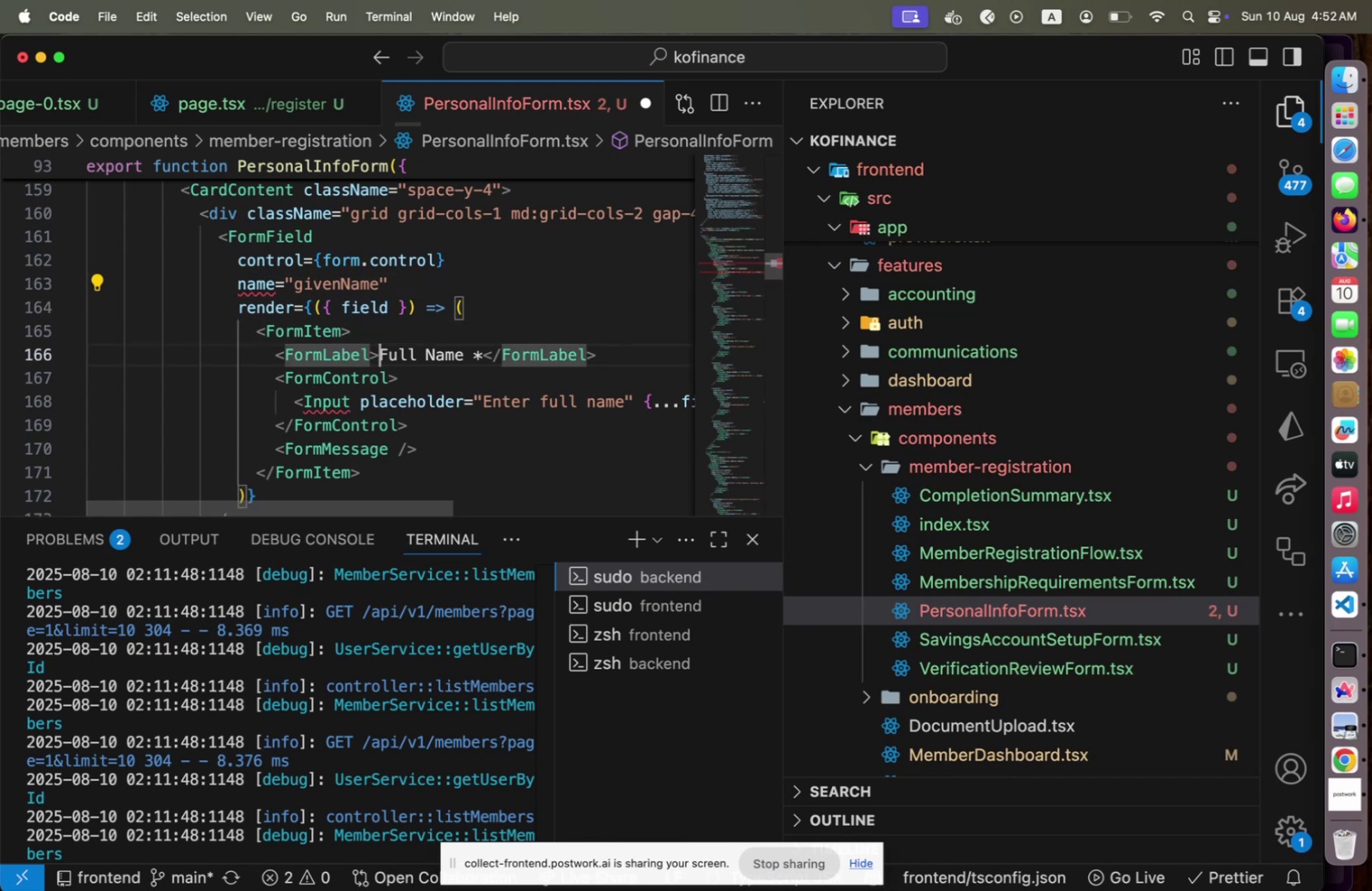 
key(ArrowRight)
 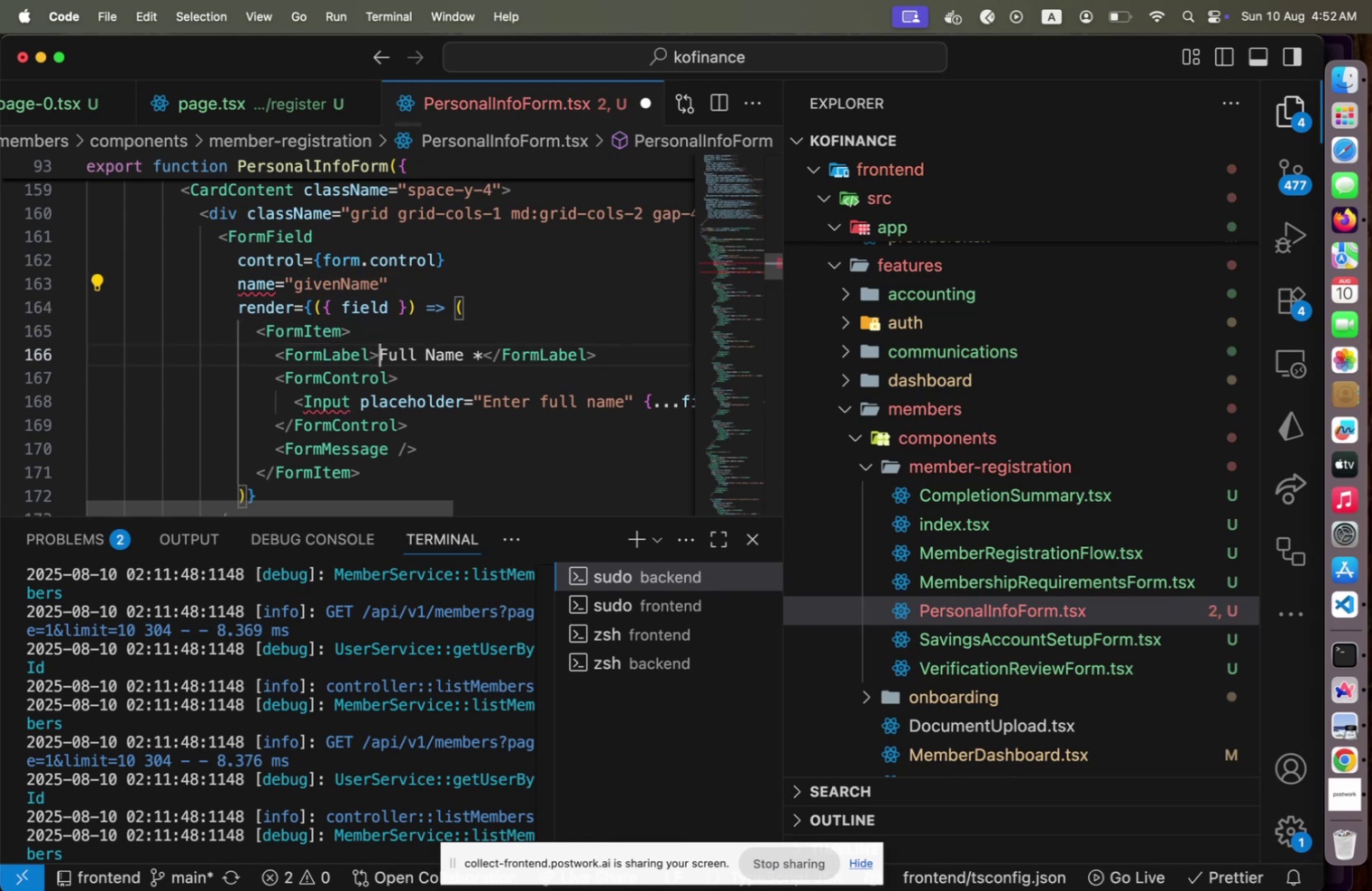 
hold_key(key=ArrowRight, duration=0.71)
 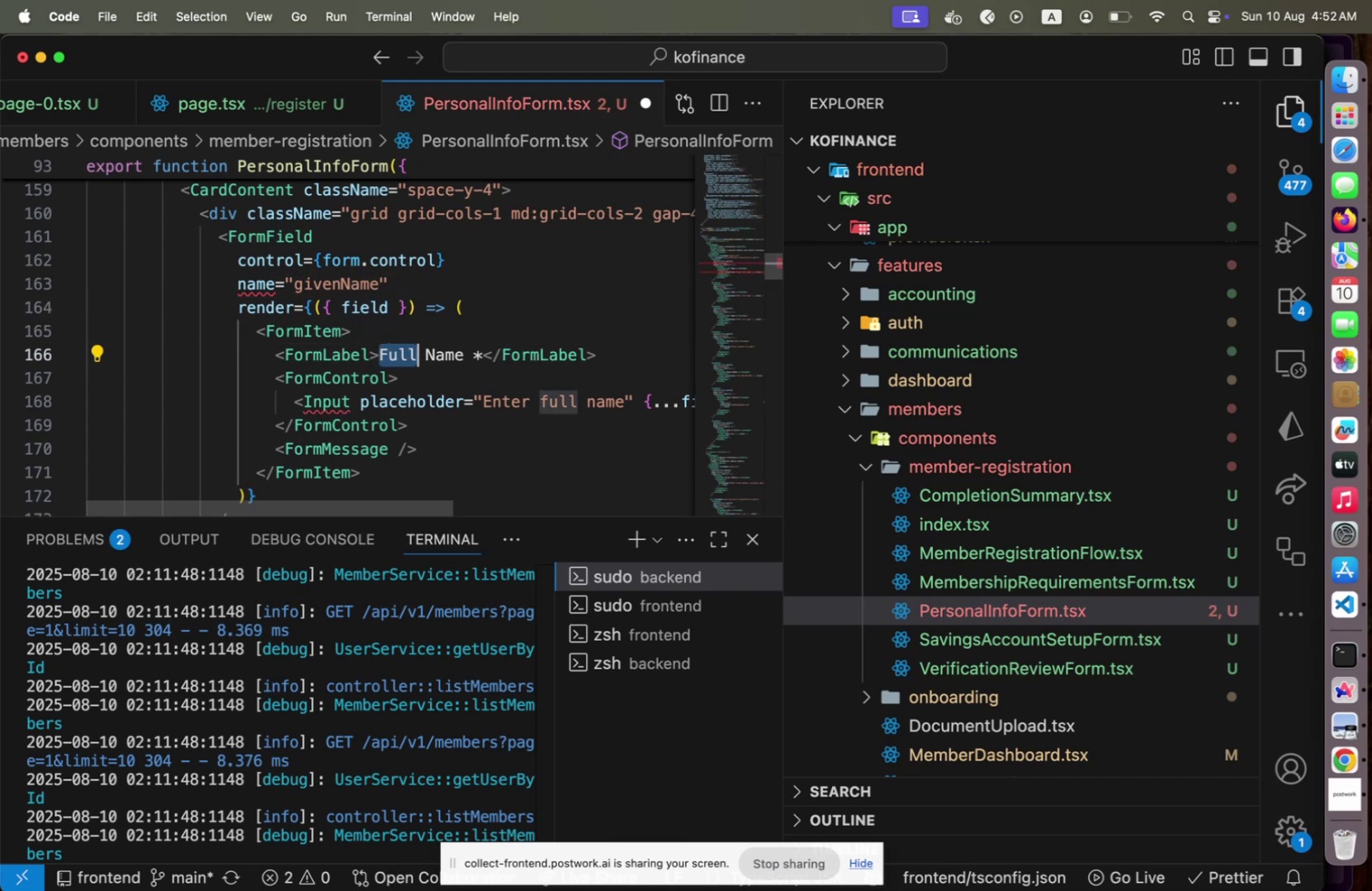 
type(Given)
 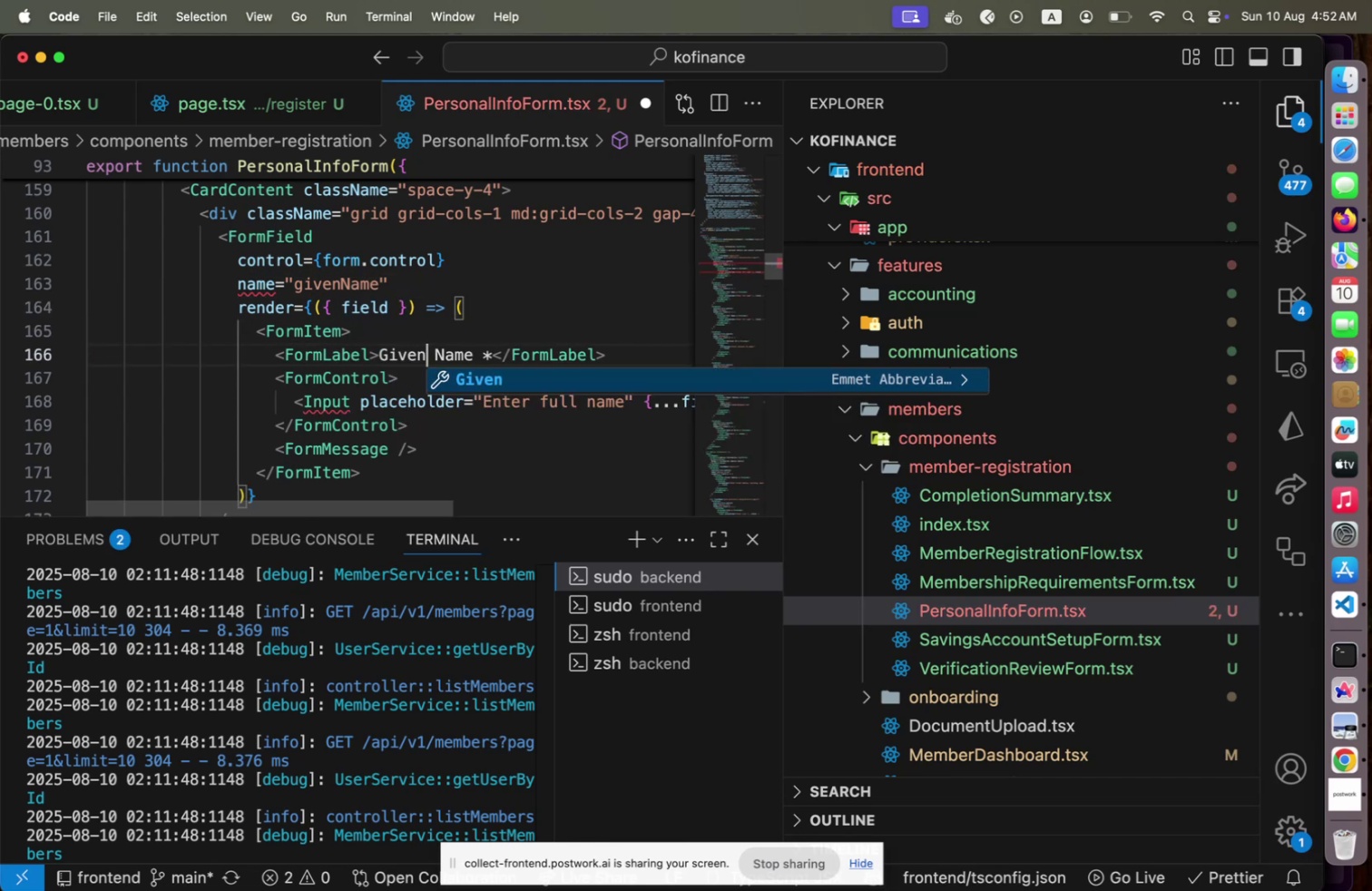 
hold_key(key=ArrowRight, duration=0.52)
 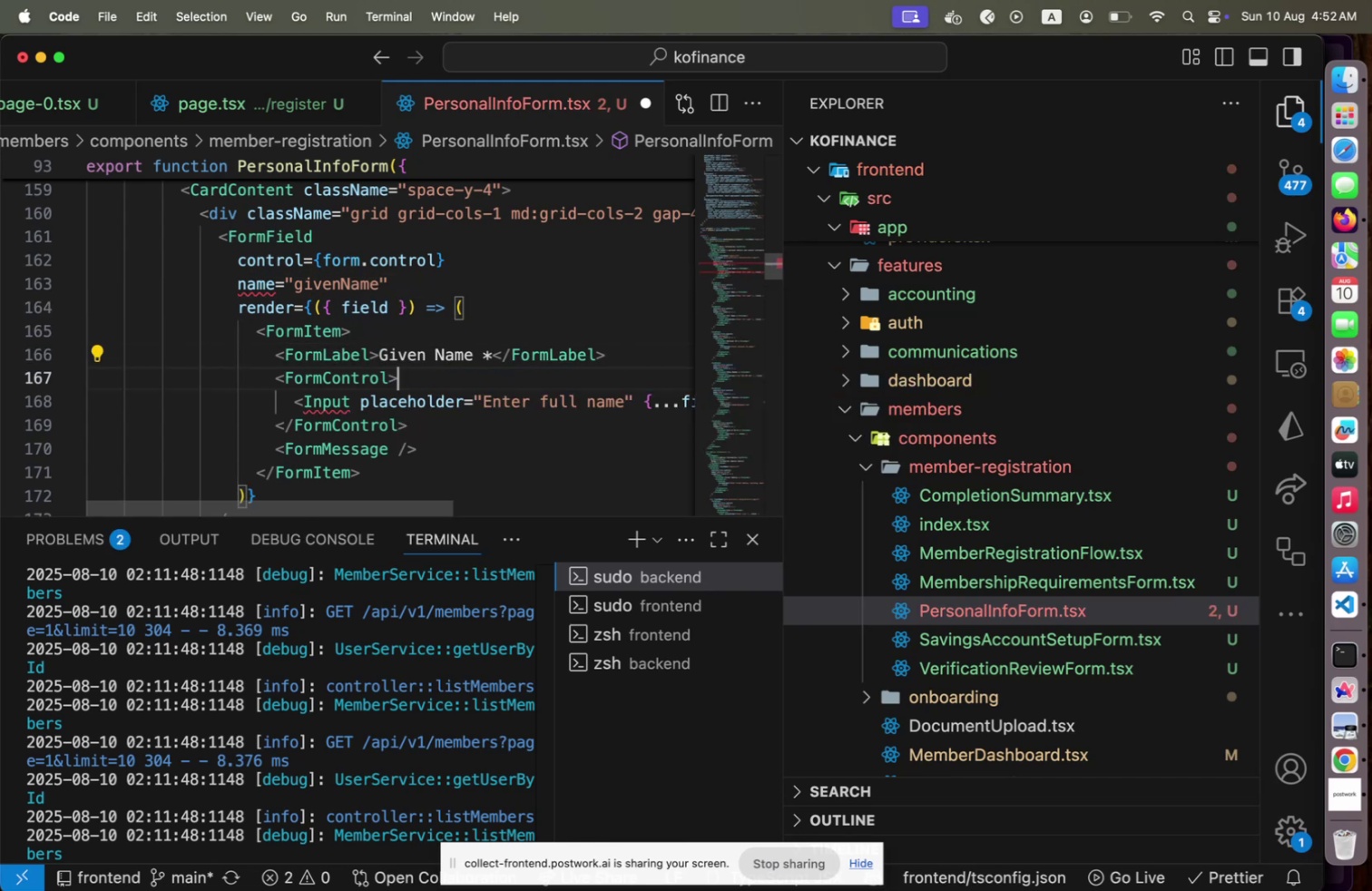 
key(ArrowDown)
 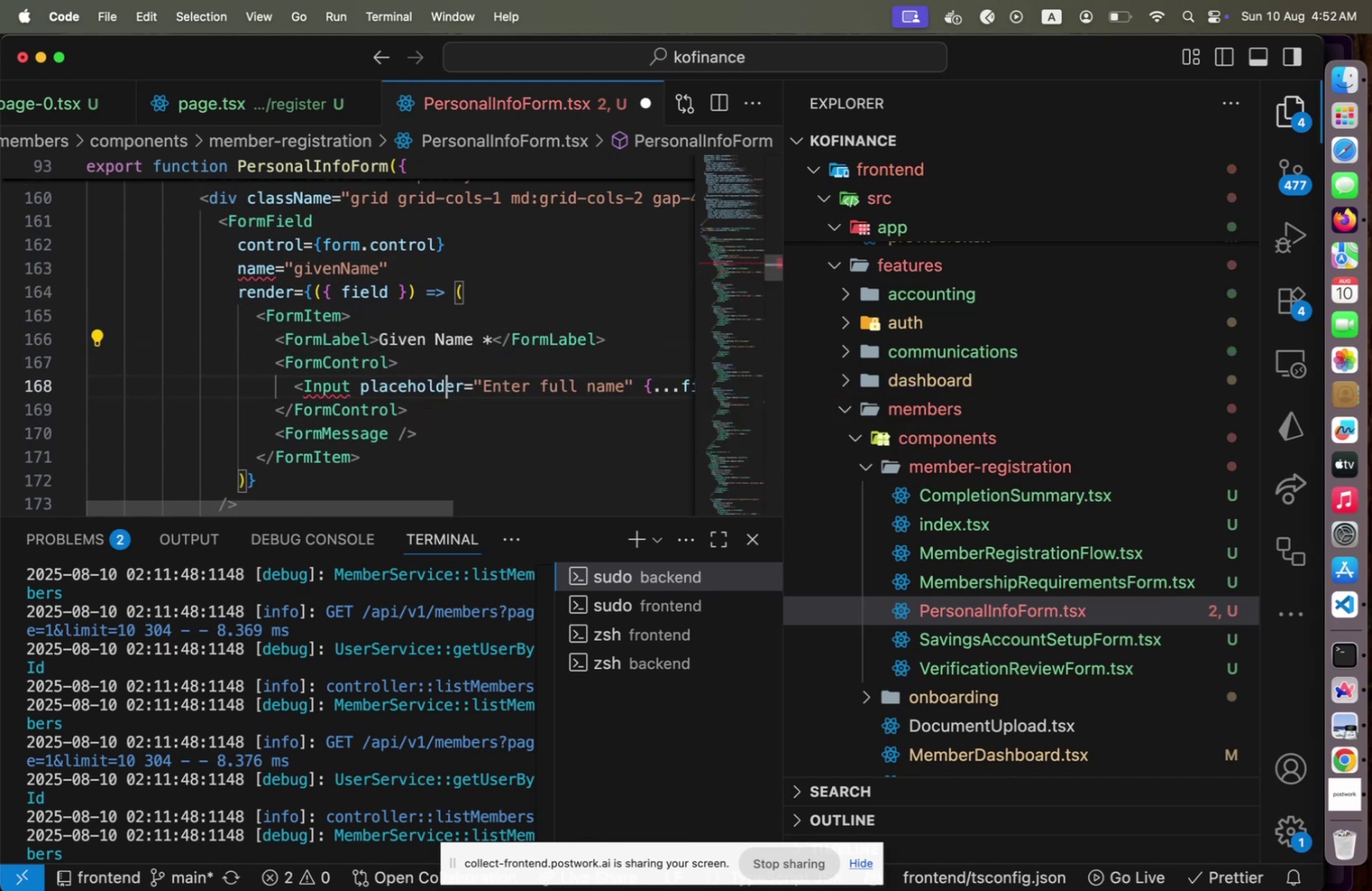 
key(ArrowDown)
 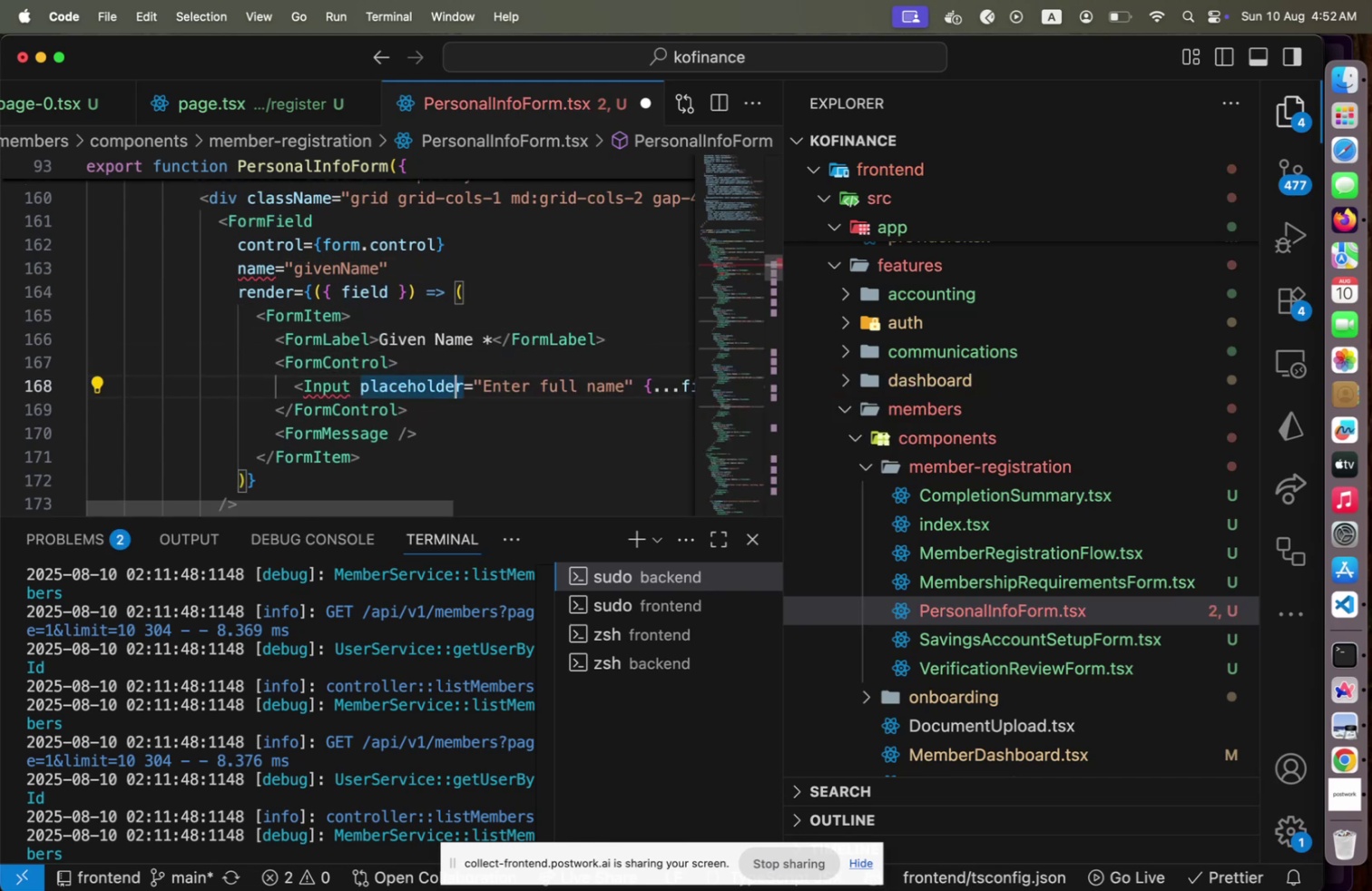 
hold_key(key=ArrowRight, duration=1.31)
 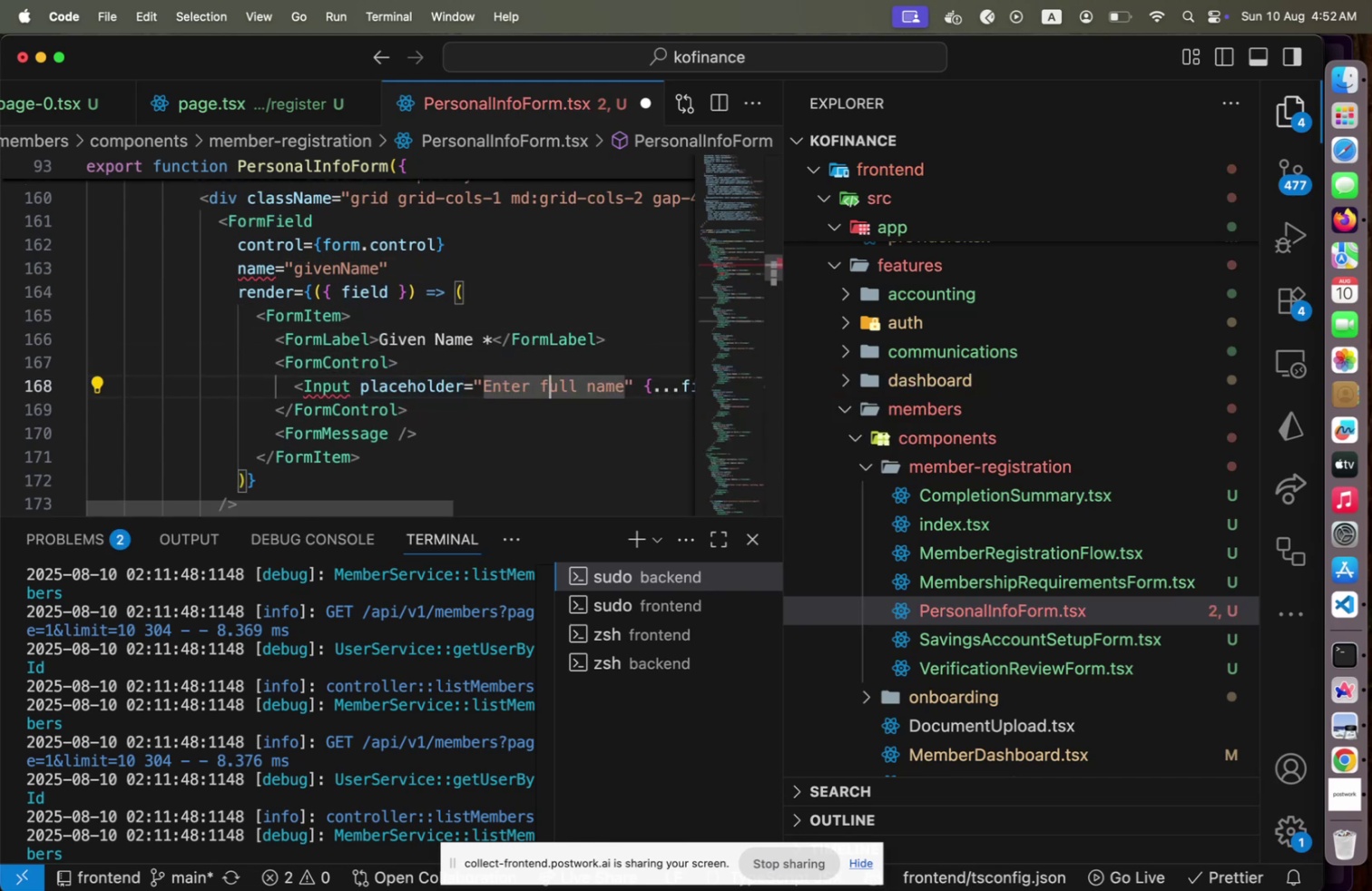 
key(Shift+ShiftLeft)
 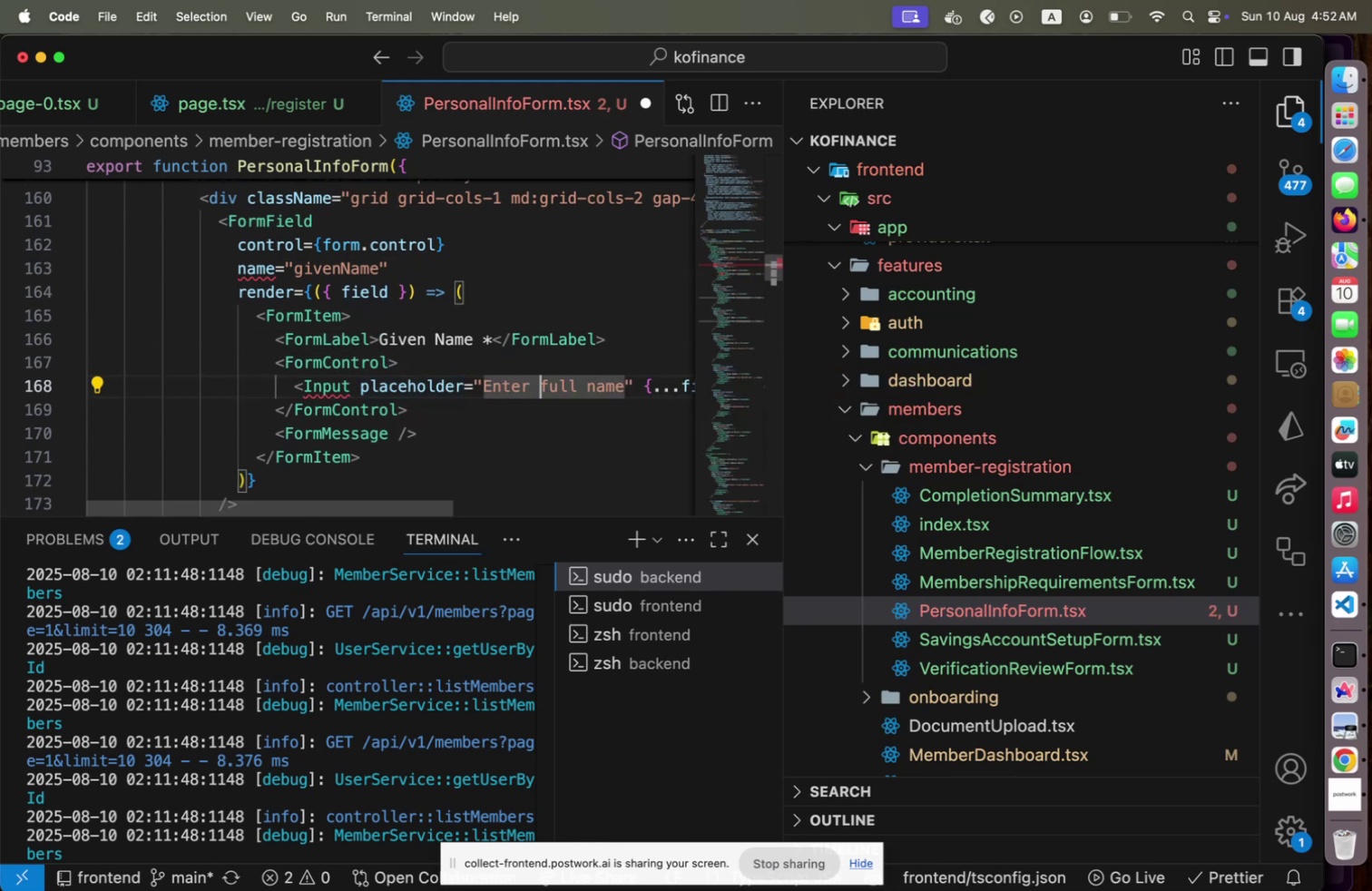 
key(ArrowLeft)
 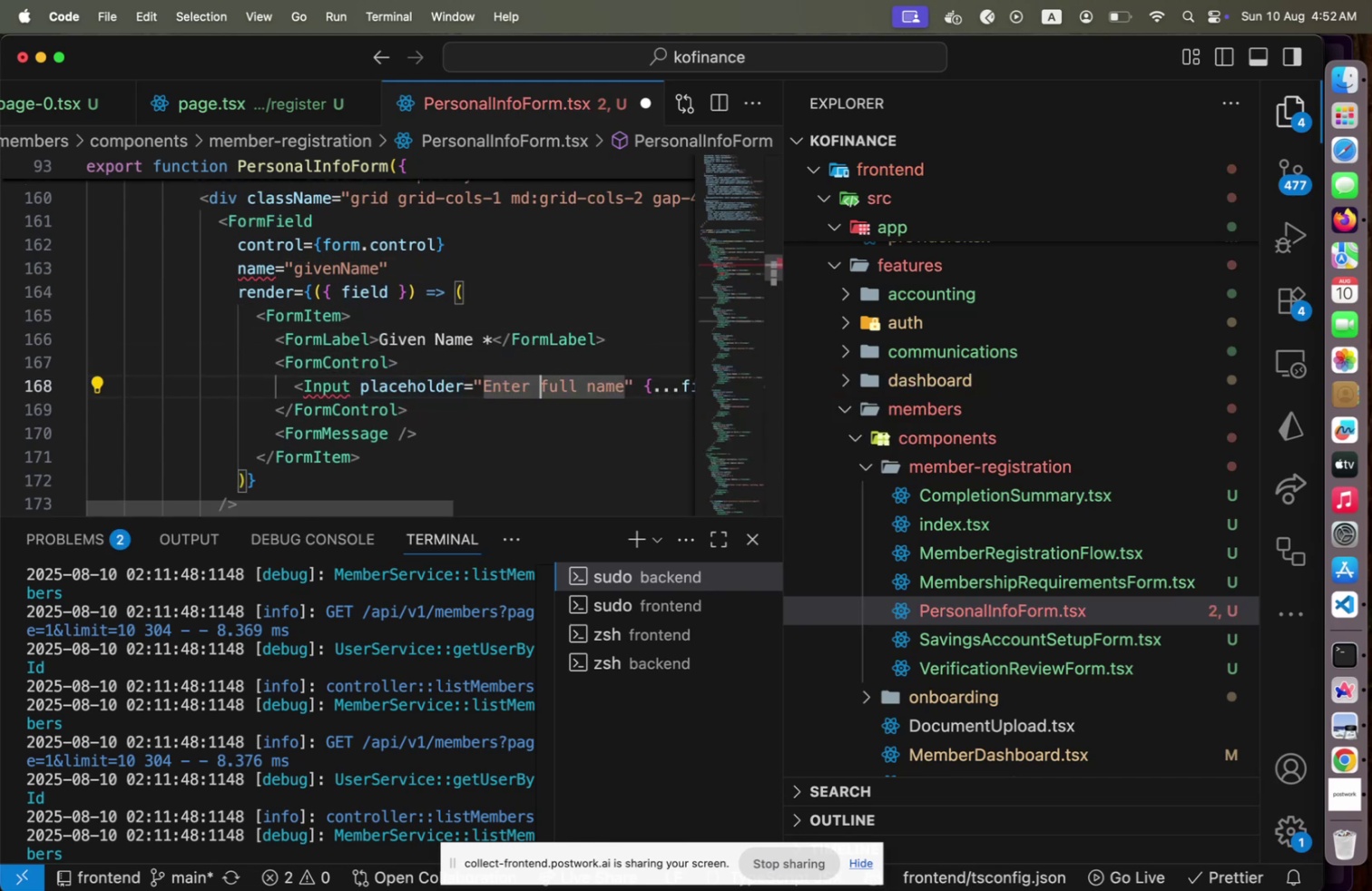 
key(Shift+ArrowRight)
 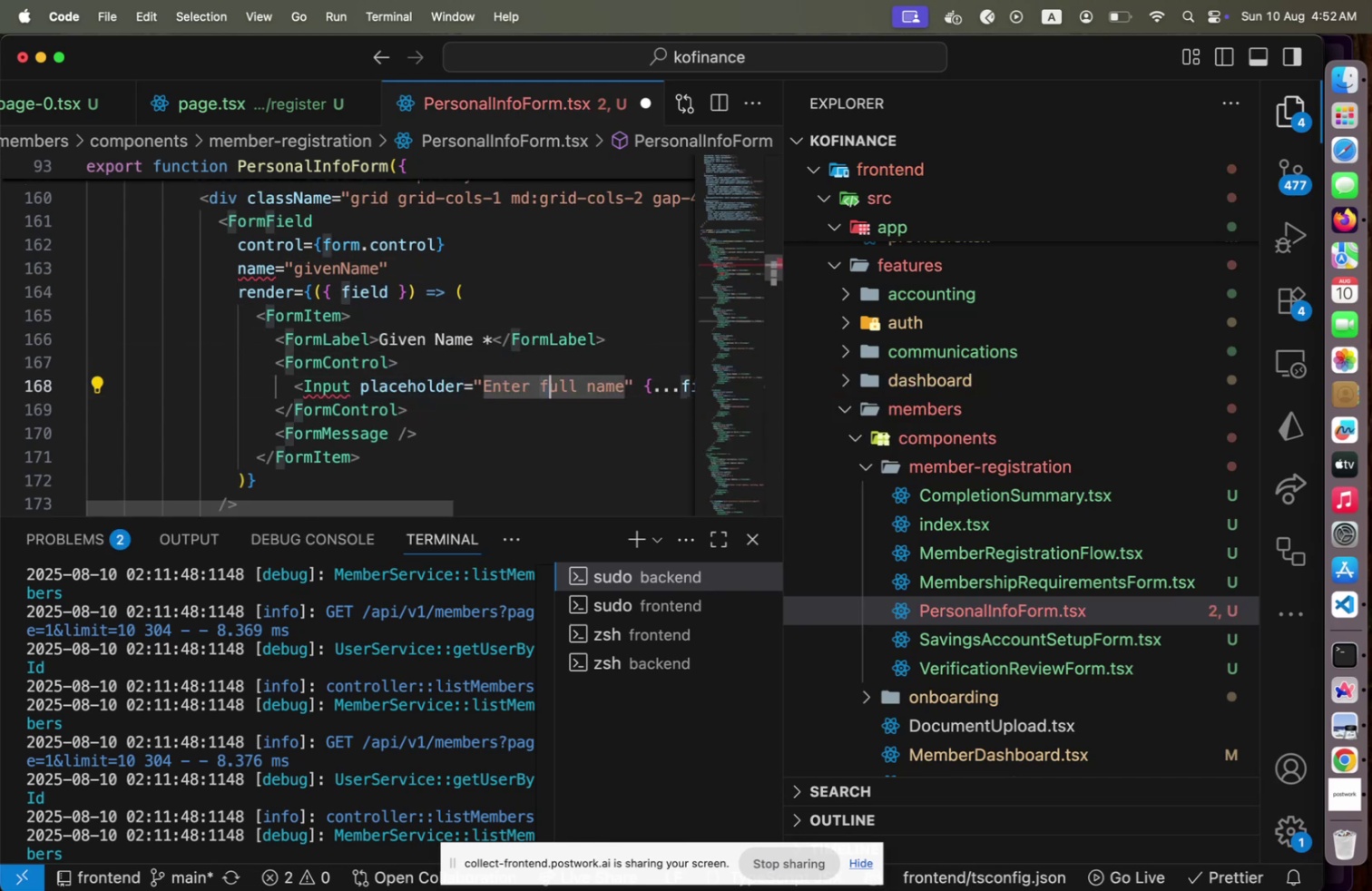 
key(Shift+ArrowRight)
 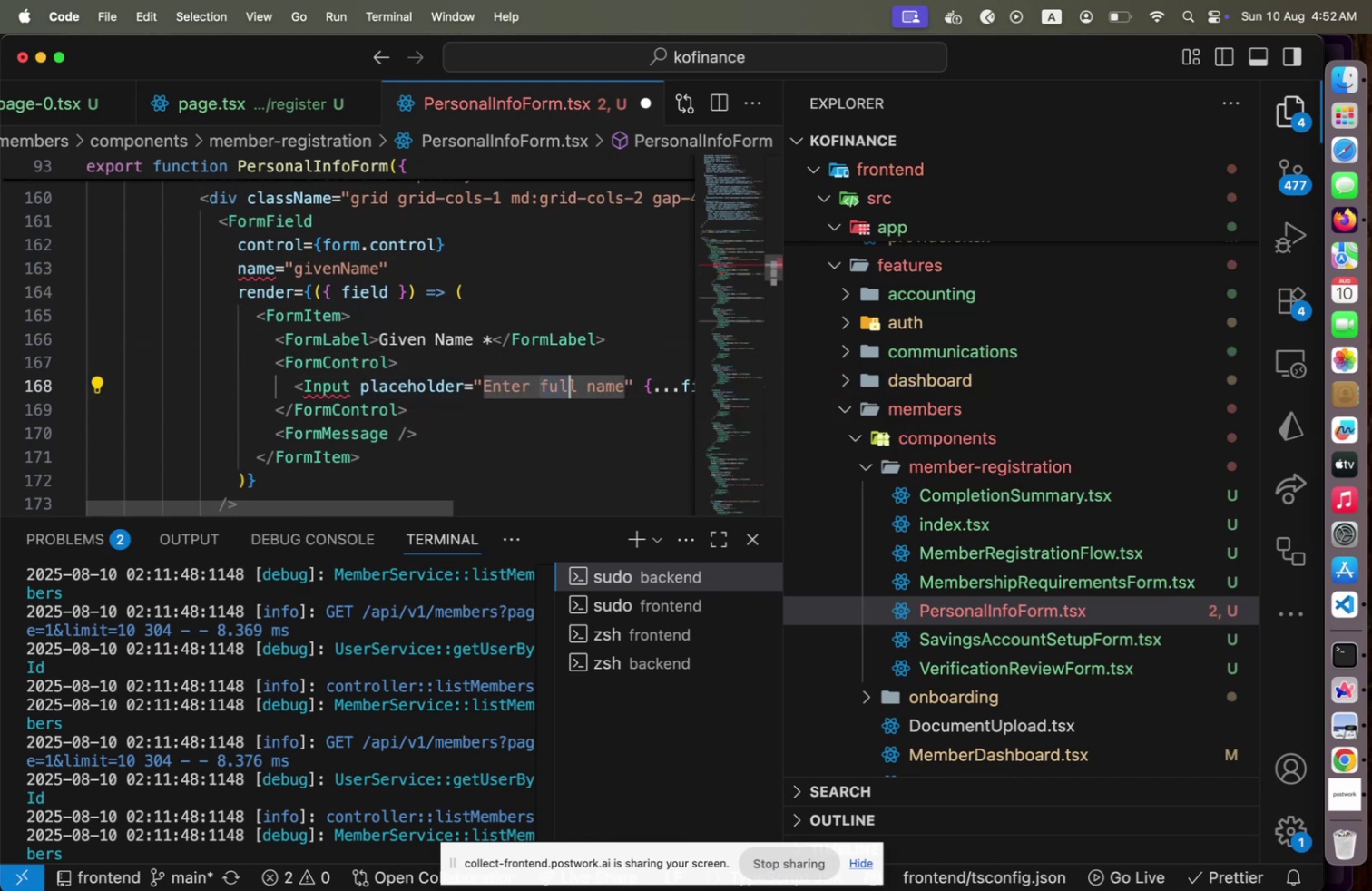 
key(Shift+ArrowRight)
 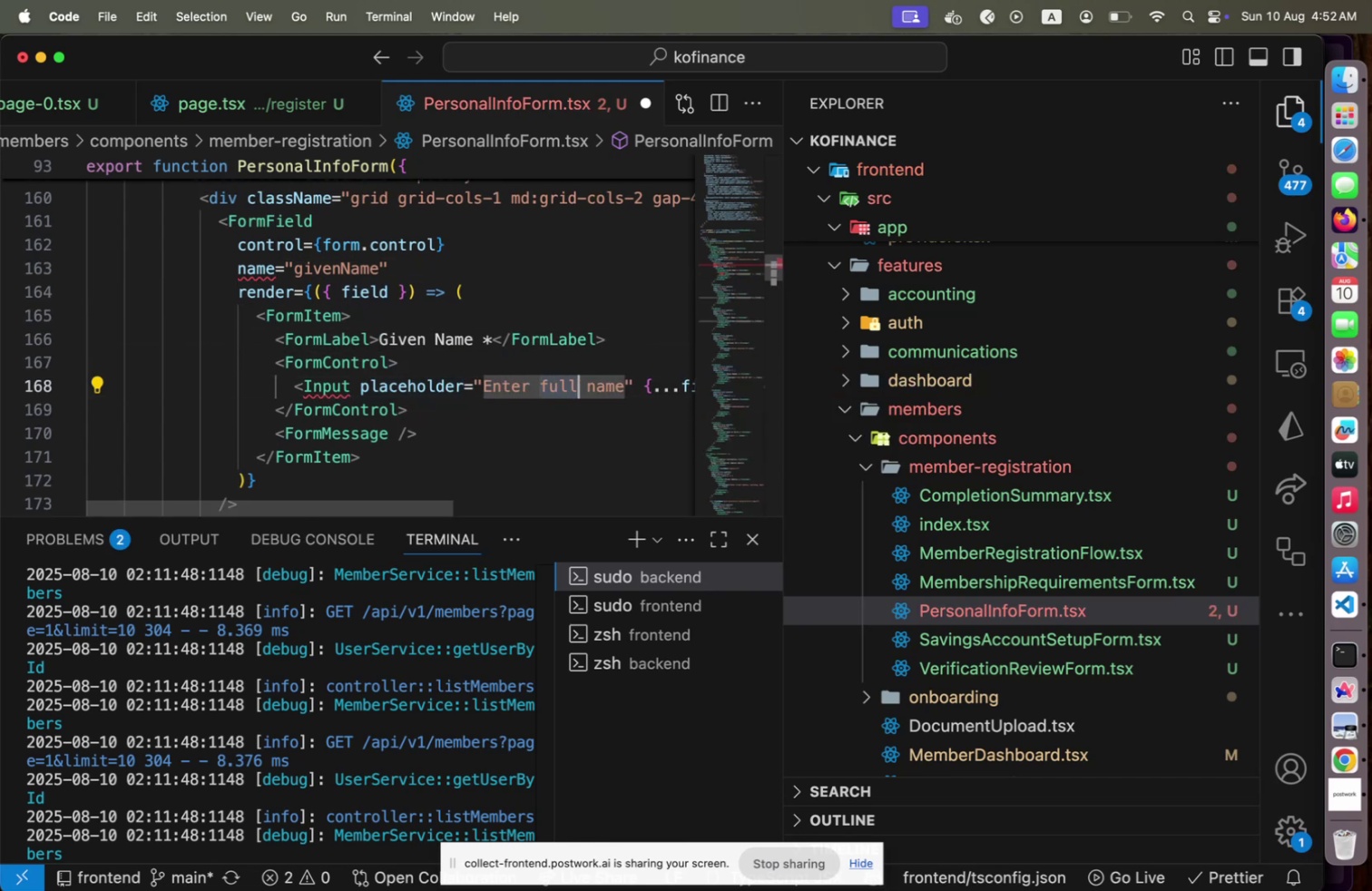 
key(Shift+ArrowRight)
 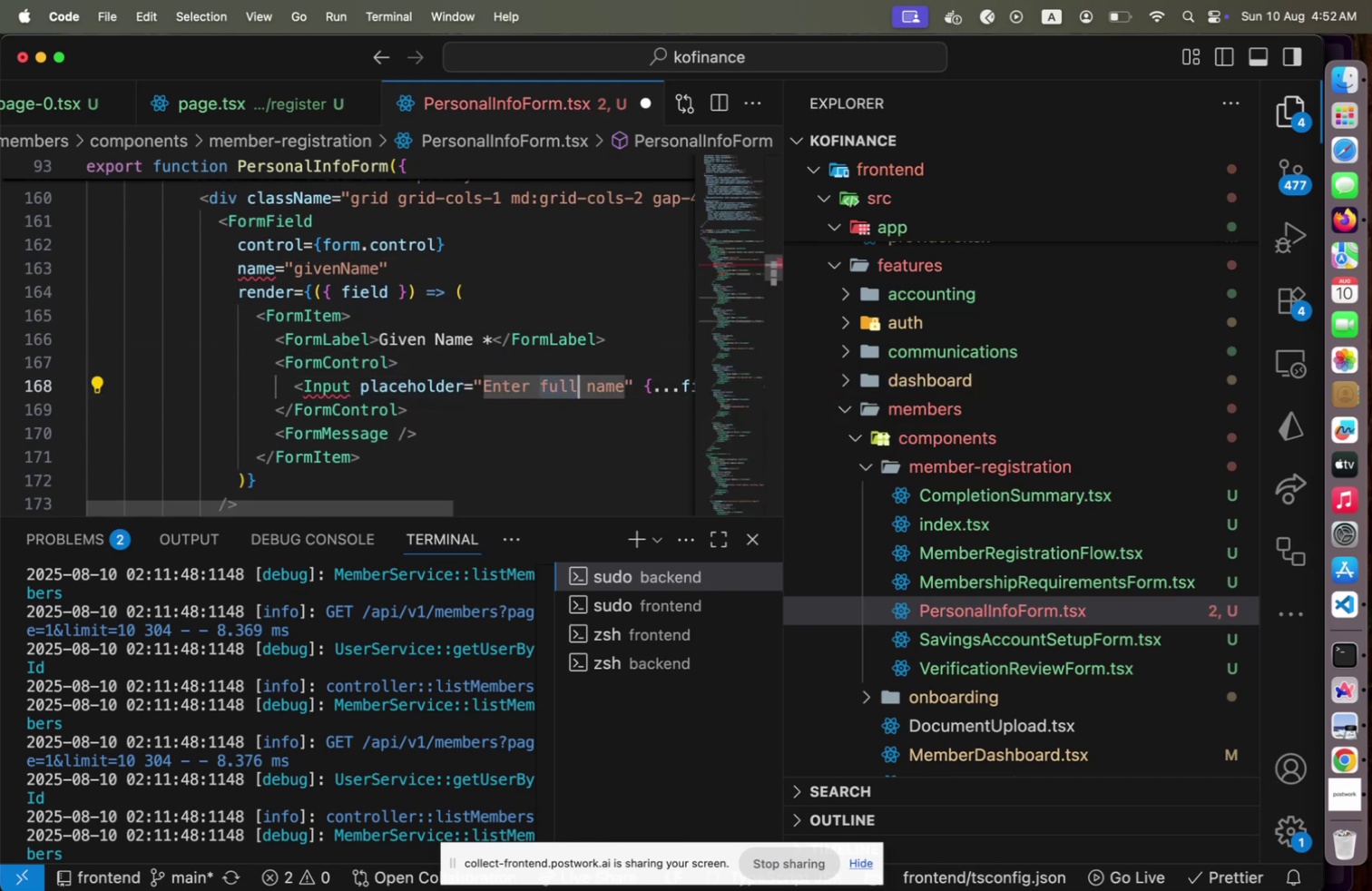 
type(given)
 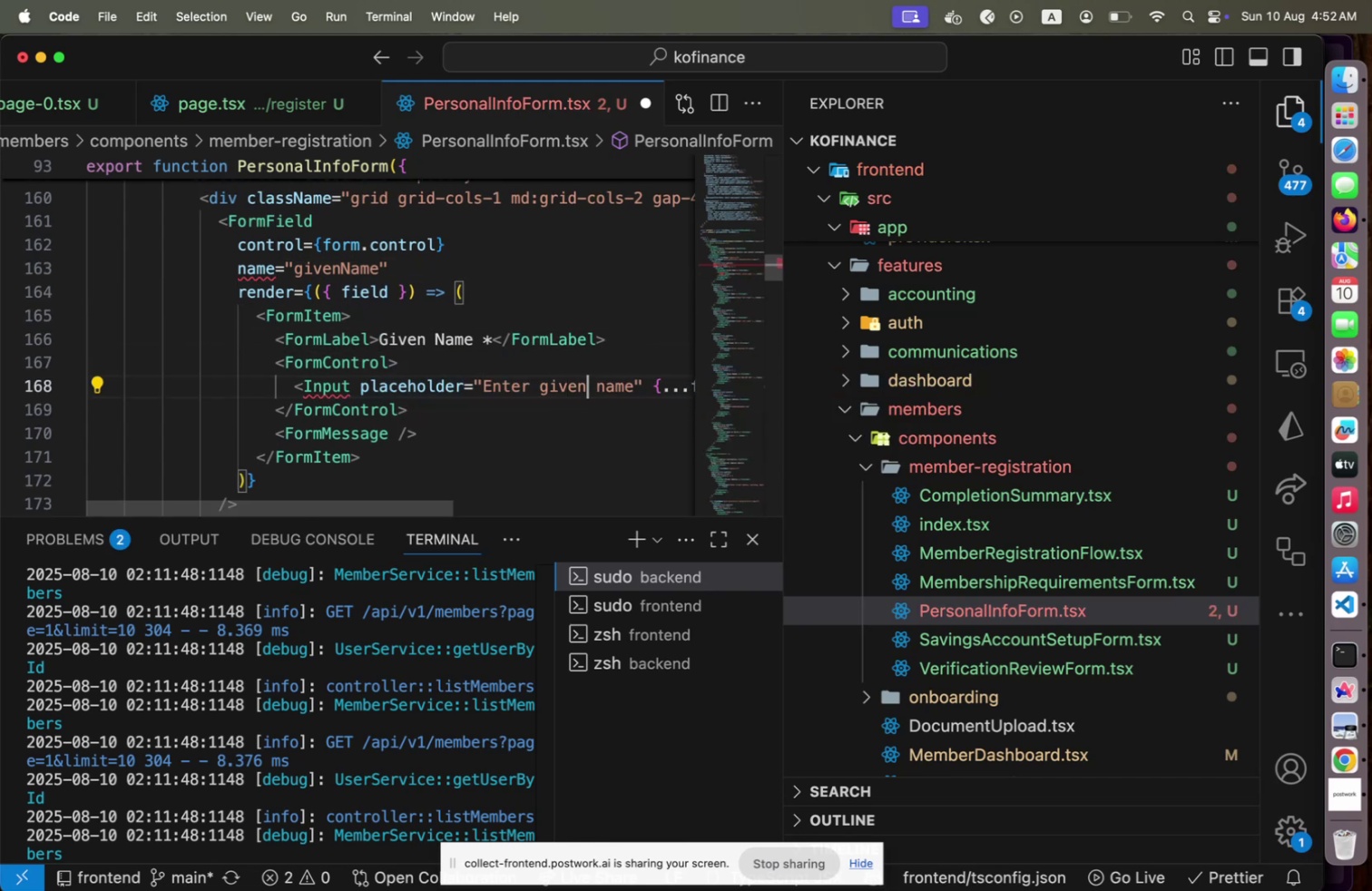 
key(ArrowRight)
 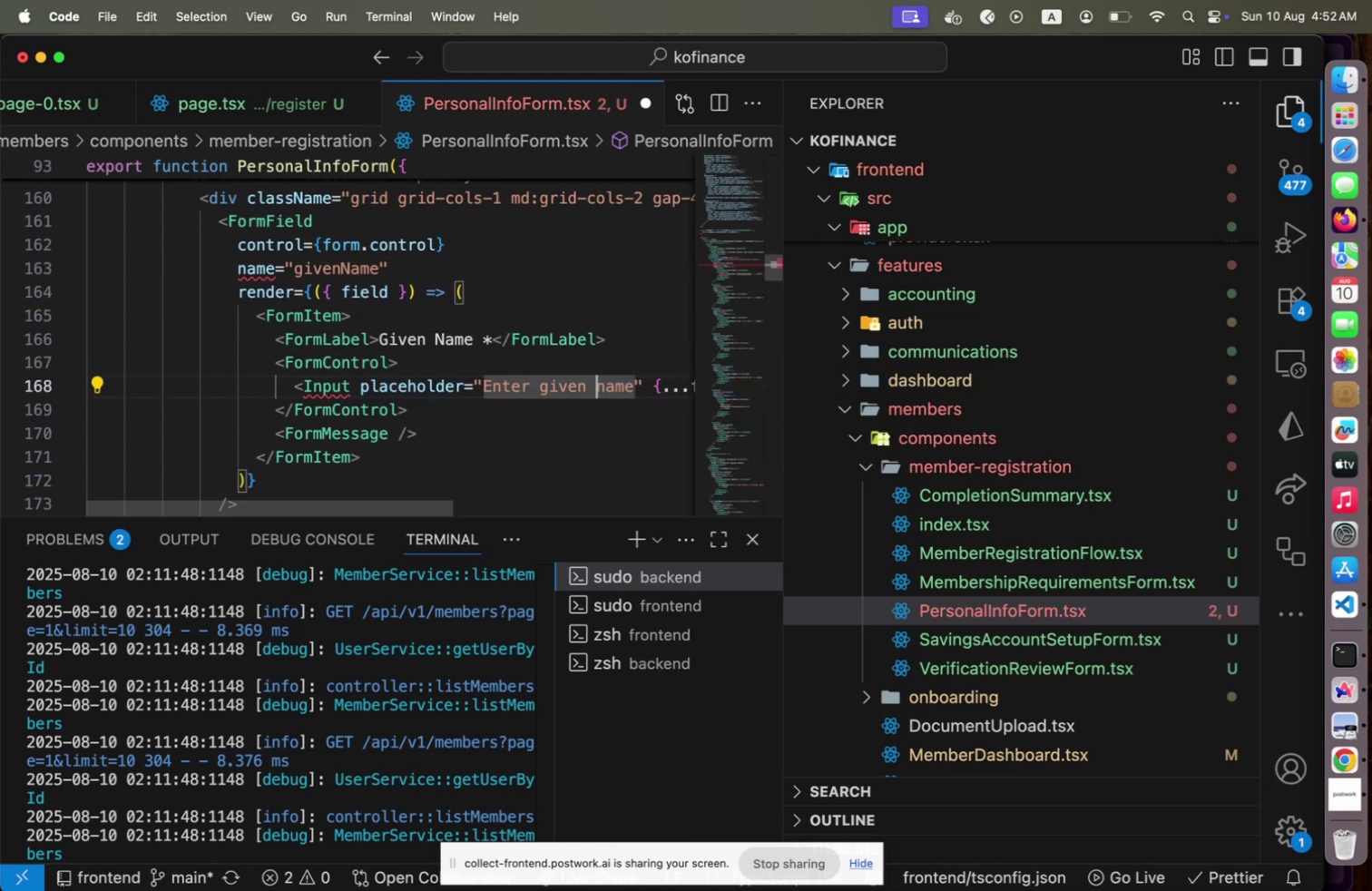 
key(Home)
 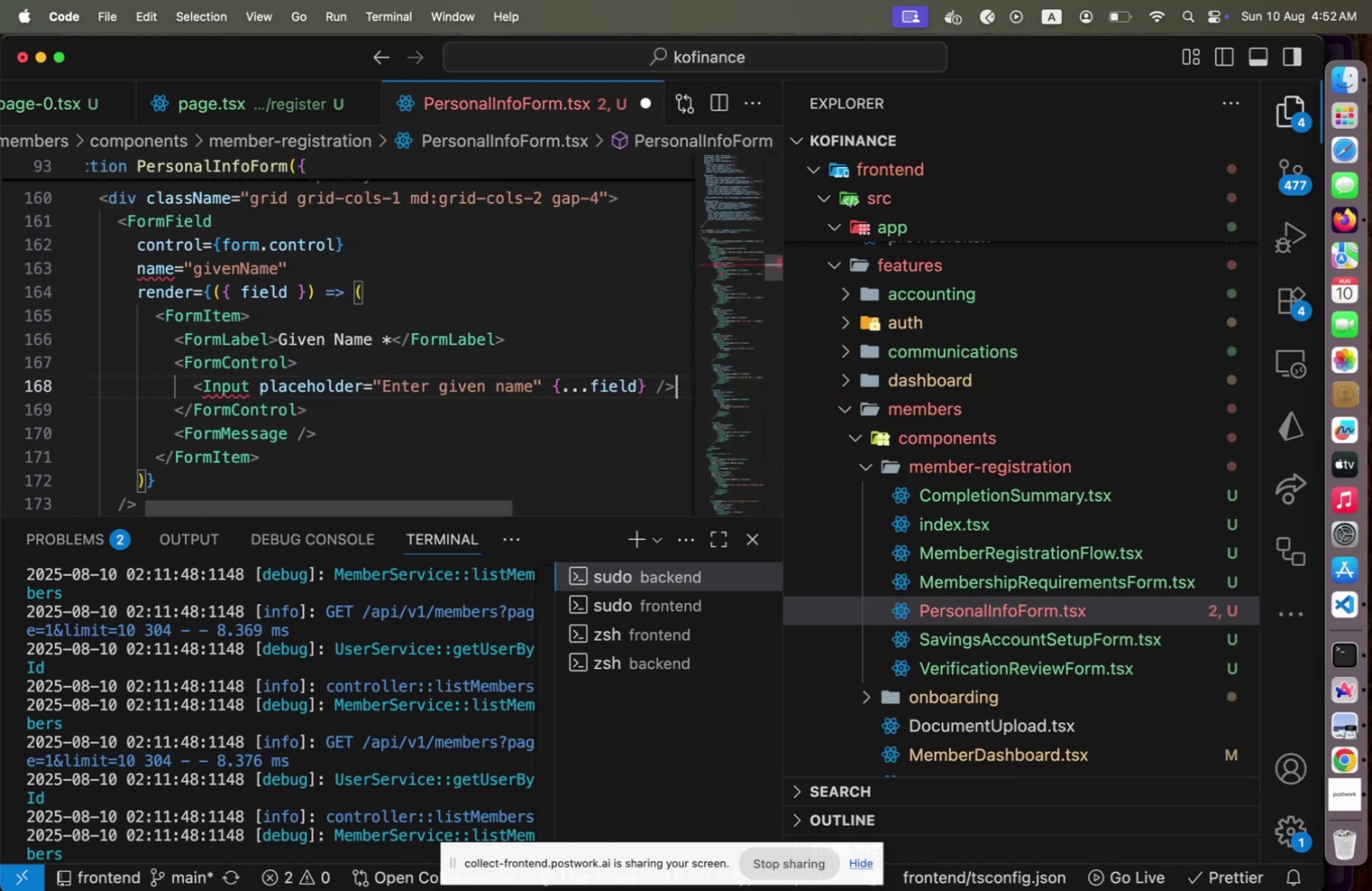 
key(End)
 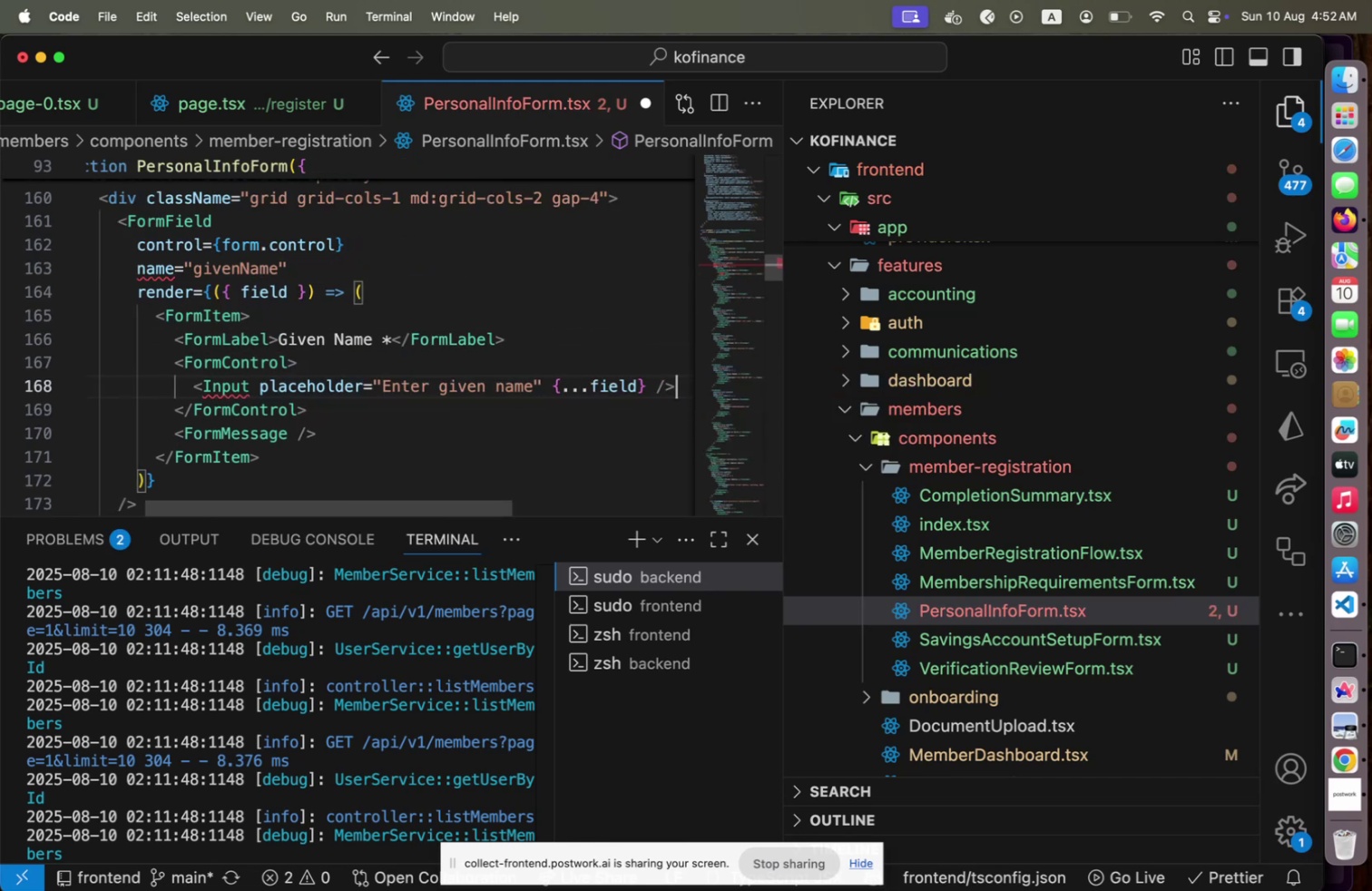 
key(Home)
 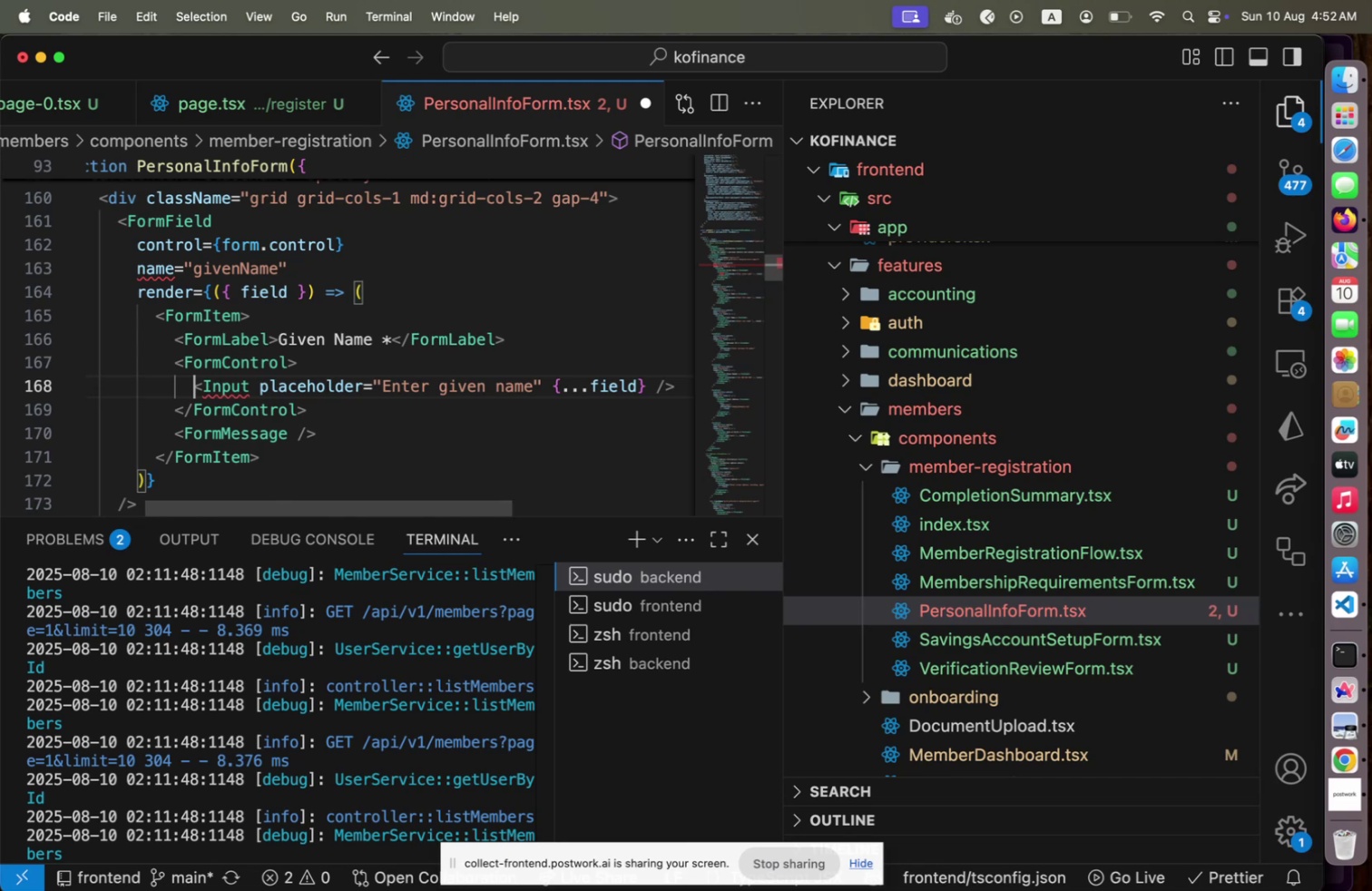 
key(ArrowUp)
 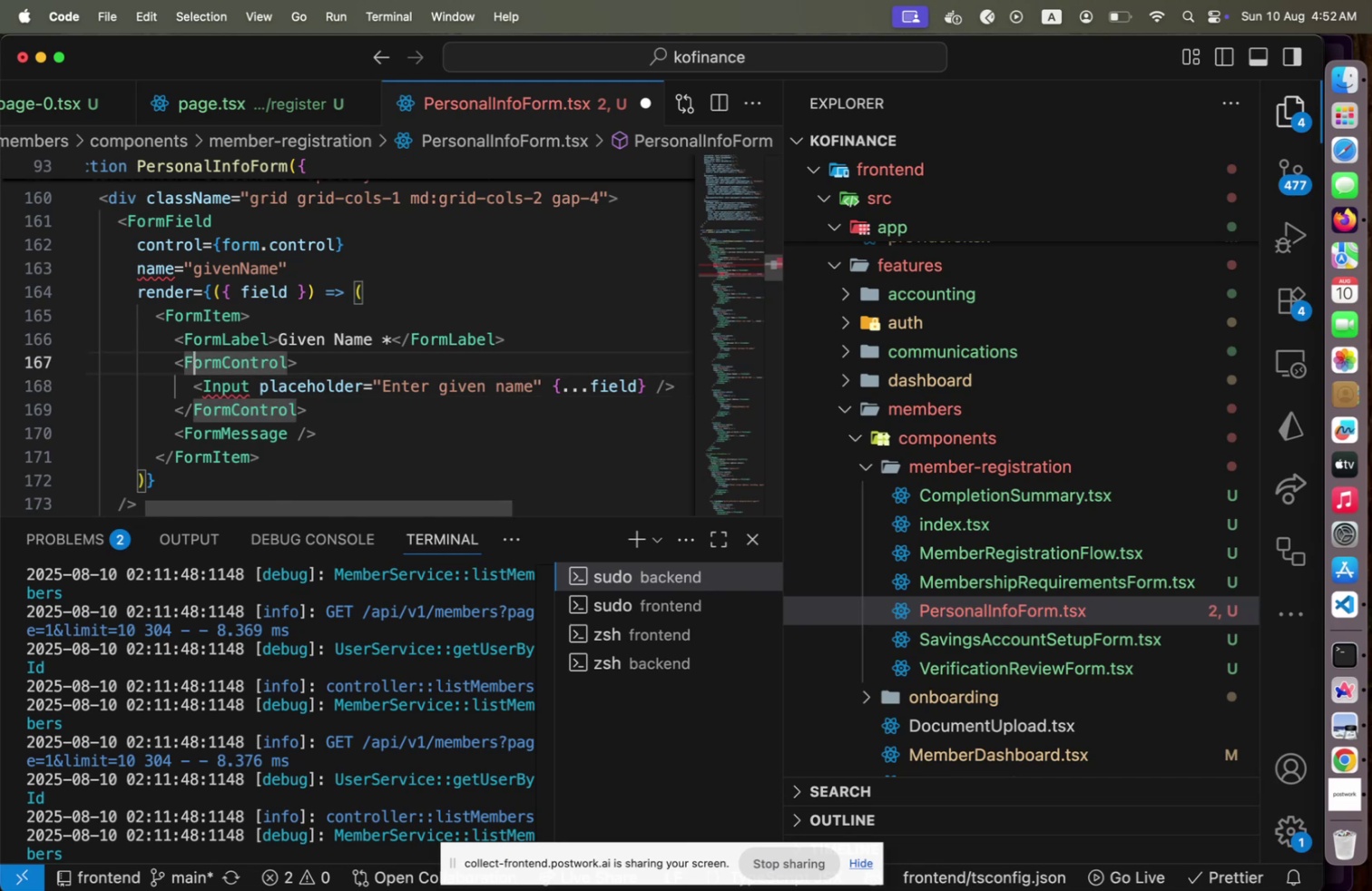 
hold_key(key=ArrowDown, duration=0.88)
 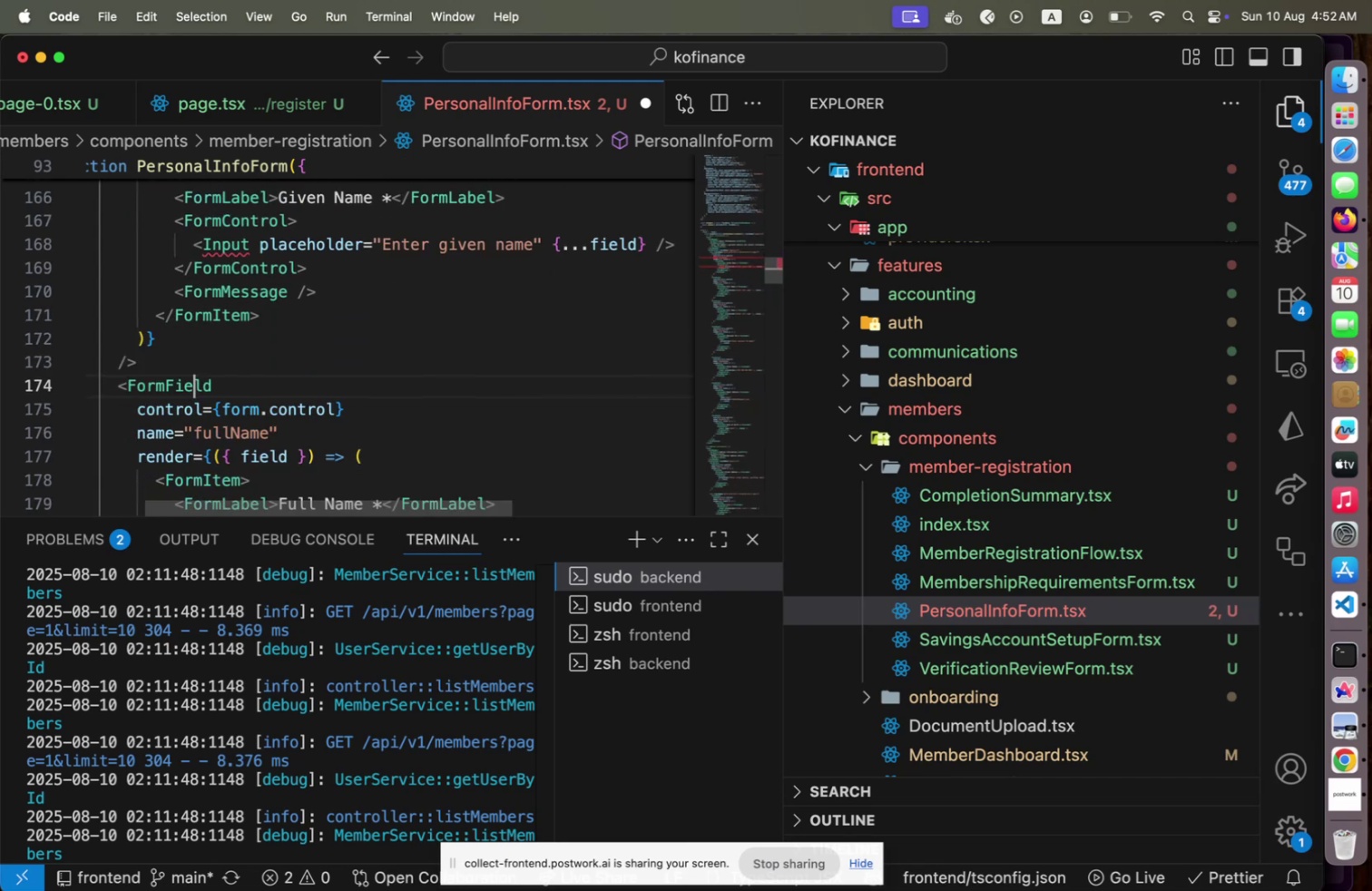 
key(ArrowDown)
 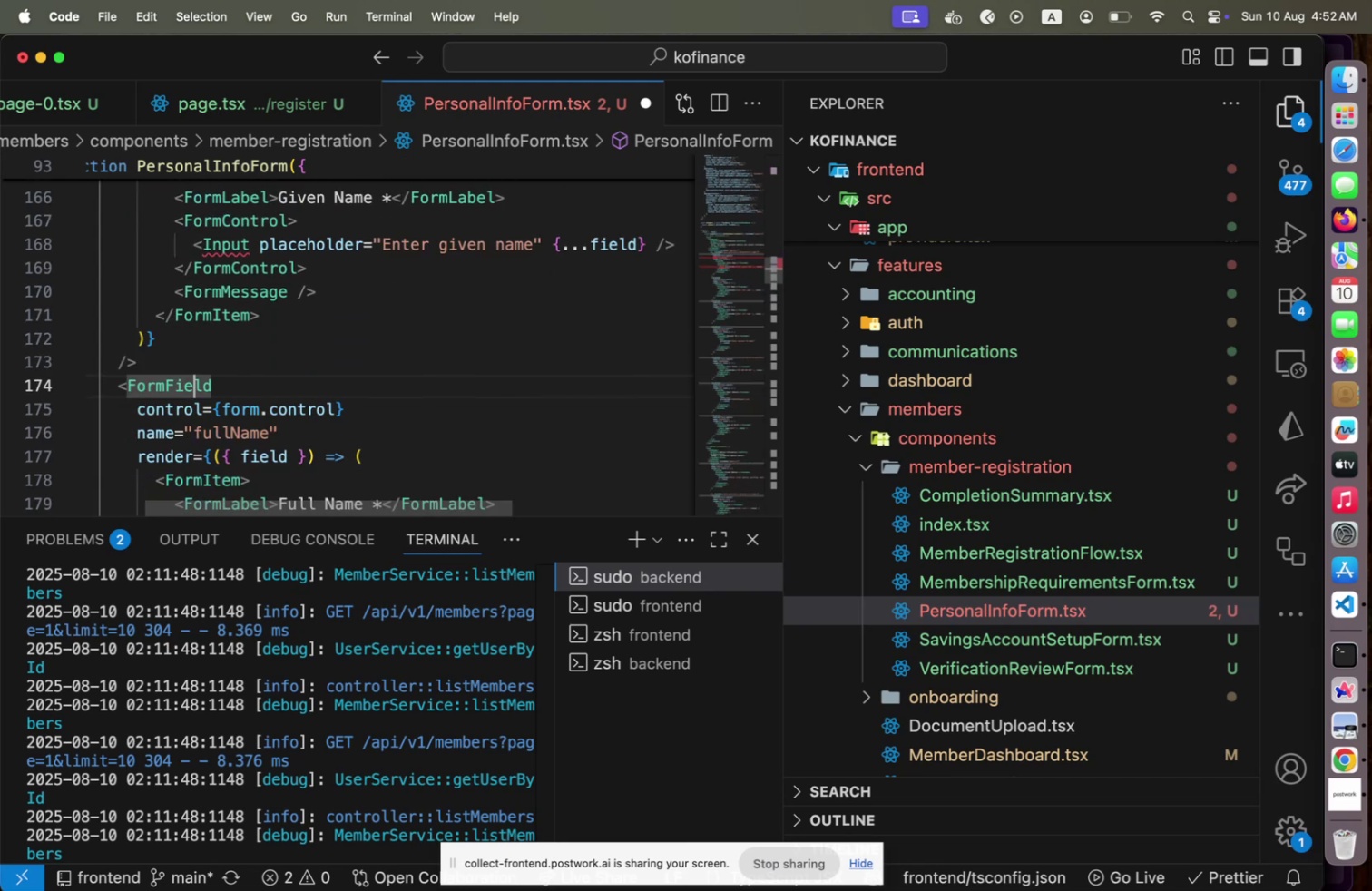 
key(ArrowLeft)
 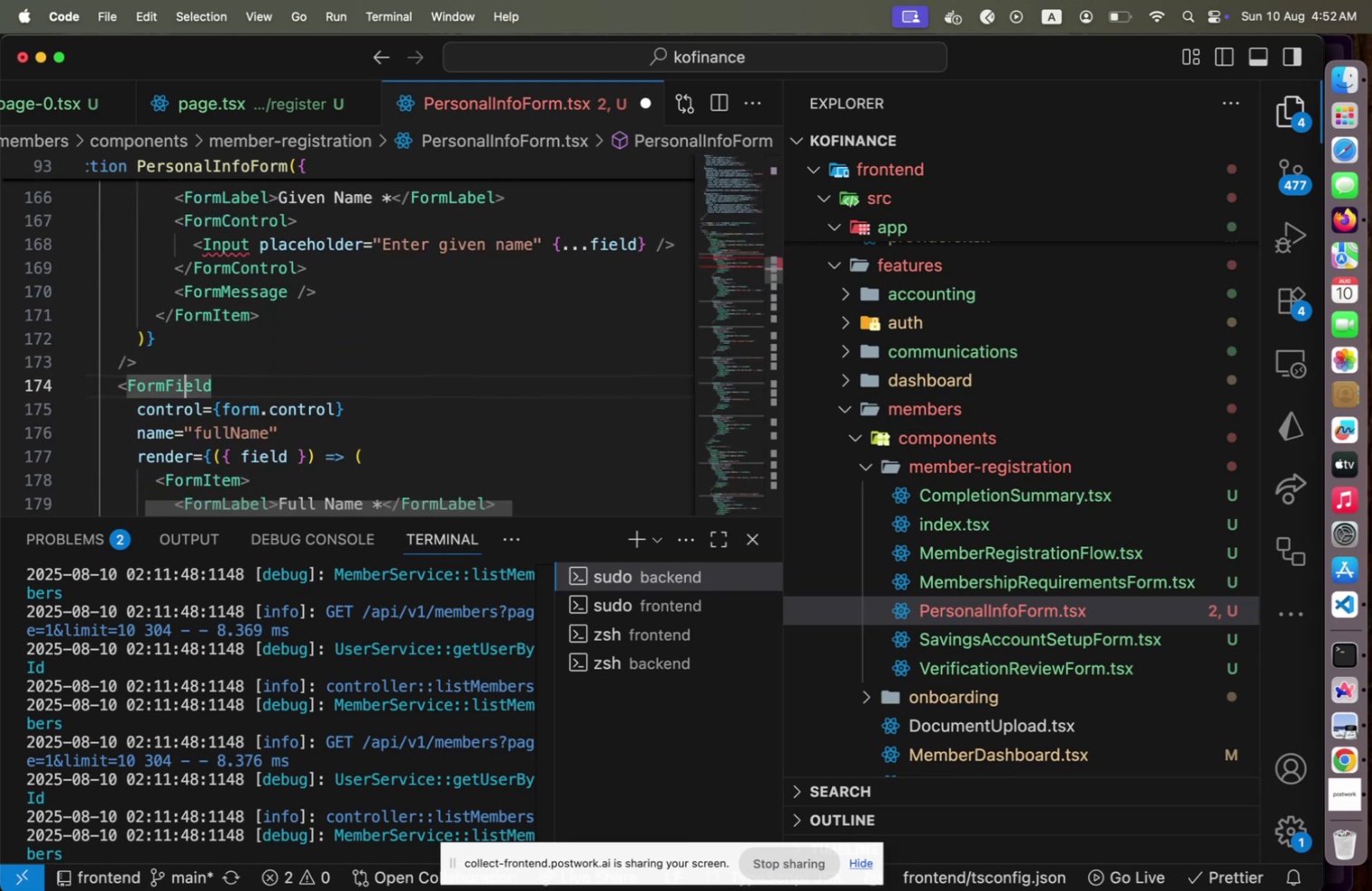 
key(ArrowDown)
 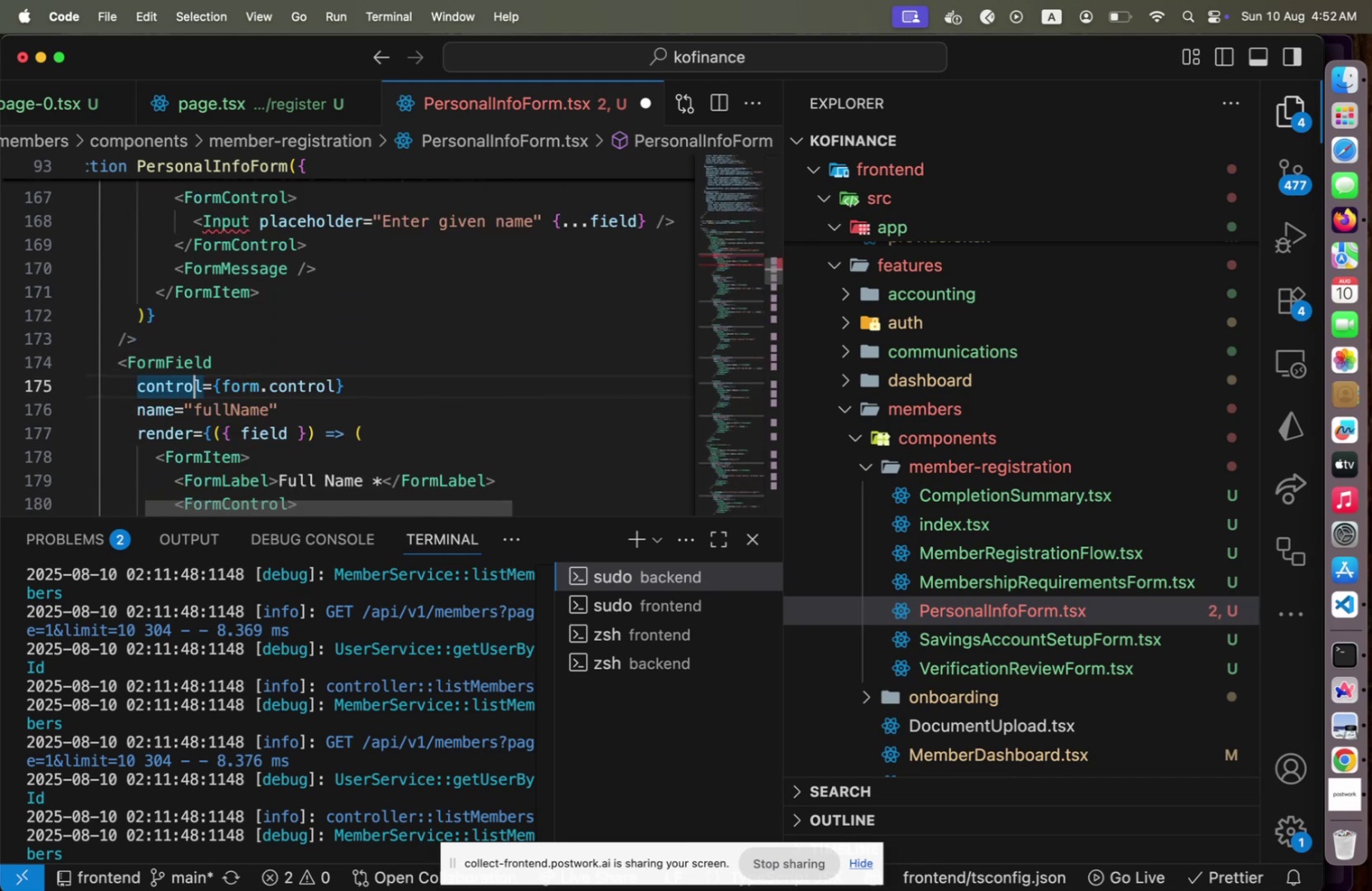 
key(ArrowRight)
 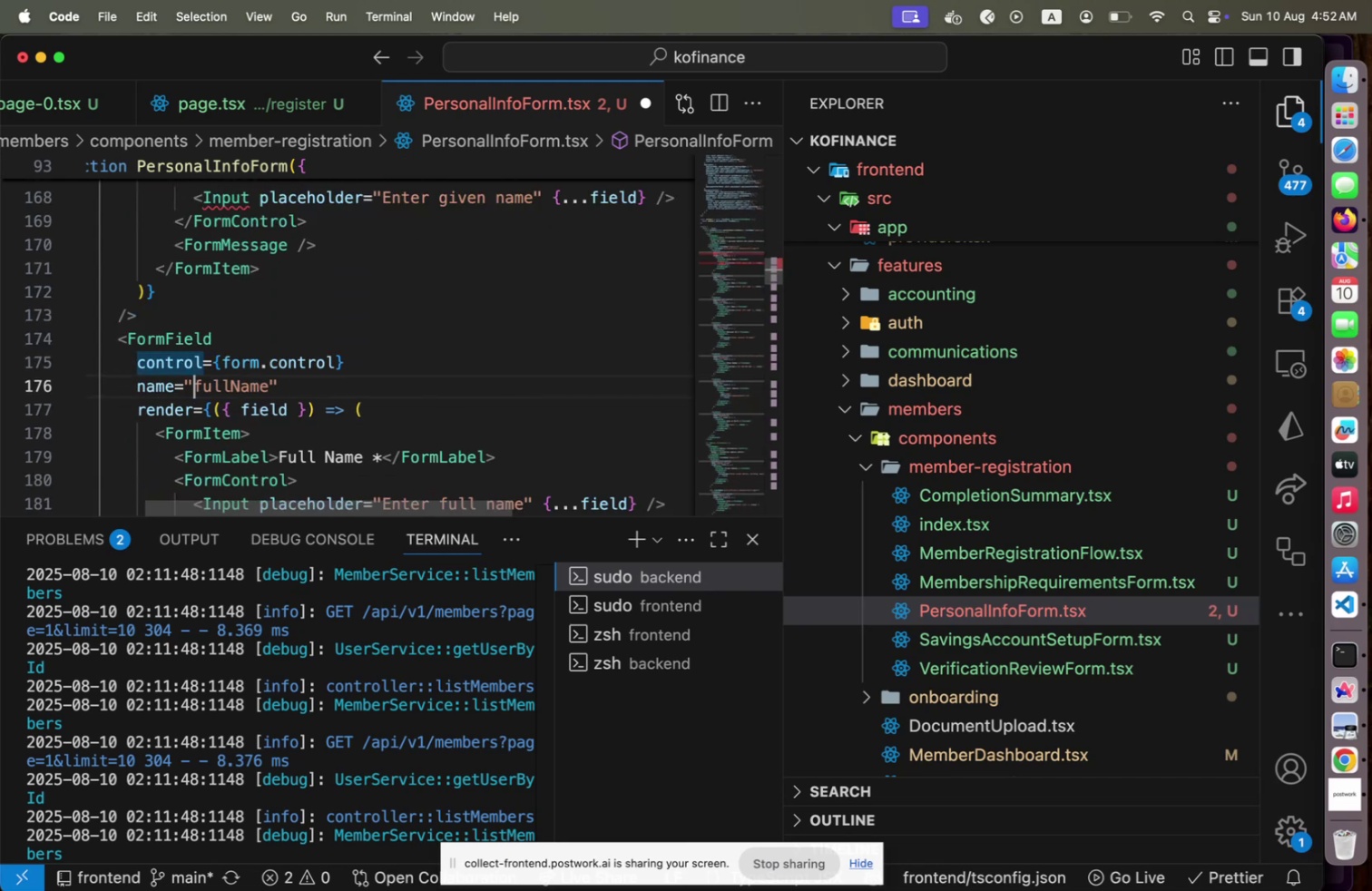 
key(ArrowDown)
 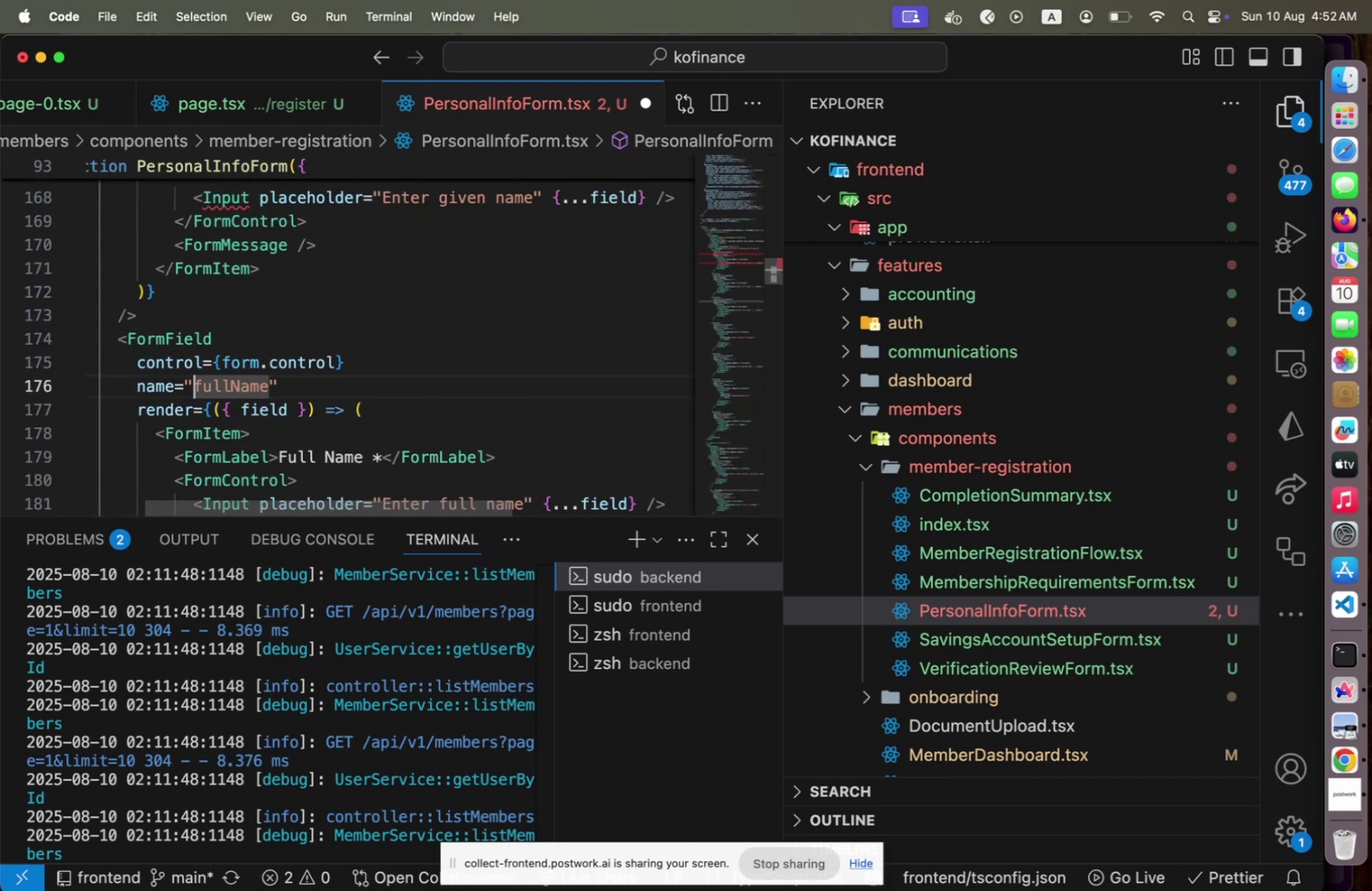 
key(Shift+ArrowRight)
 